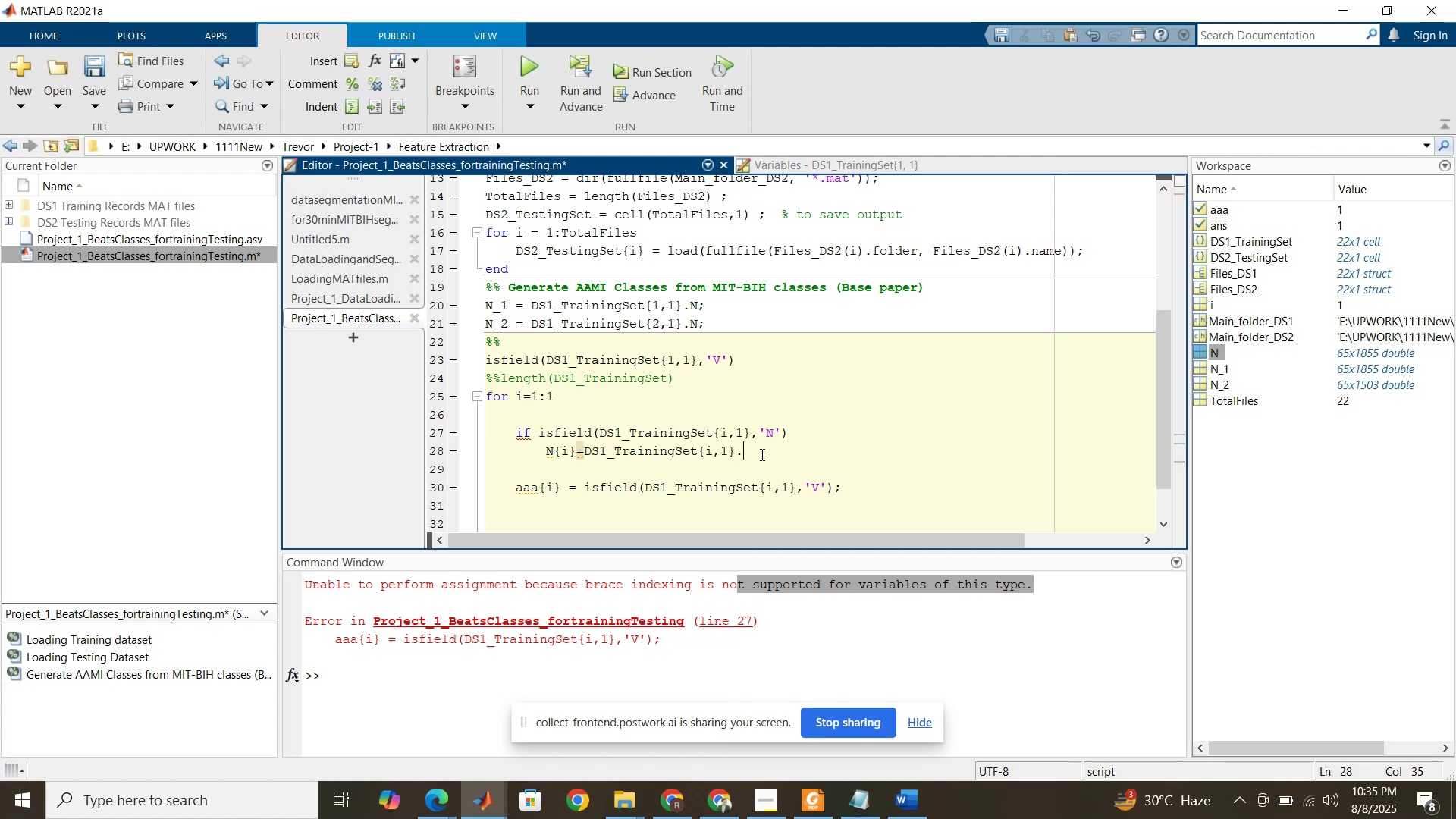 
key(Shift+N)
 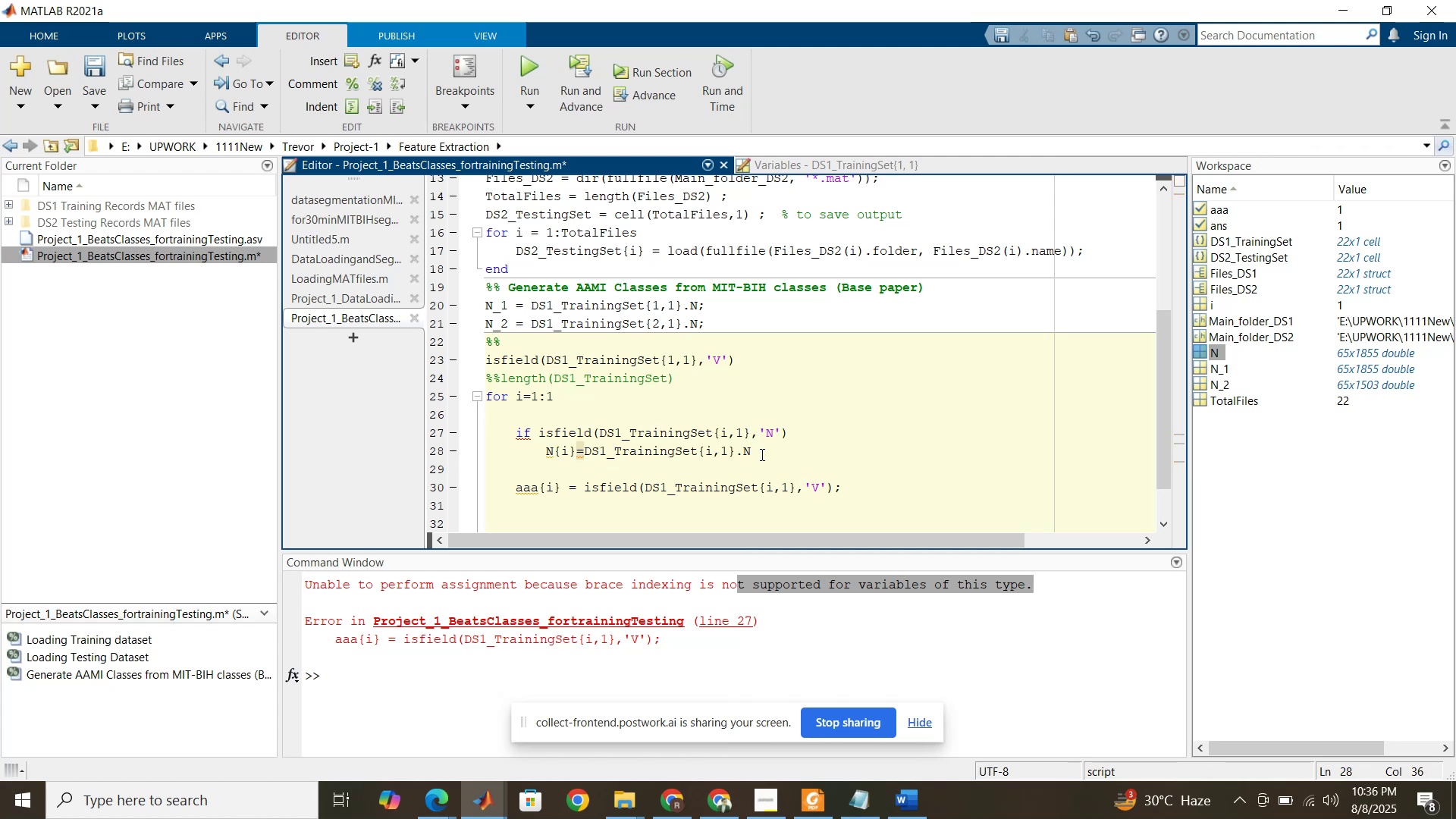 
key(Semicolon)
 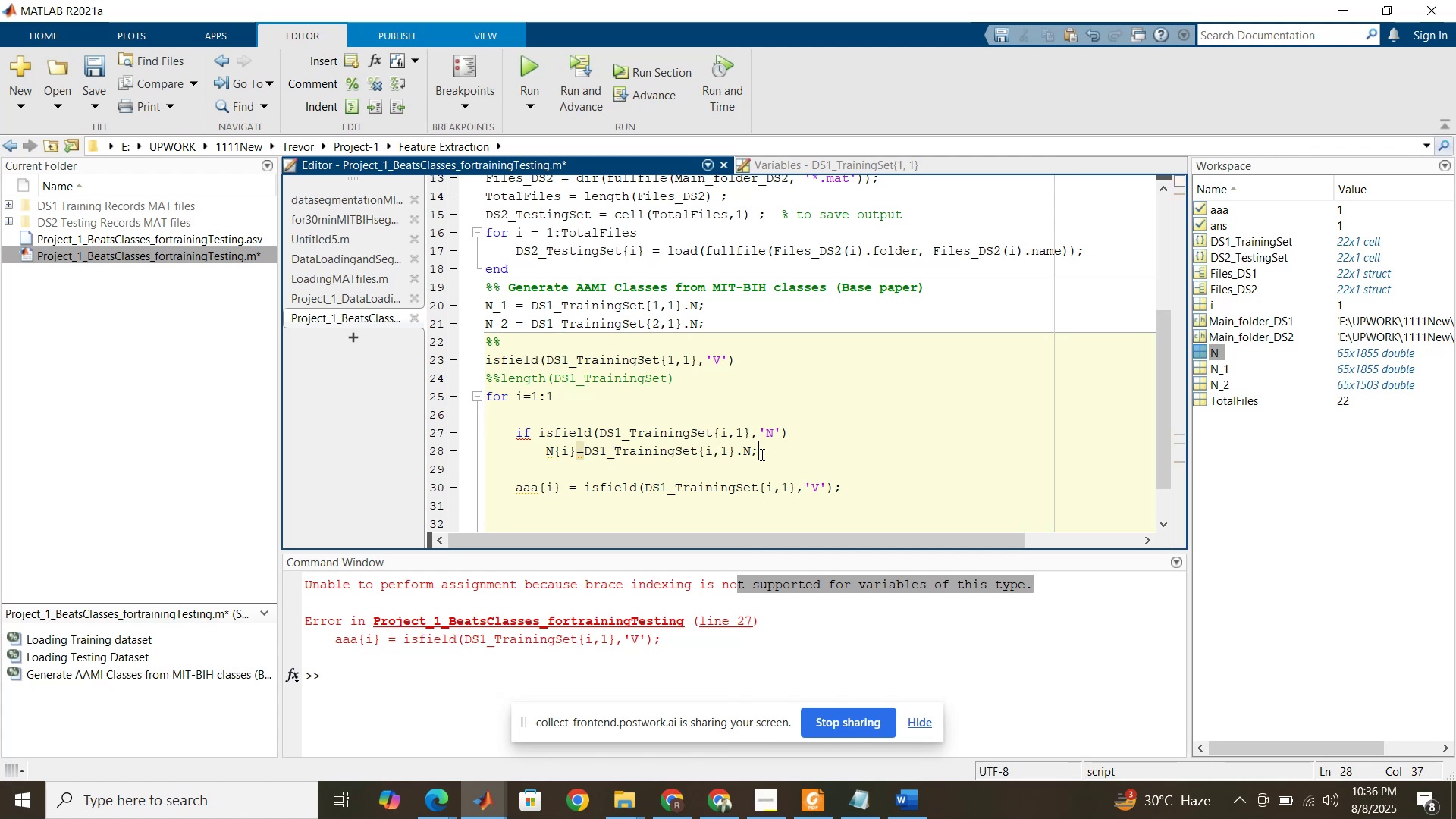 
key(Enter)
 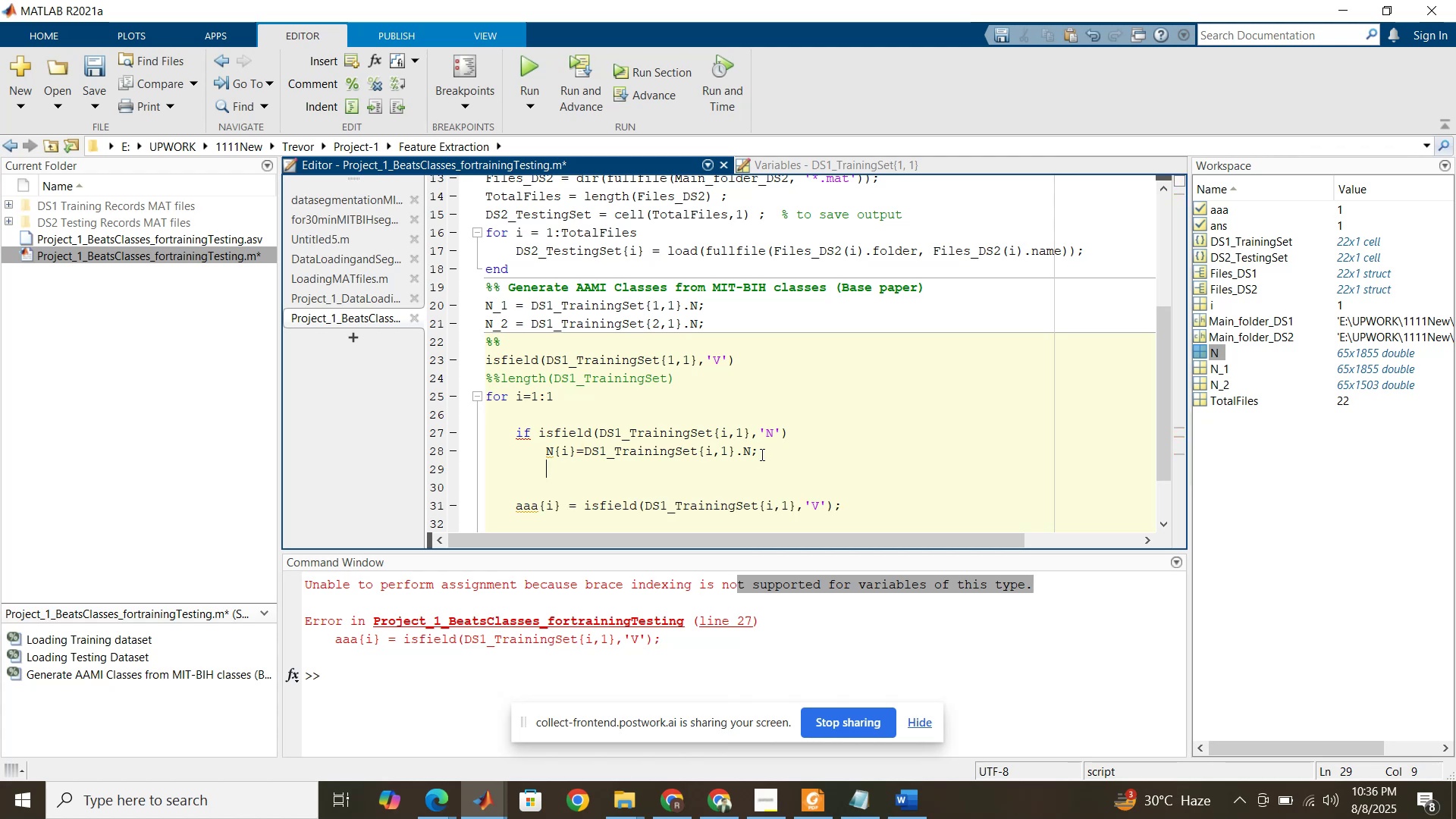 
type(else)
 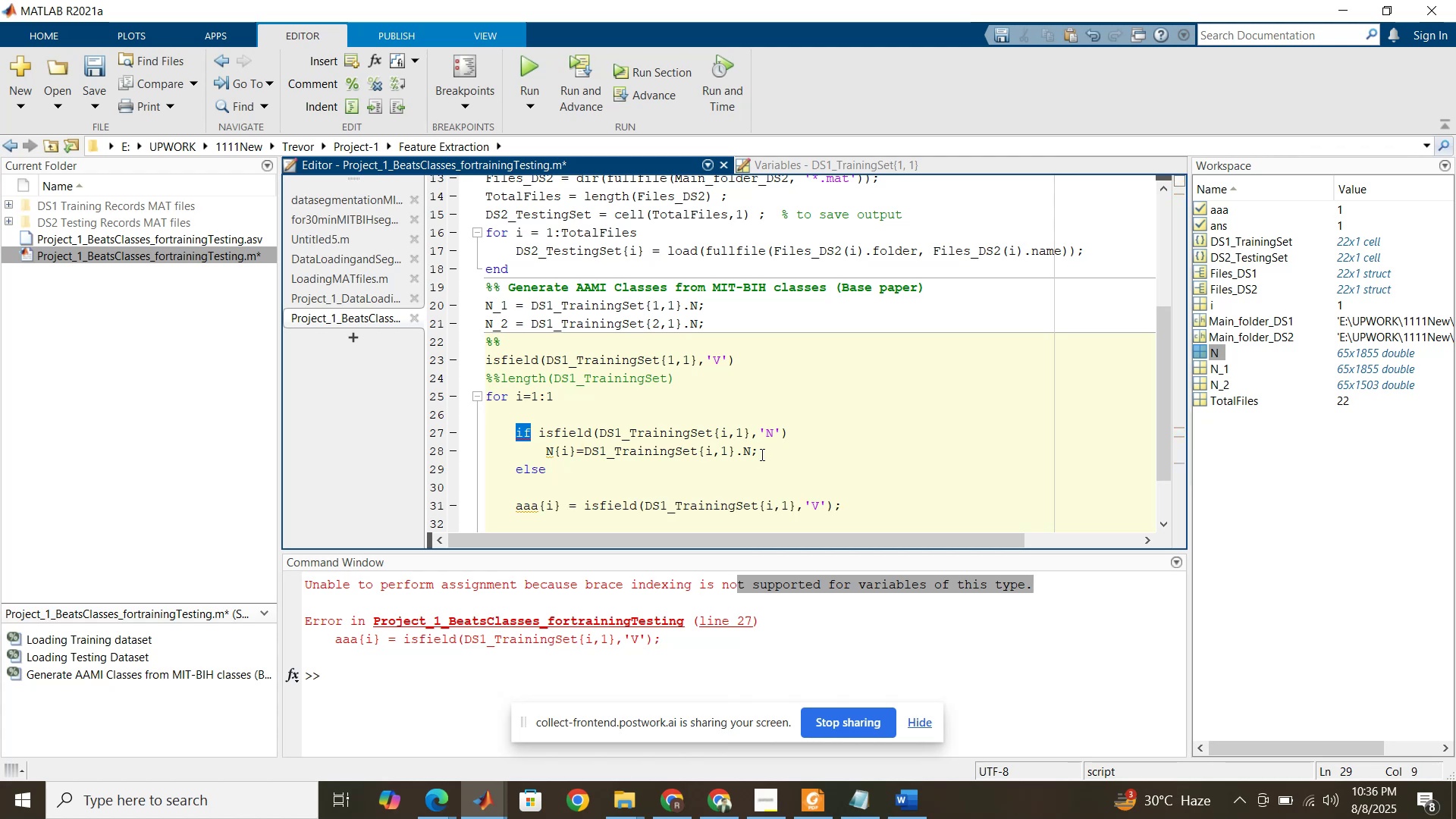 
key(Enter)
 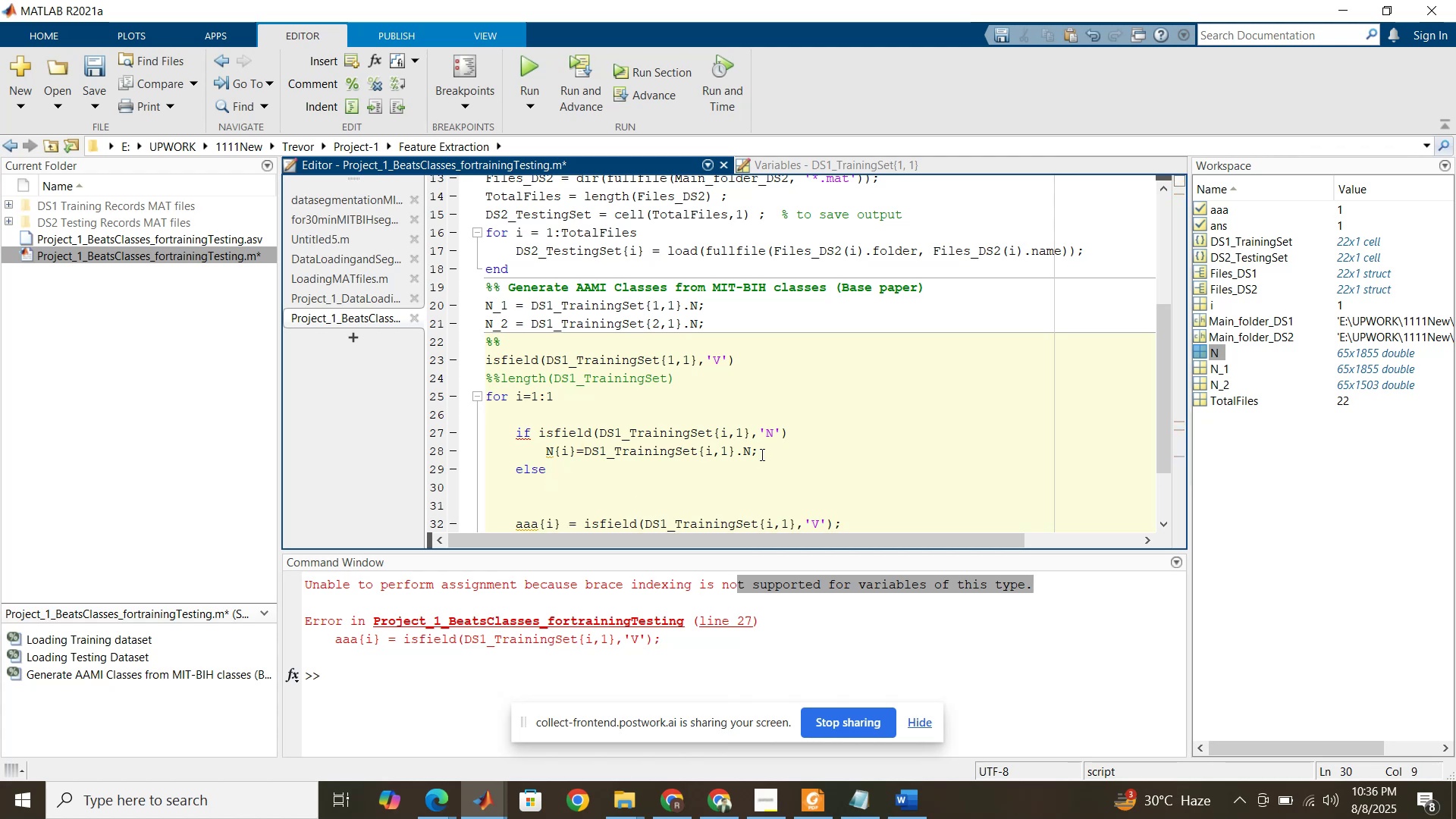 
type(continue)
 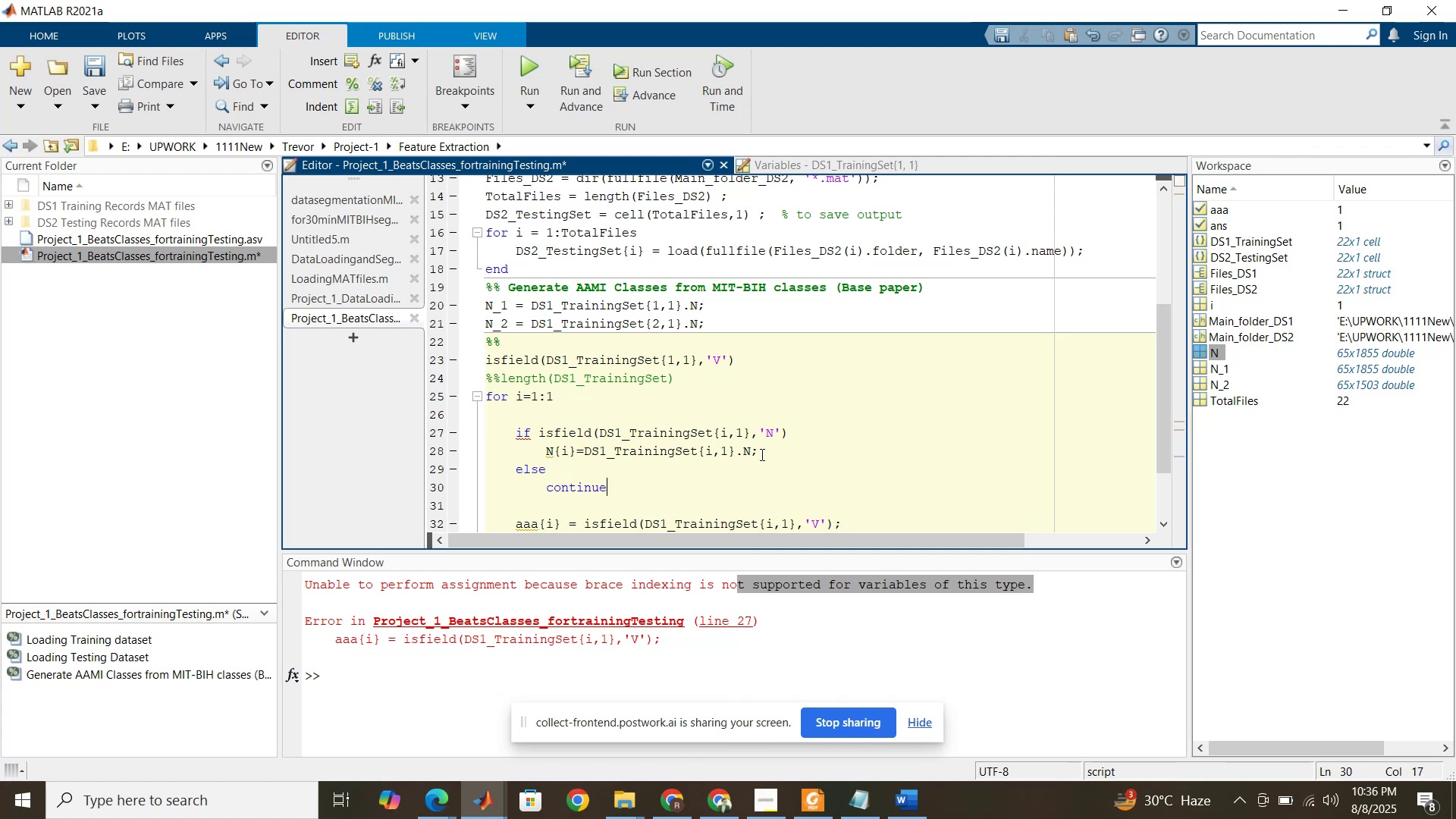 
key(Enter)
 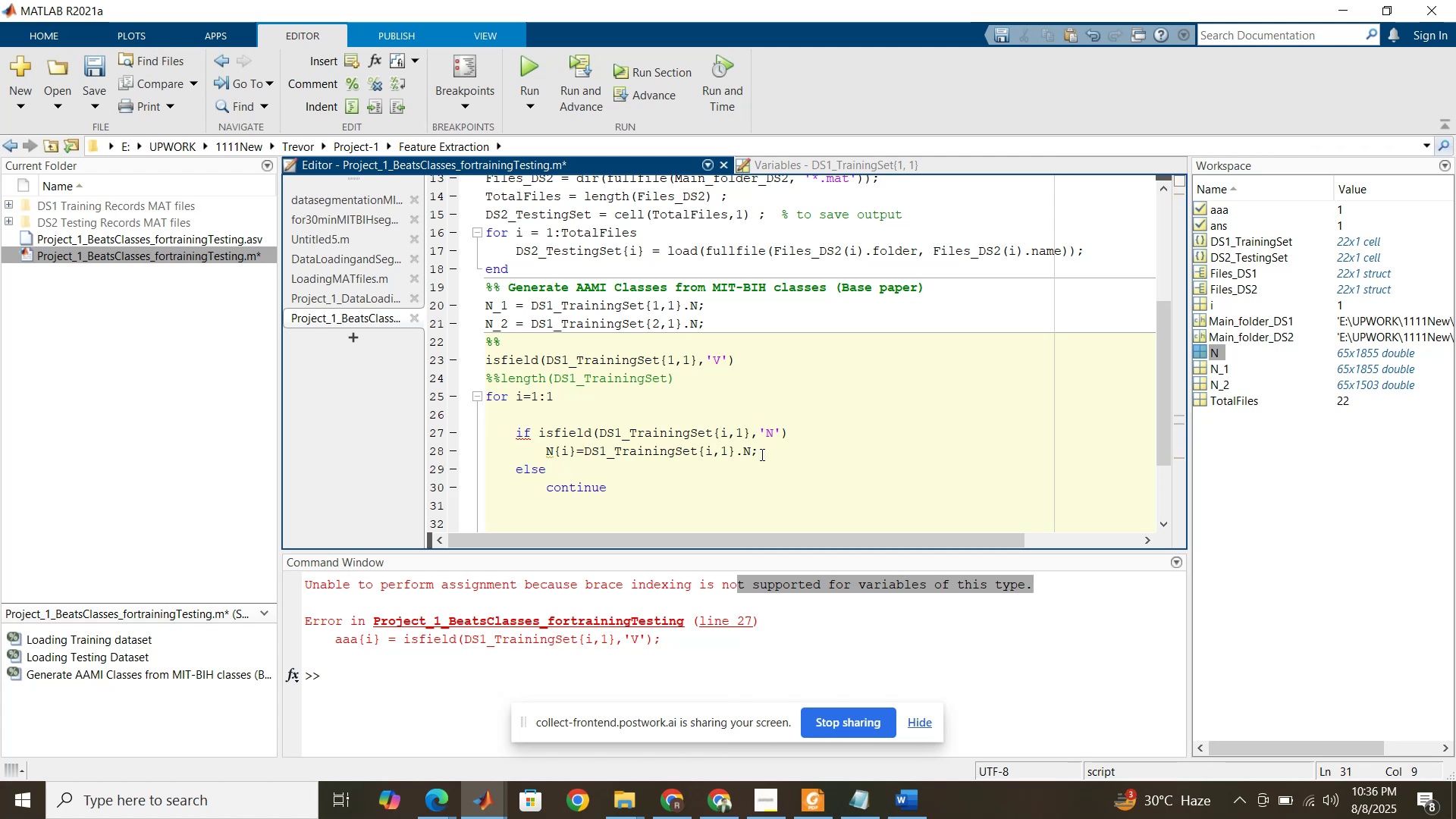 
type(end)
 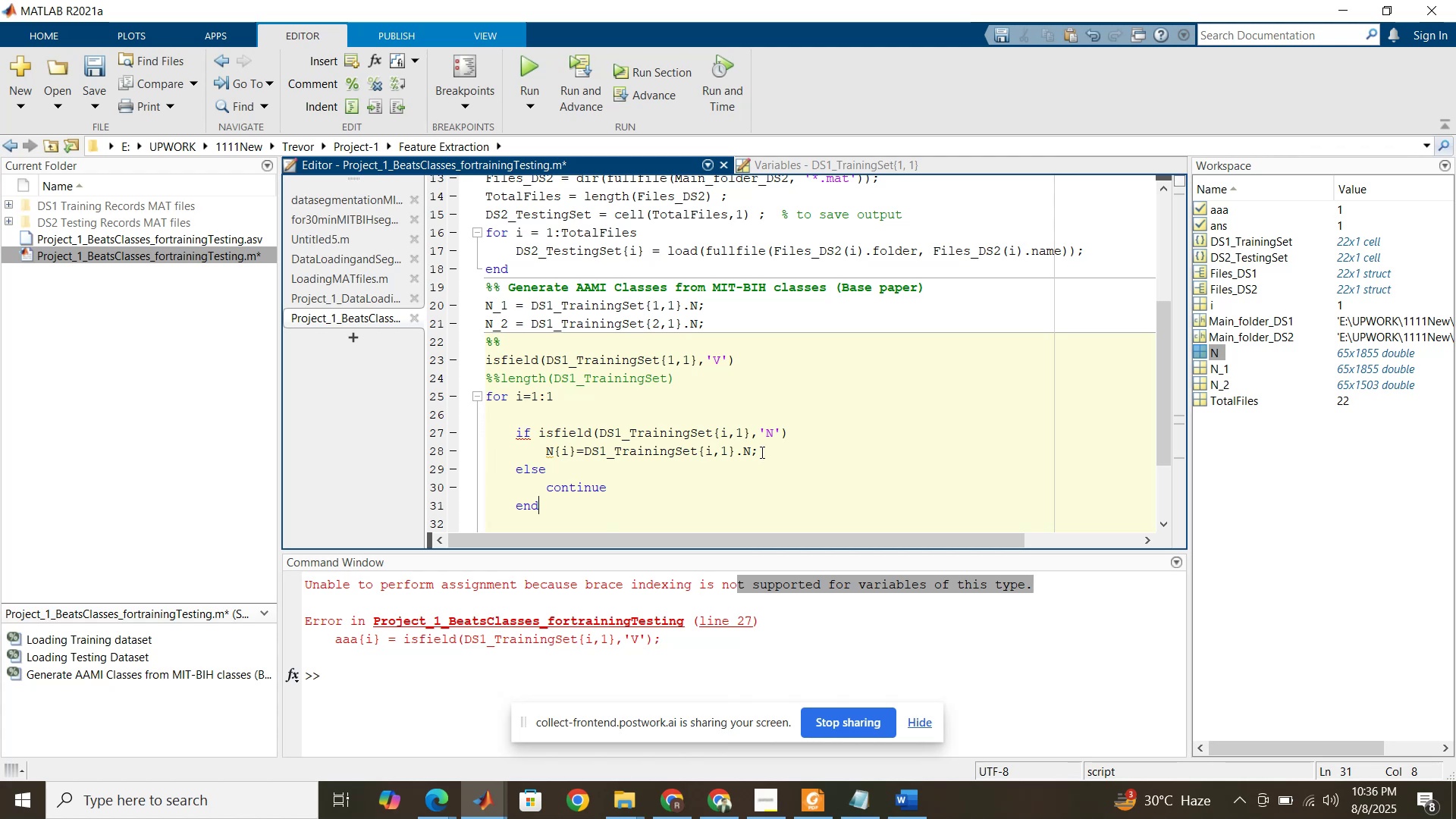 
scroll: coordinate [663, 441], scroll_direction: down, amount: 2.0
 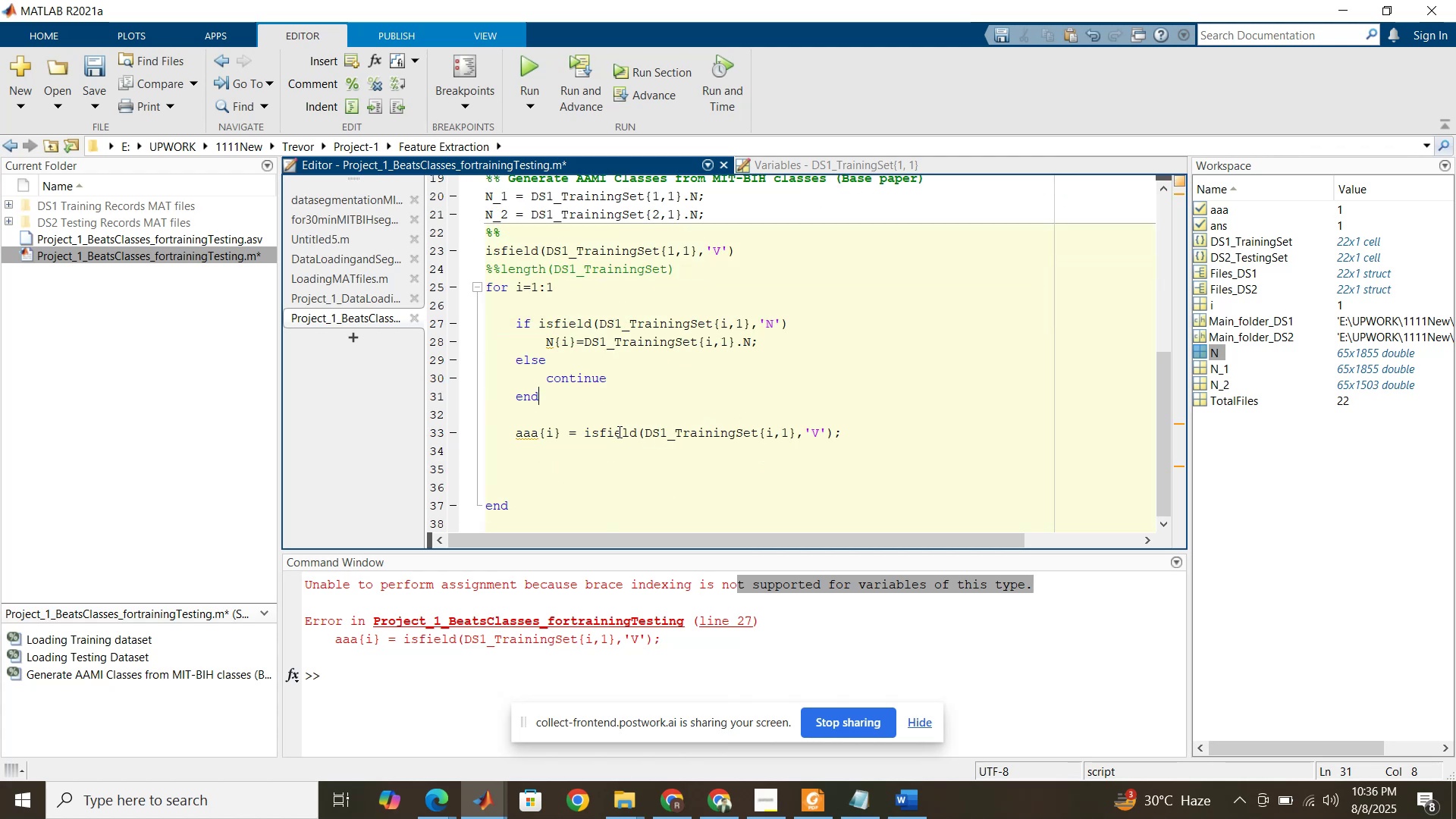 
left_click([618, 431])
 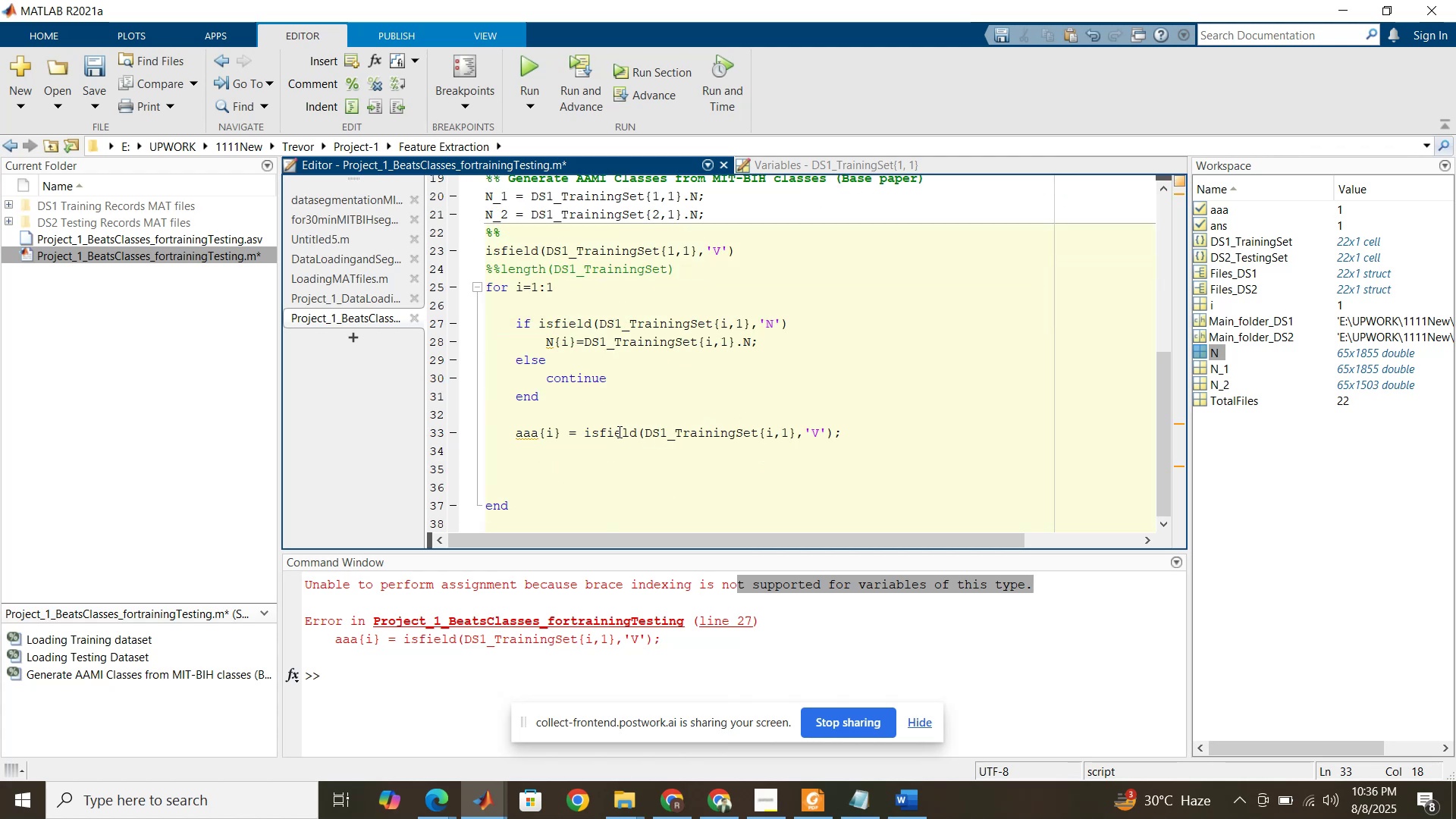 
key(Control+R)
 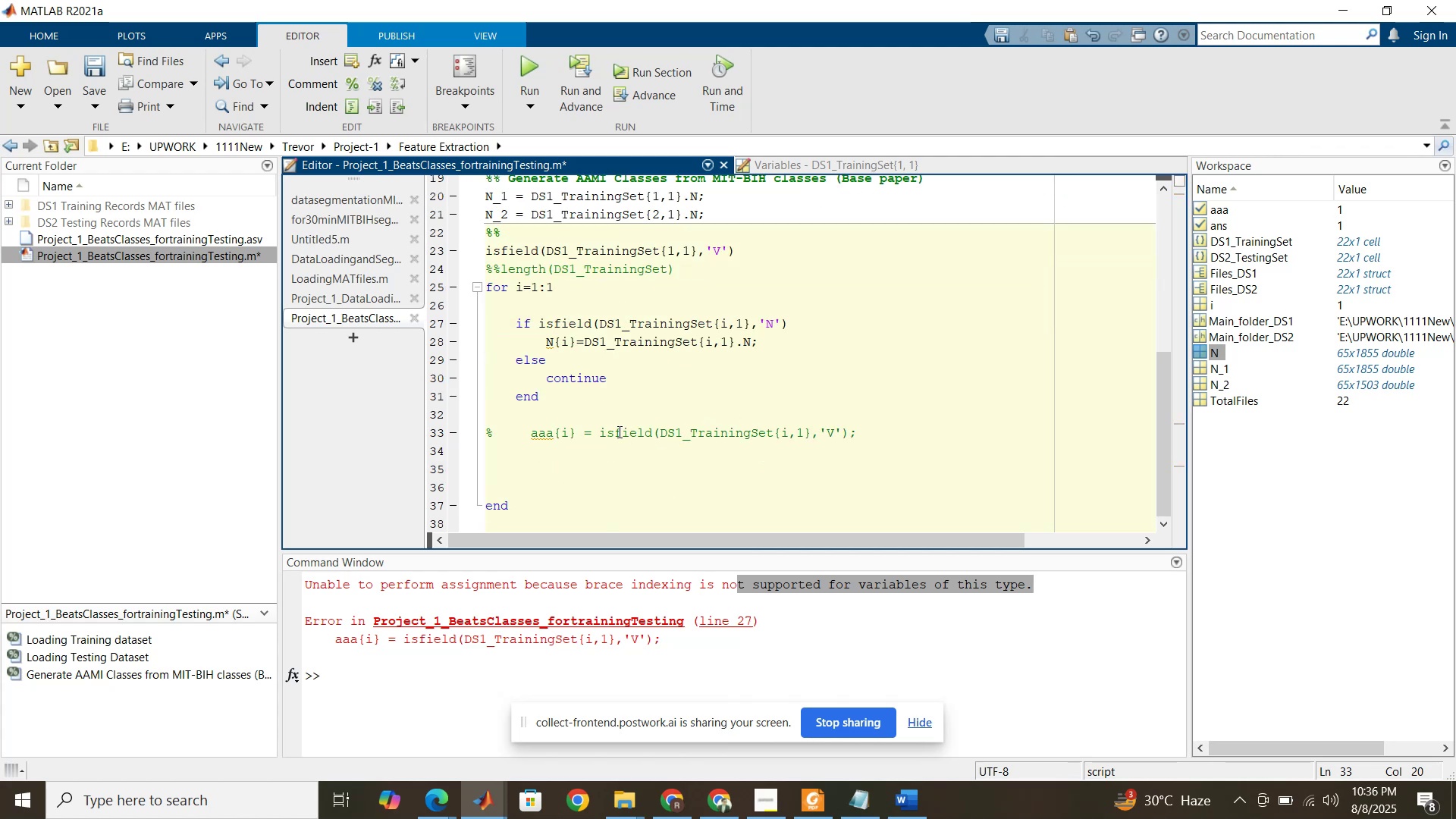 
left_click([618, 431])
 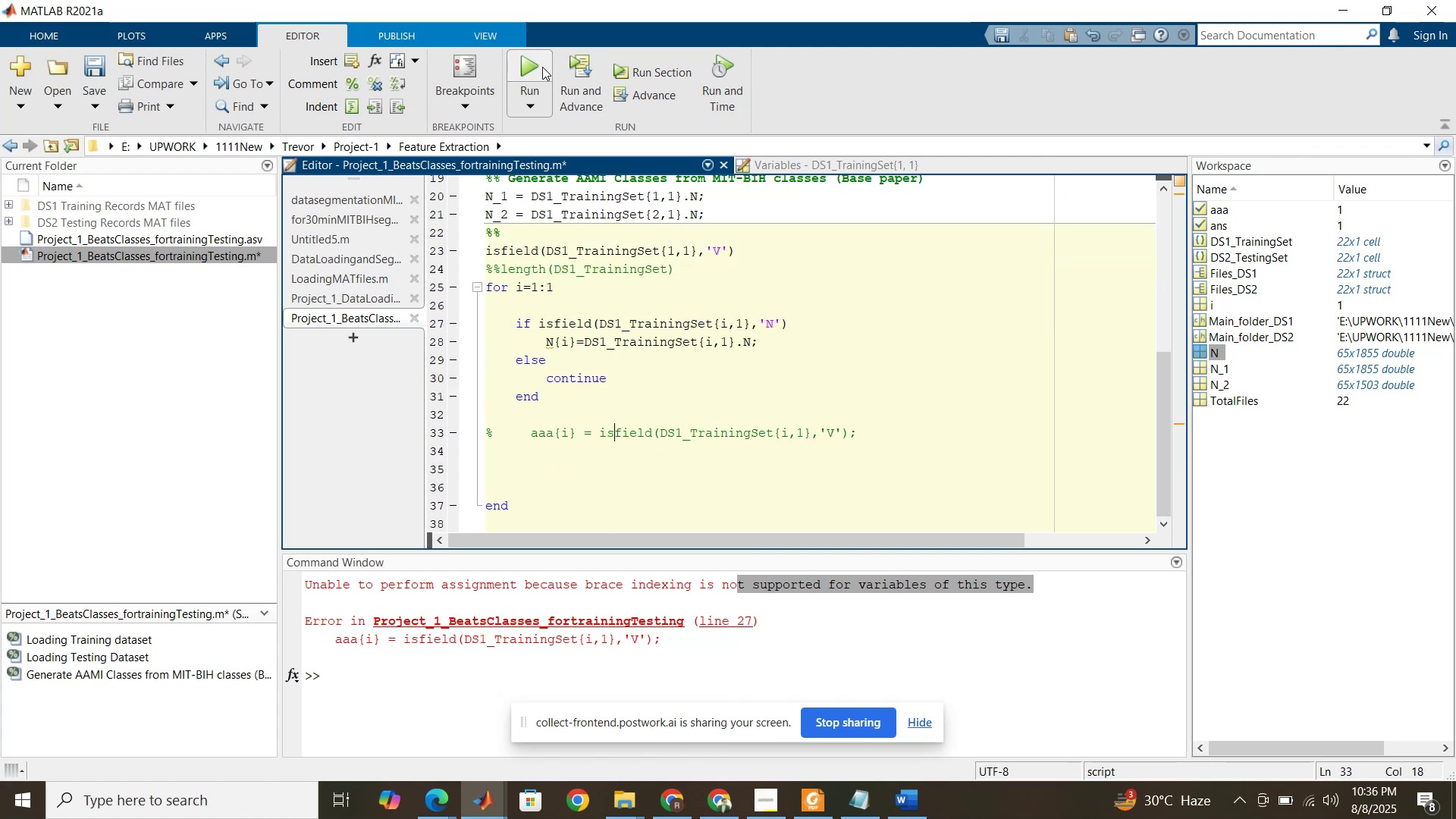 
left_click([663, 73])
 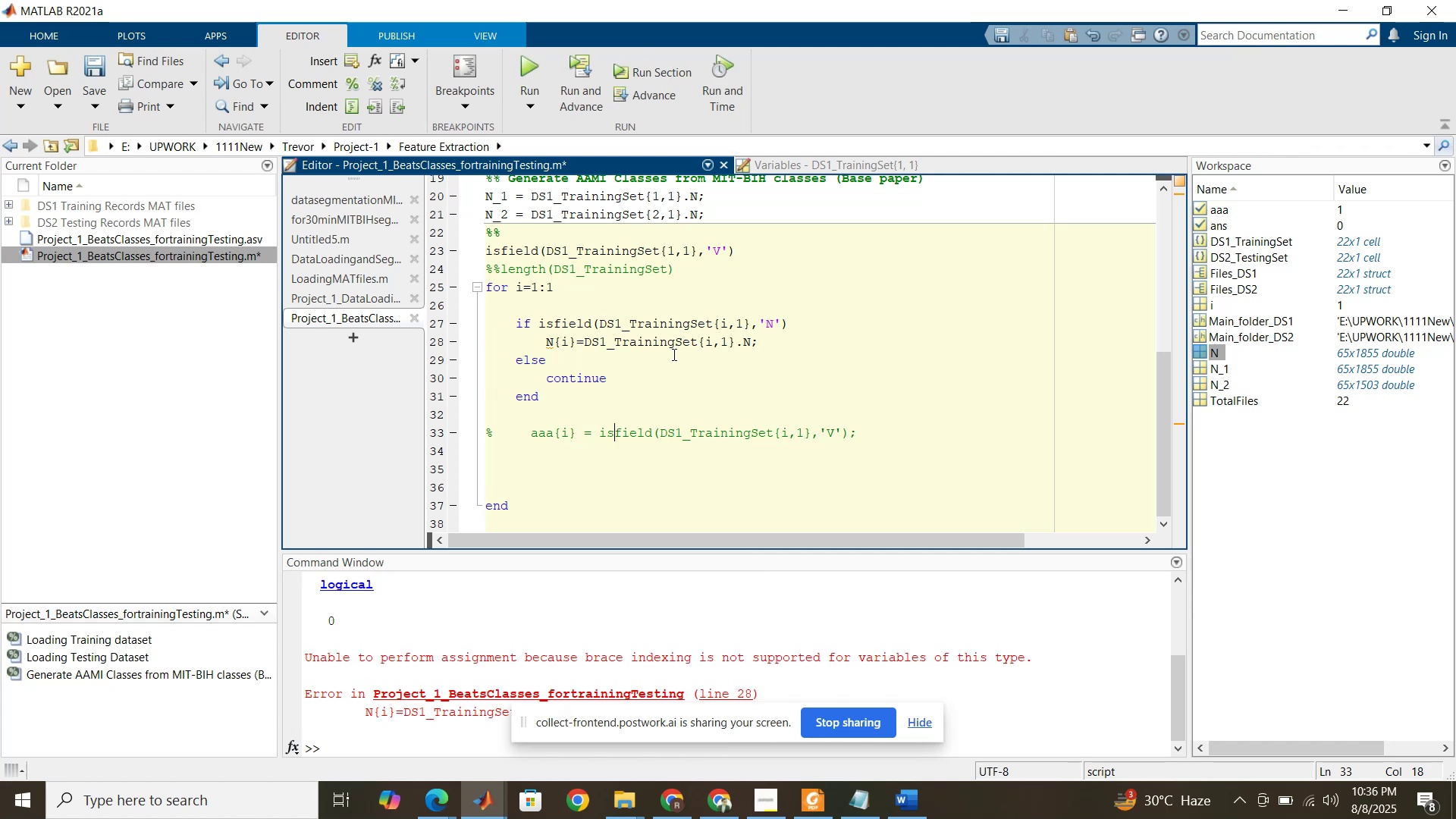 
wait(9.88)
 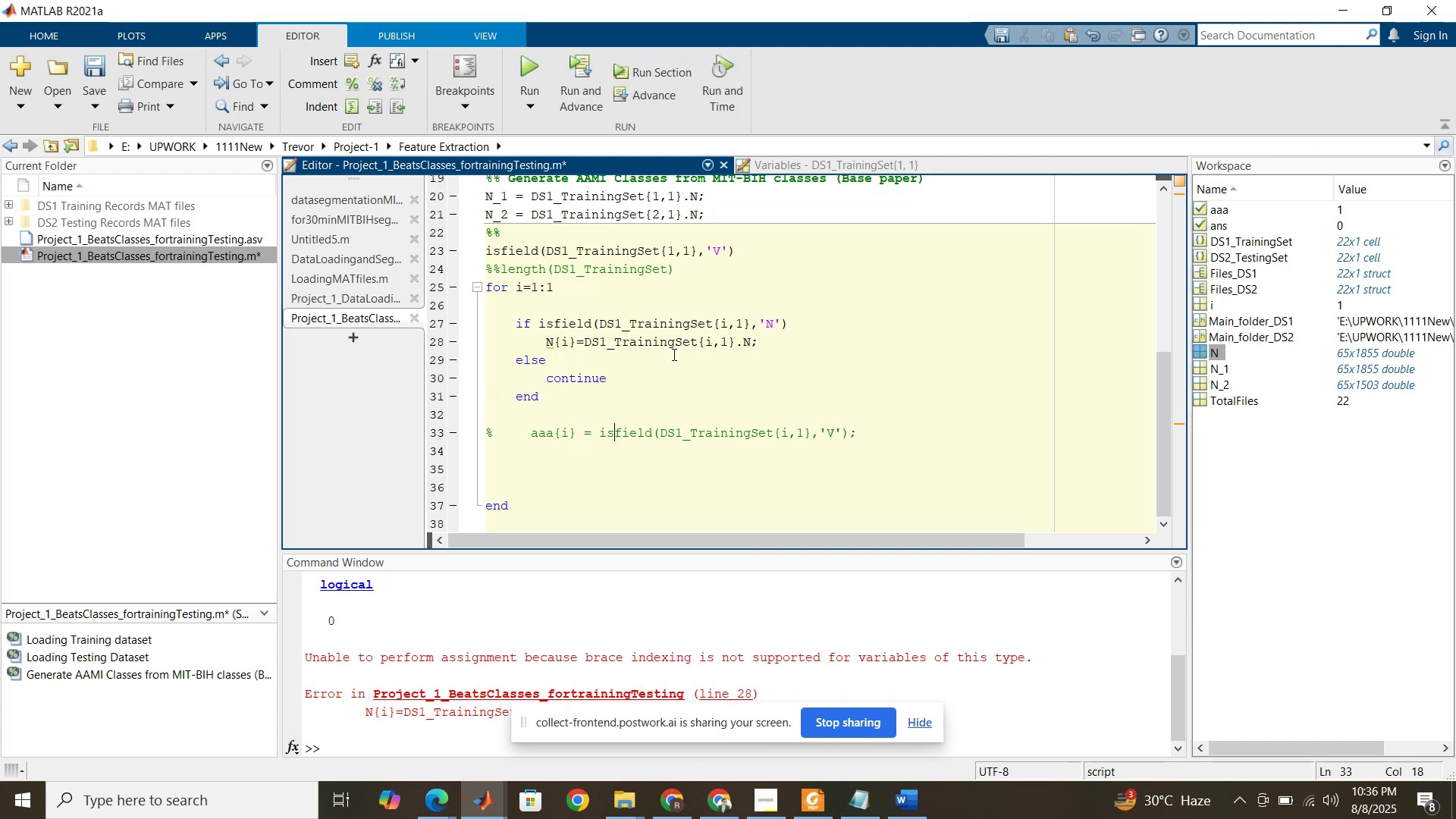 
left_click([554, 345])
 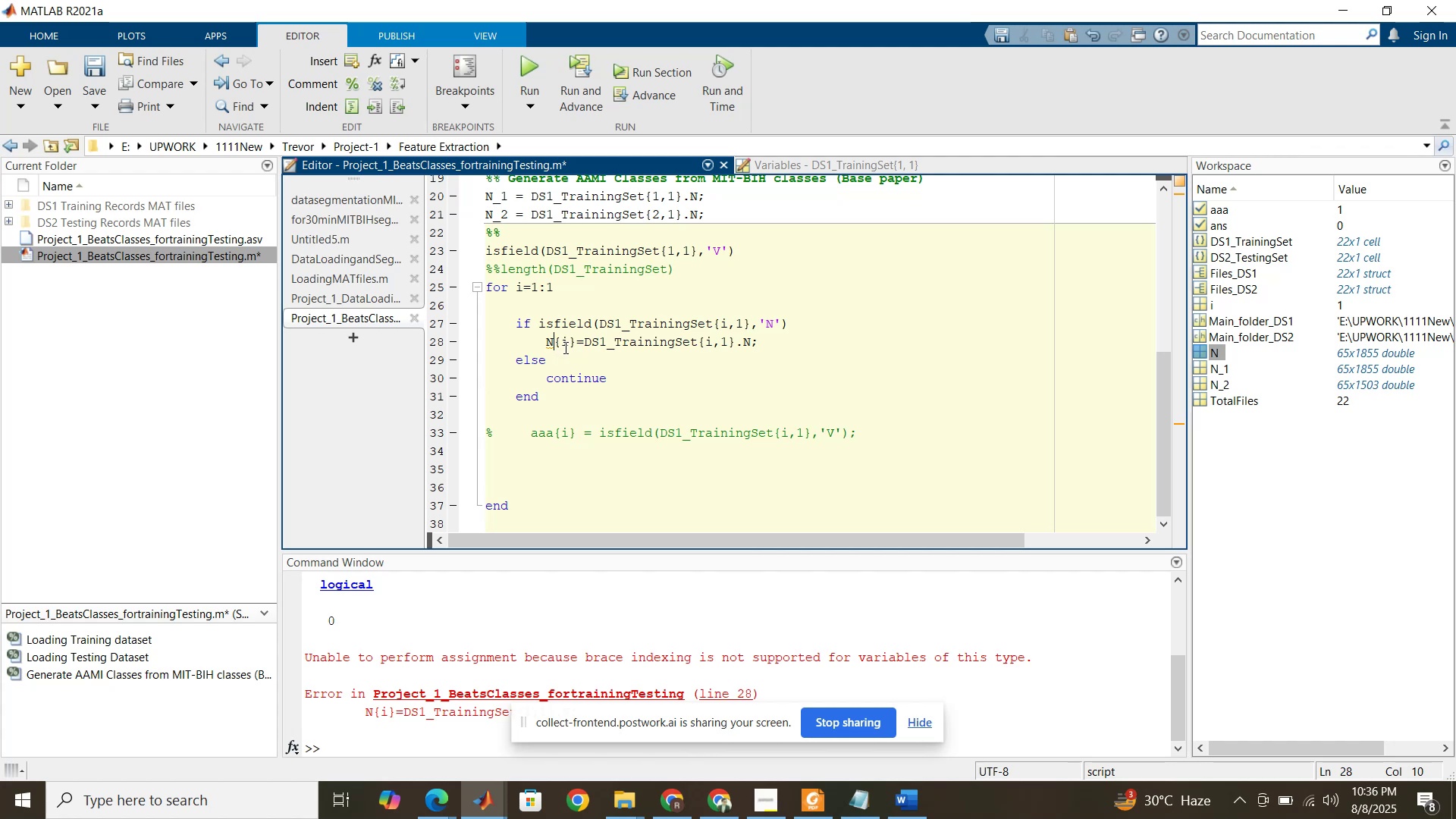 
left_click_drag(start_coordinate=[573, 344], to_coordinate=[556, 341])
 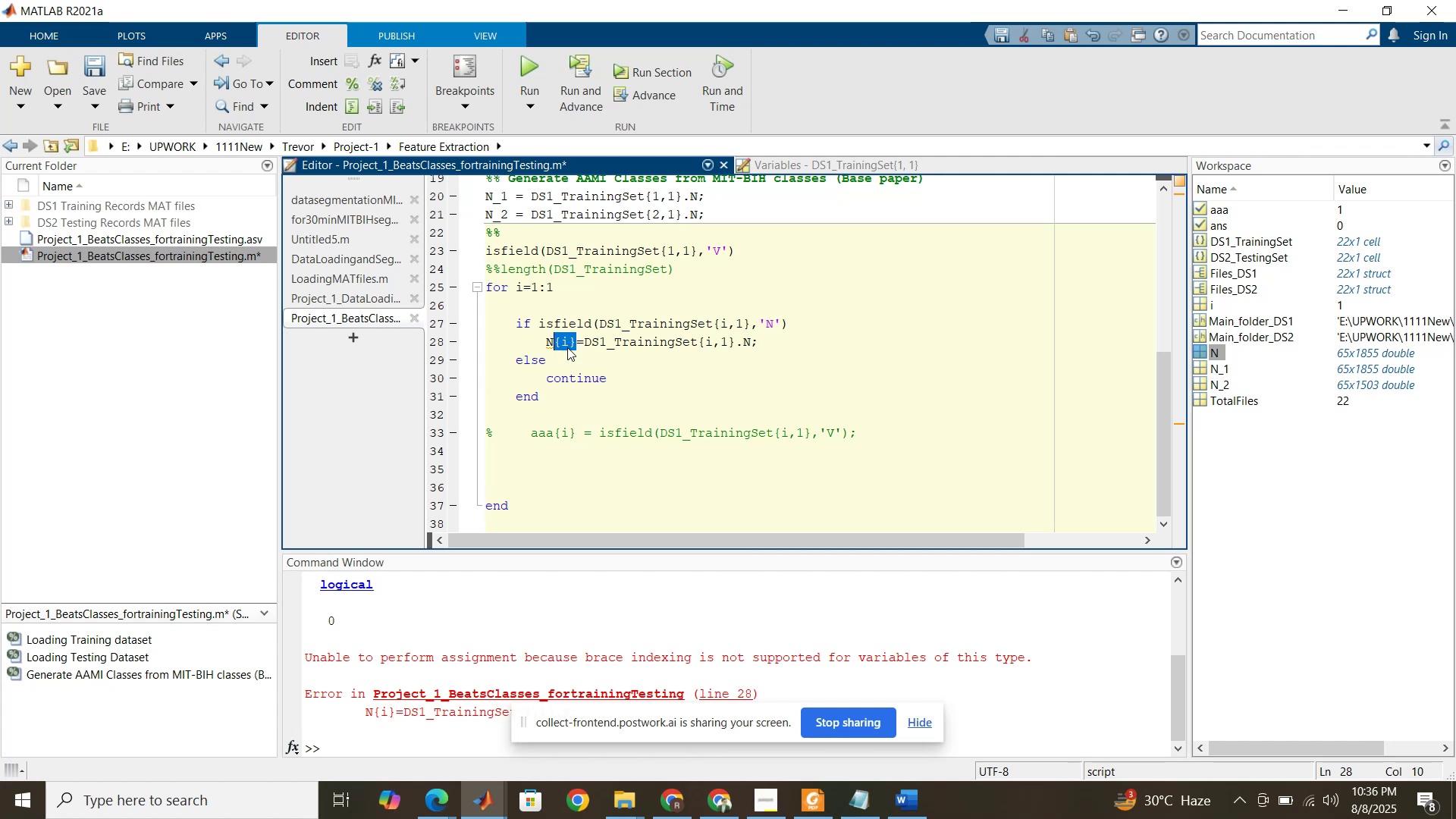 
key(Shift+Minus)
 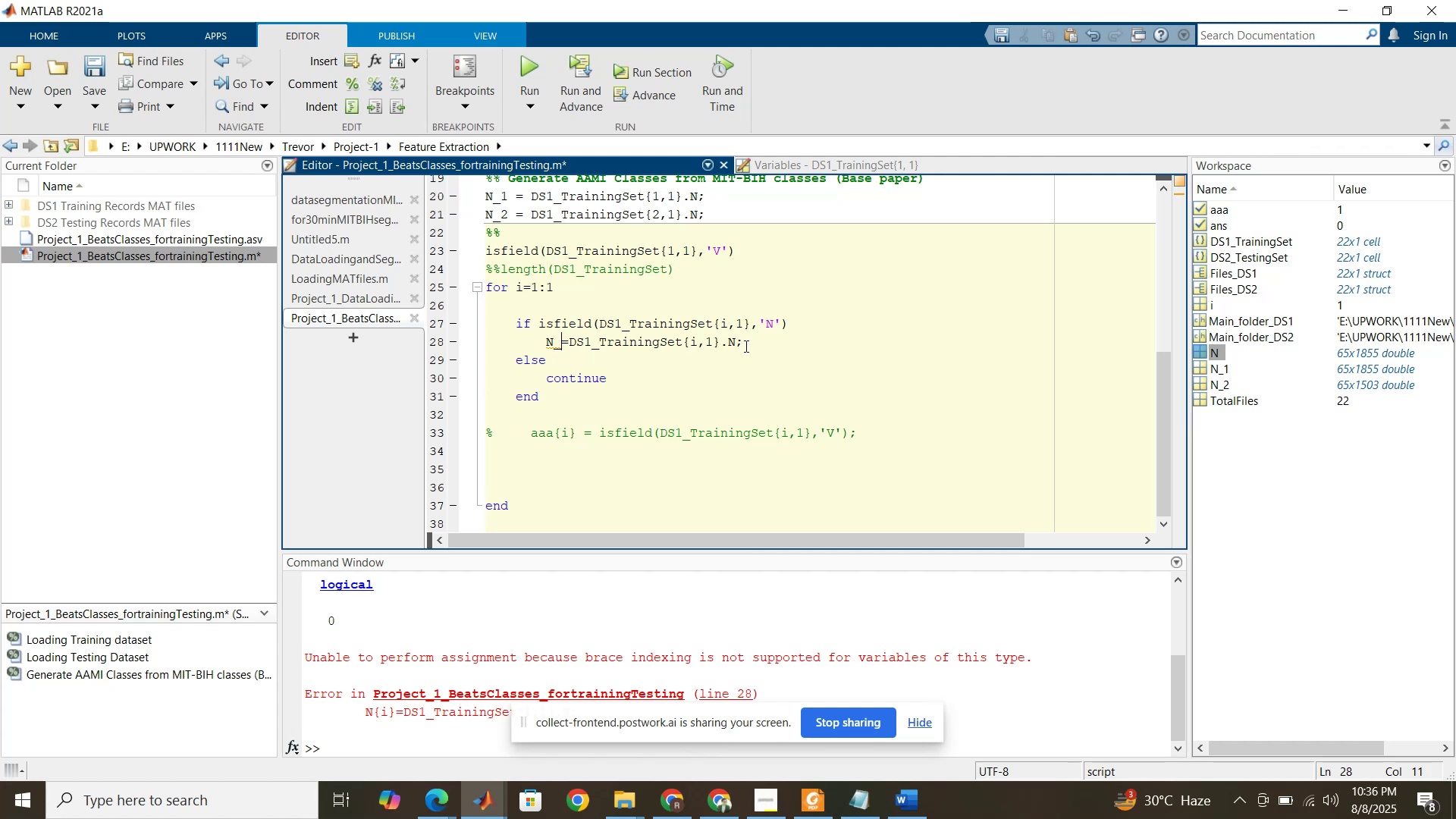 
left_click([745, 346])
 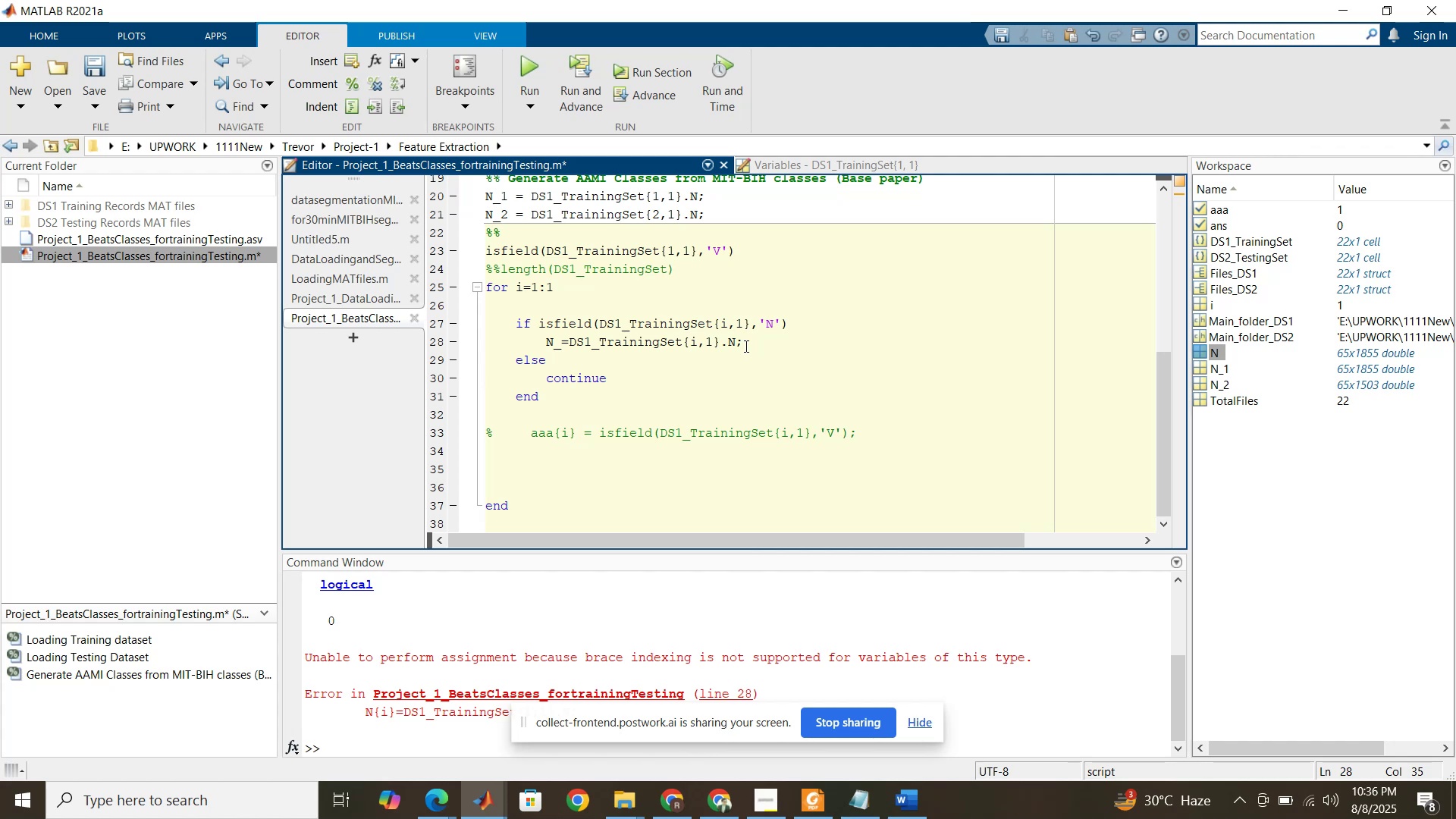 
key(Enter)
 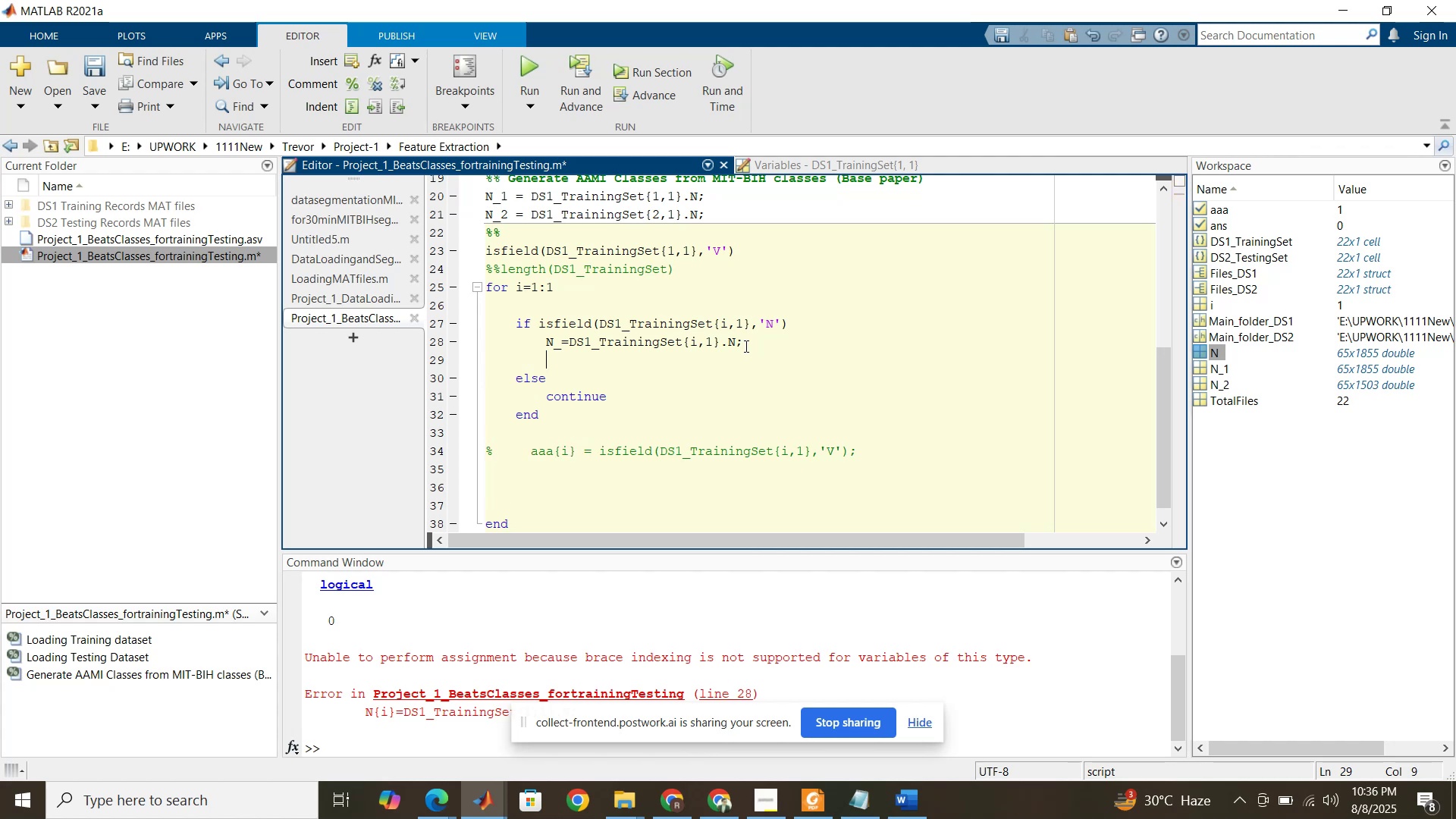 
key(Shift+N)
 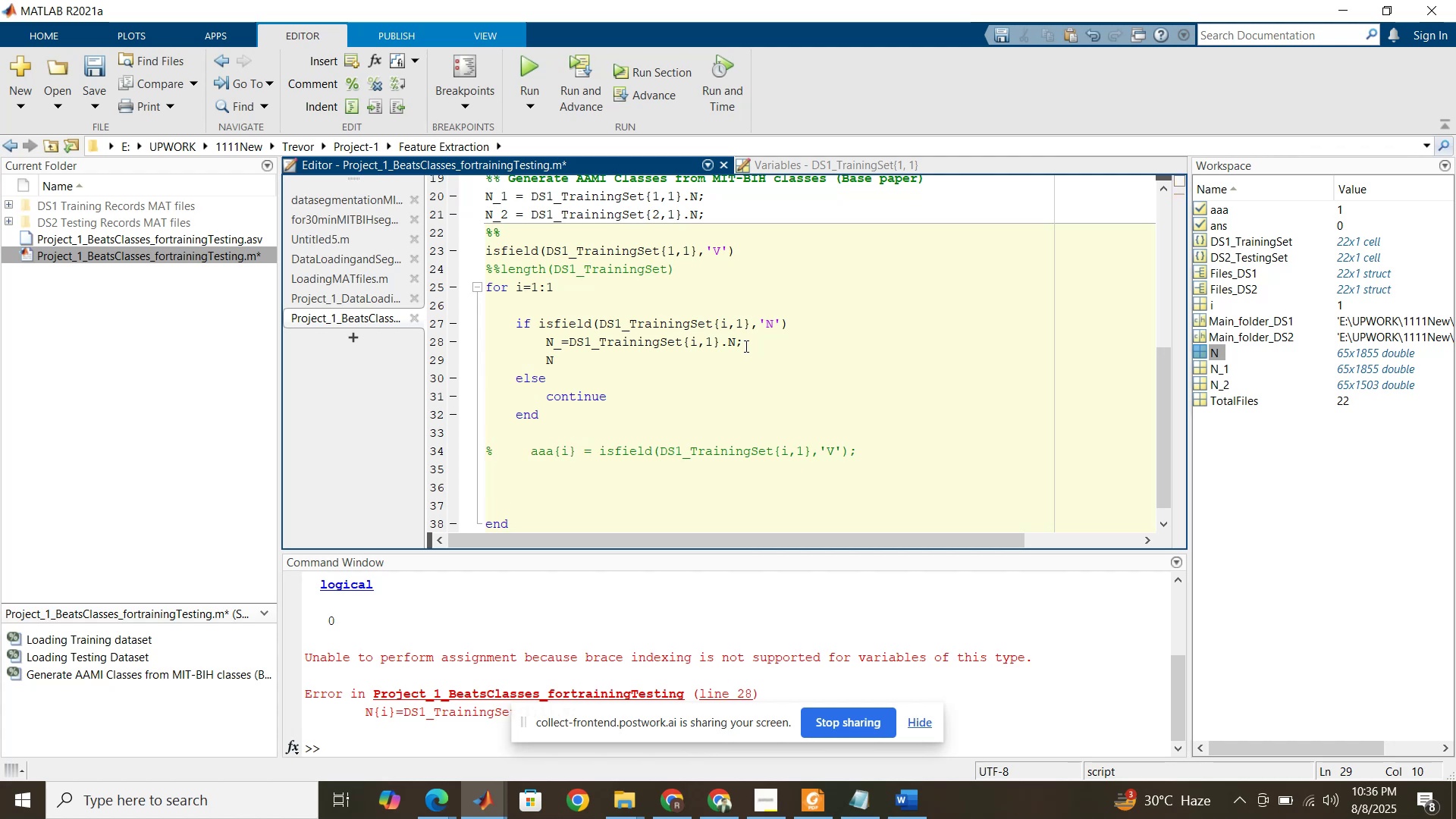 
key(Shift+BracketLeft)
 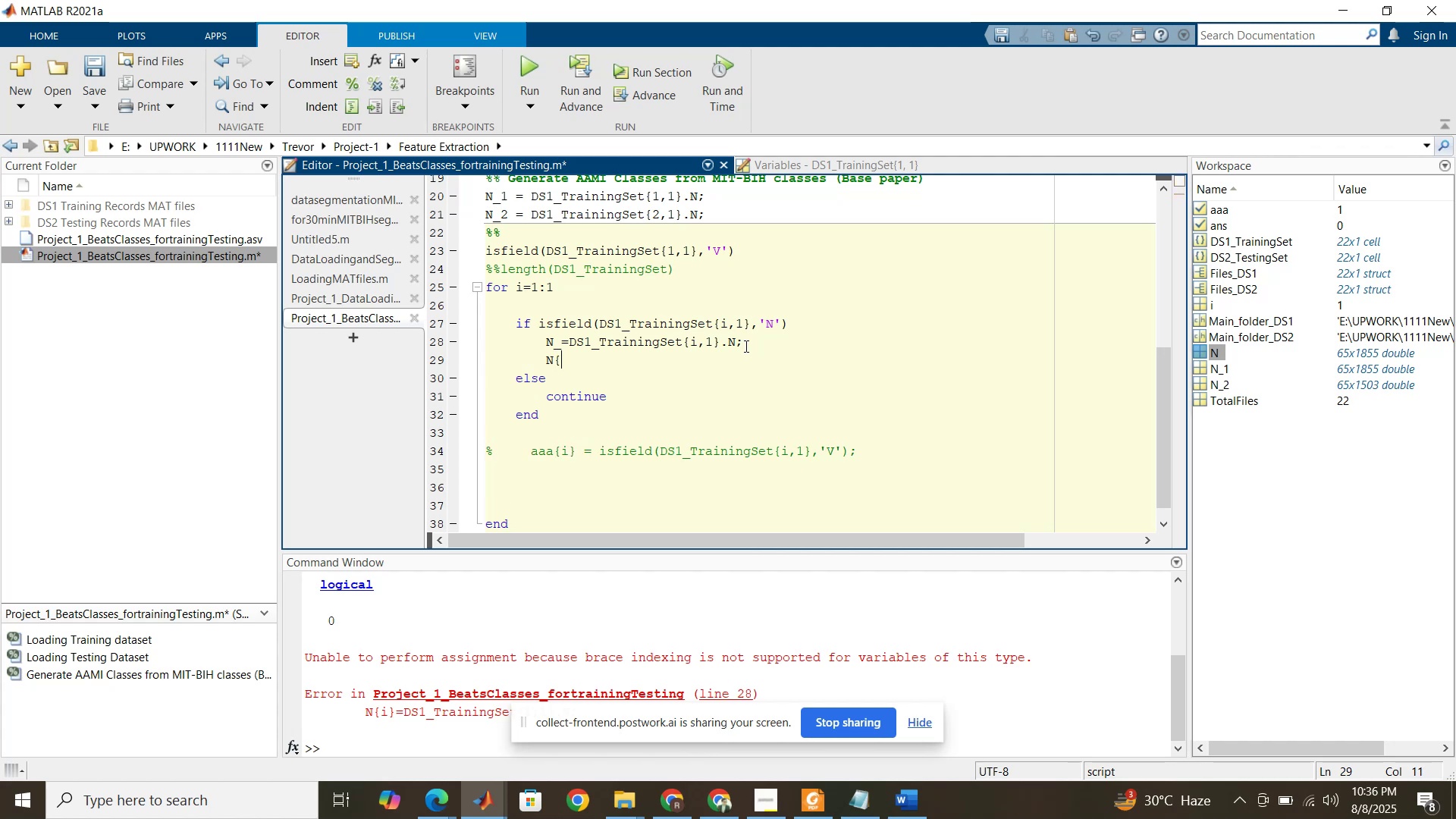 
key(Shift+BracketRight)
 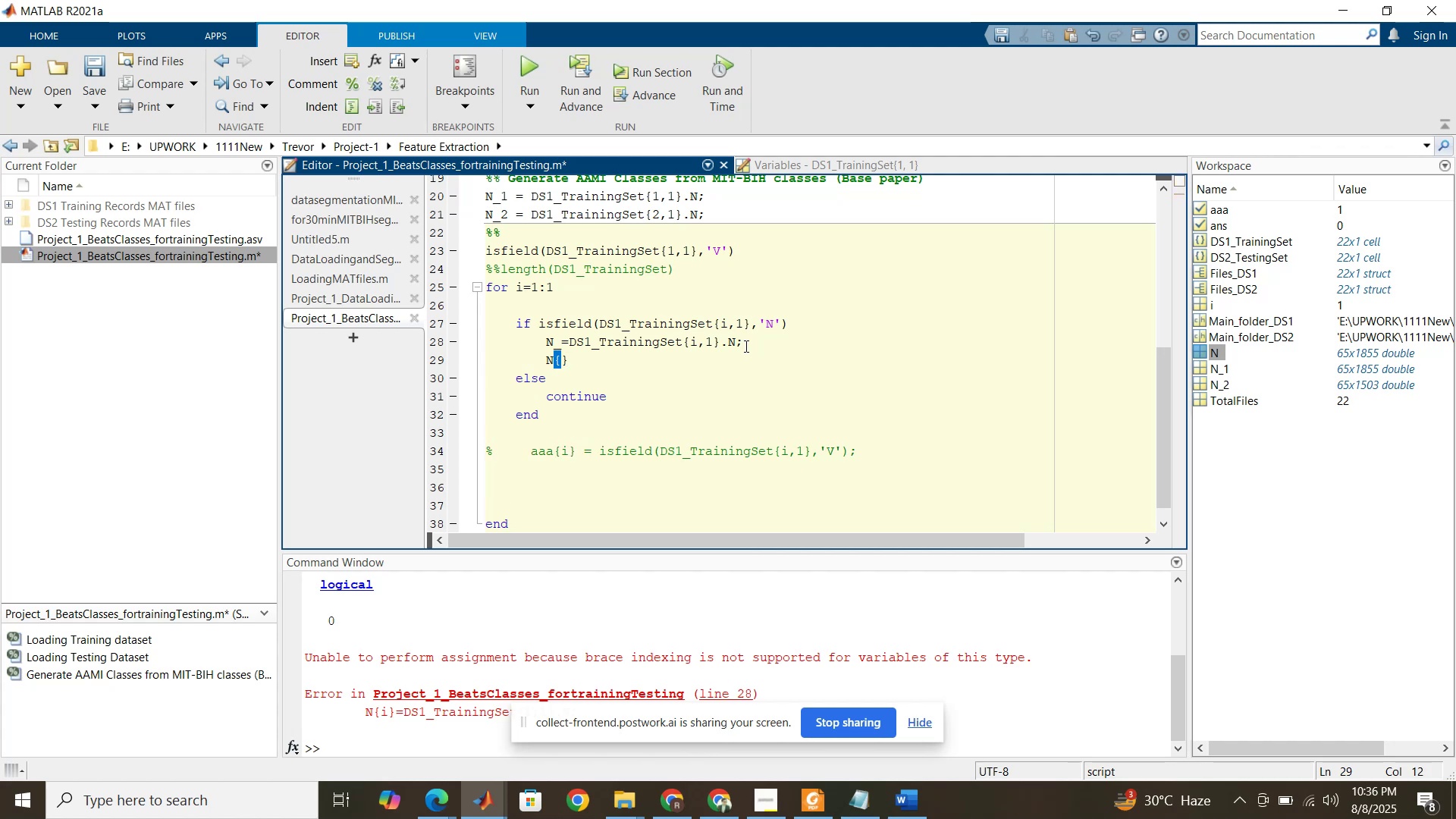 
key(ArrowLeft)
 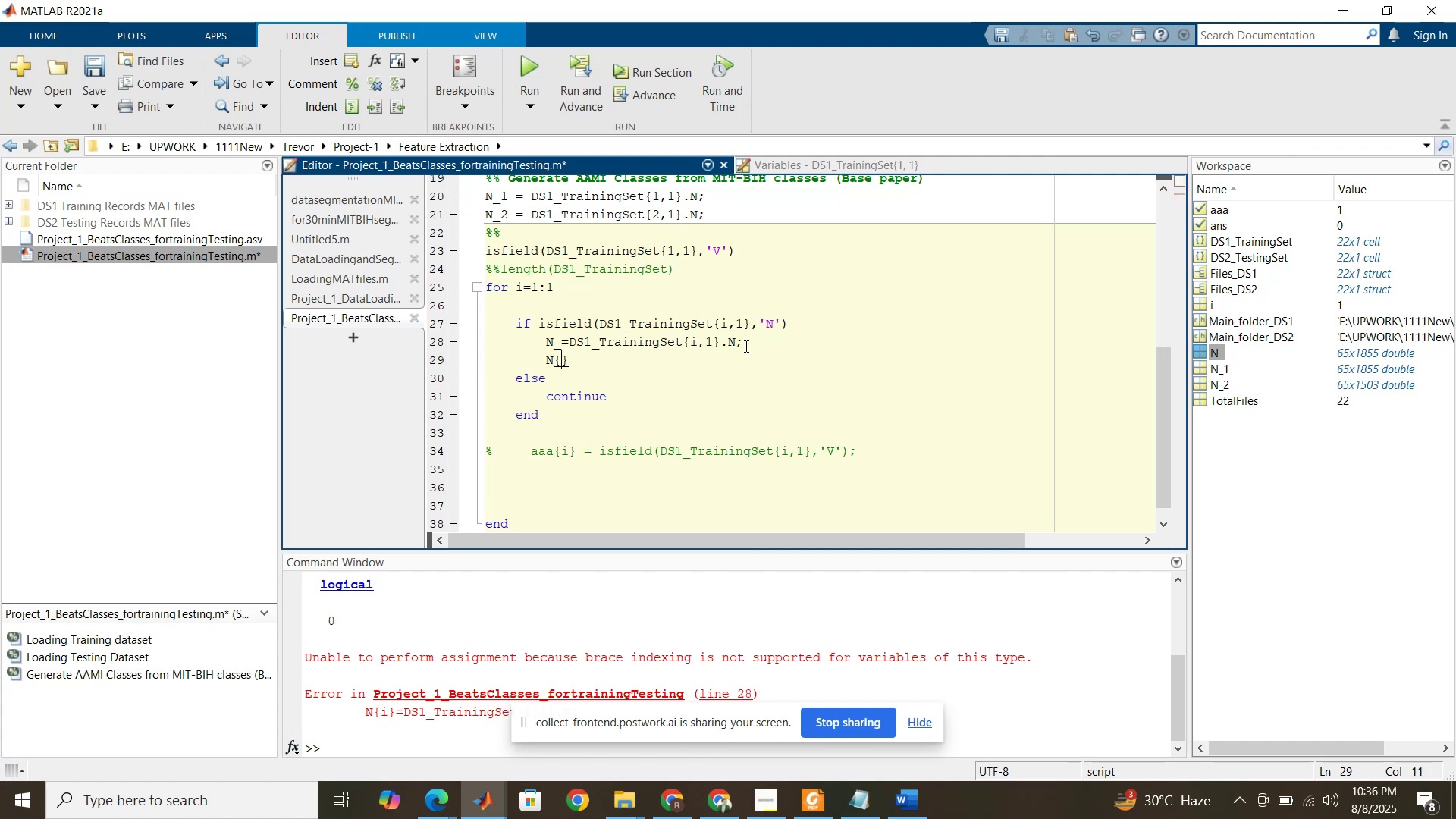 
key(I)
 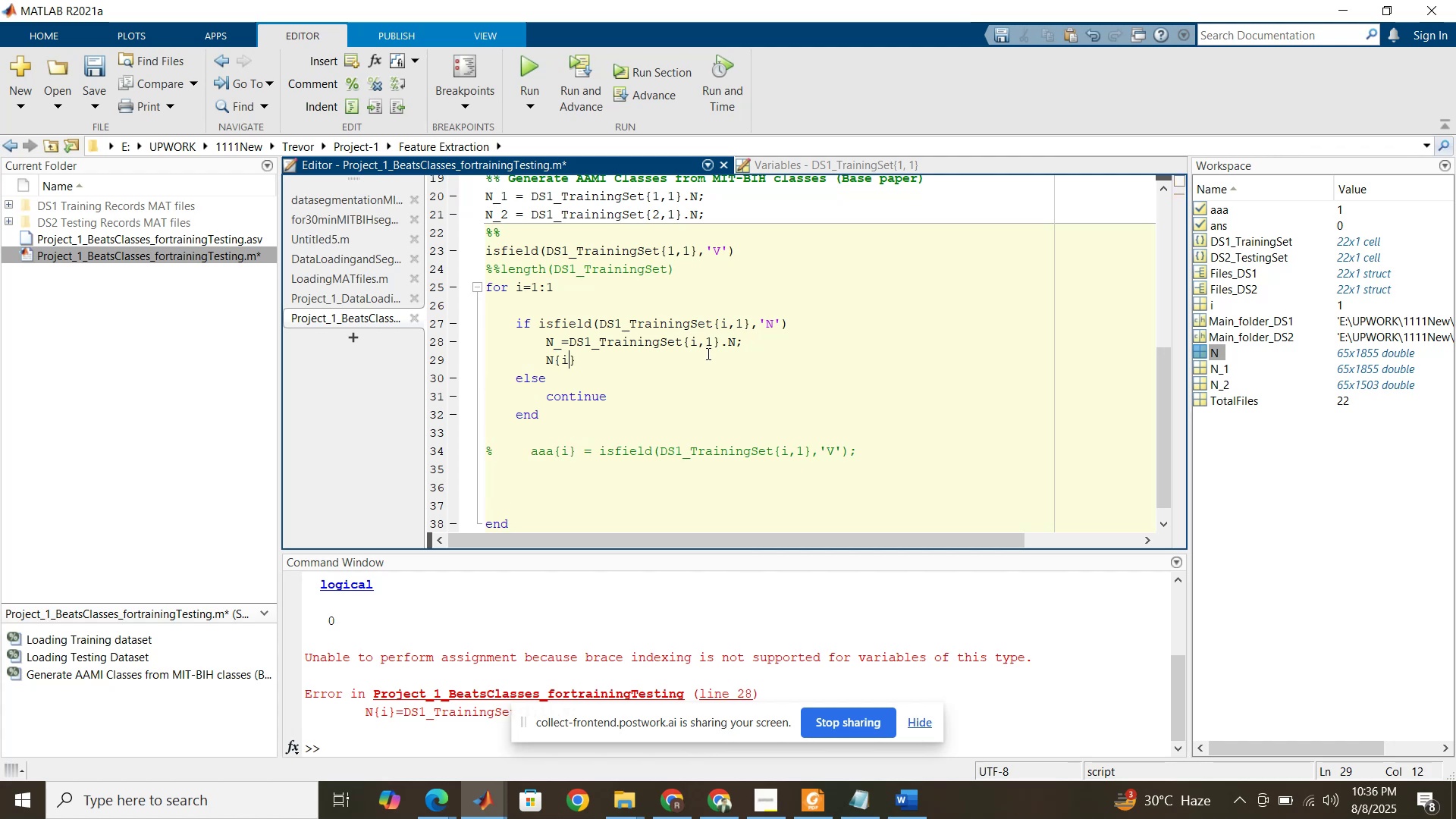 
left_click([707, 353])
 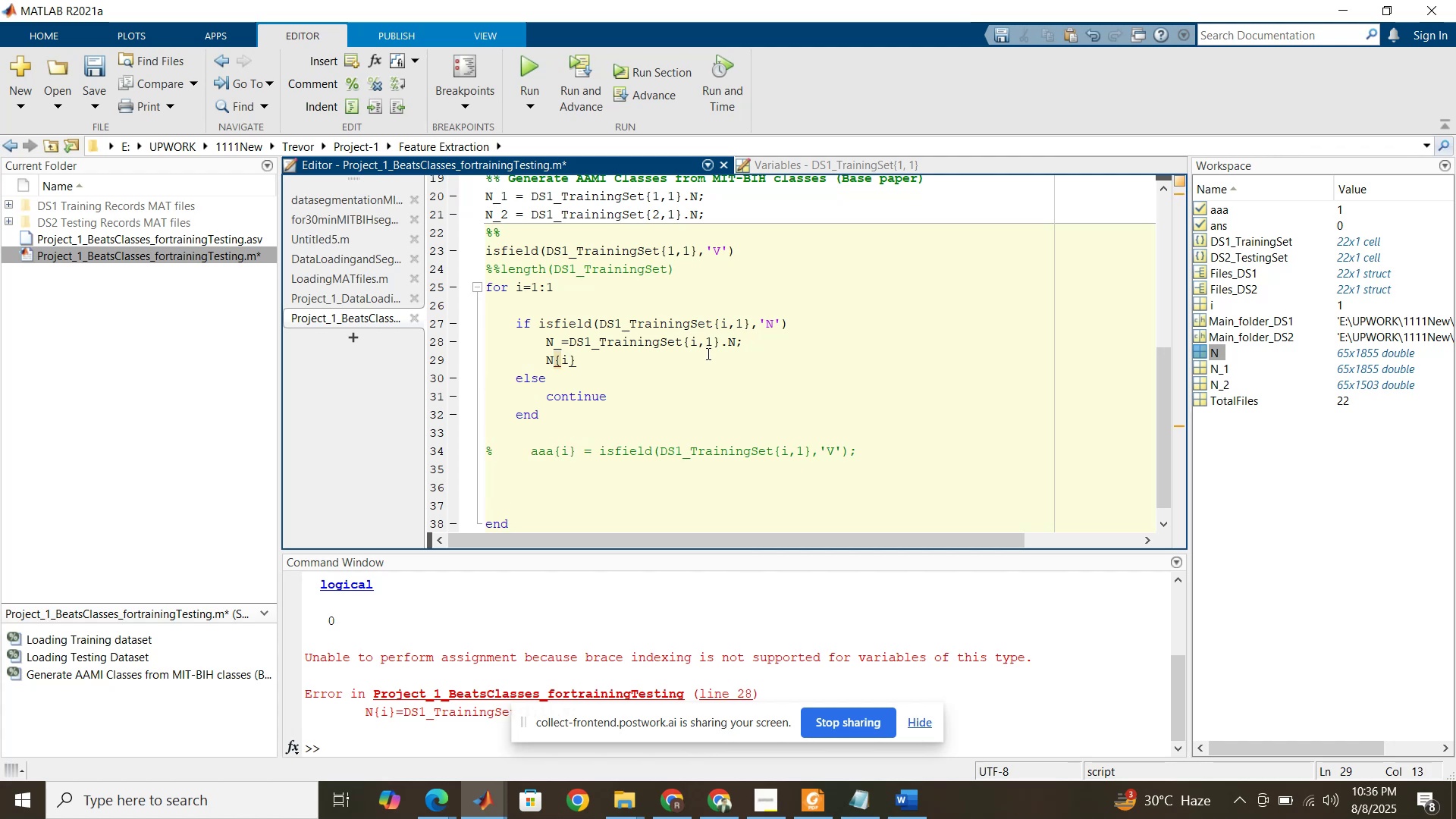 
key(Equal)
 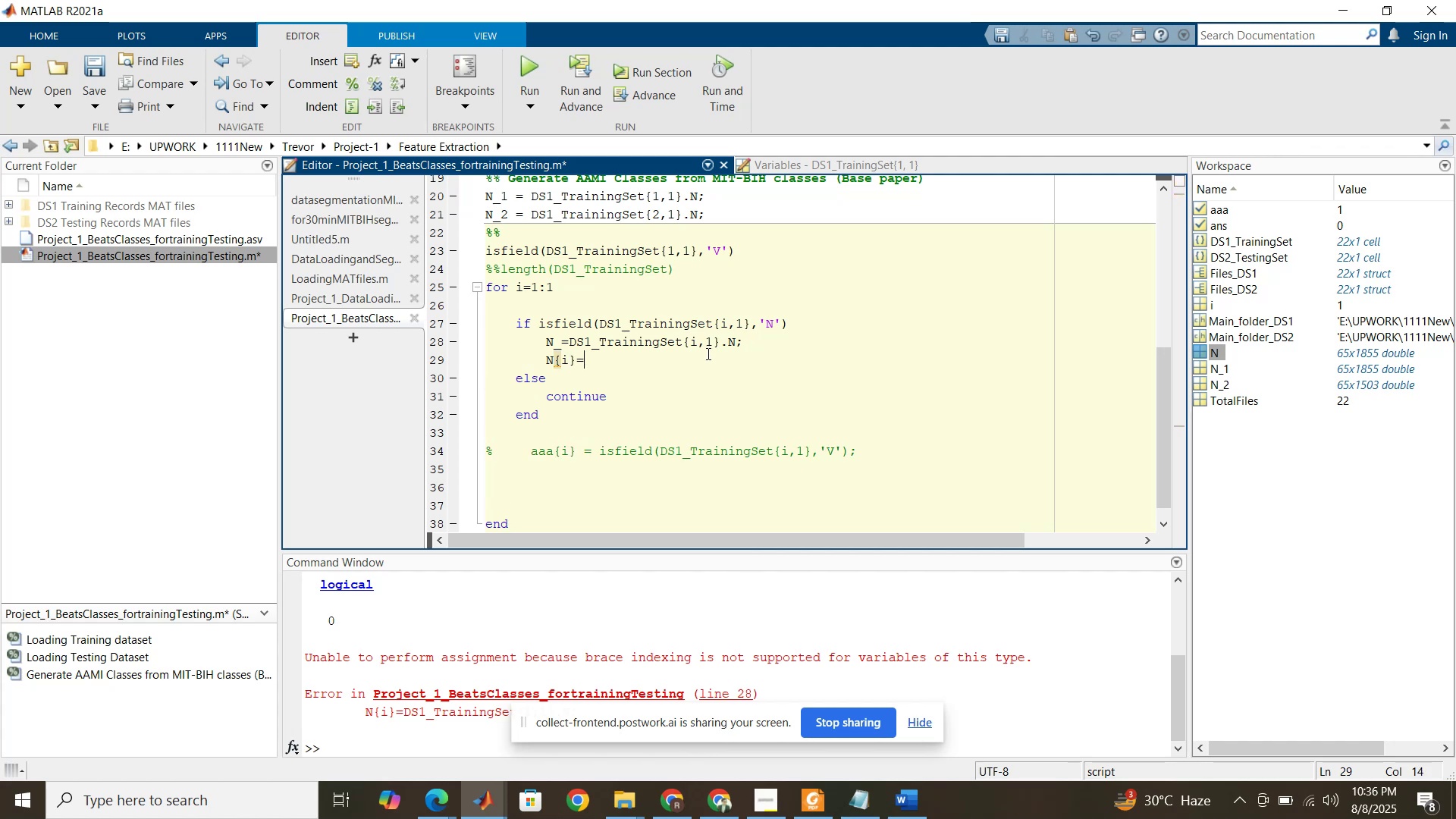 
hold_key(key=ShiftRight, duration=0.5)
 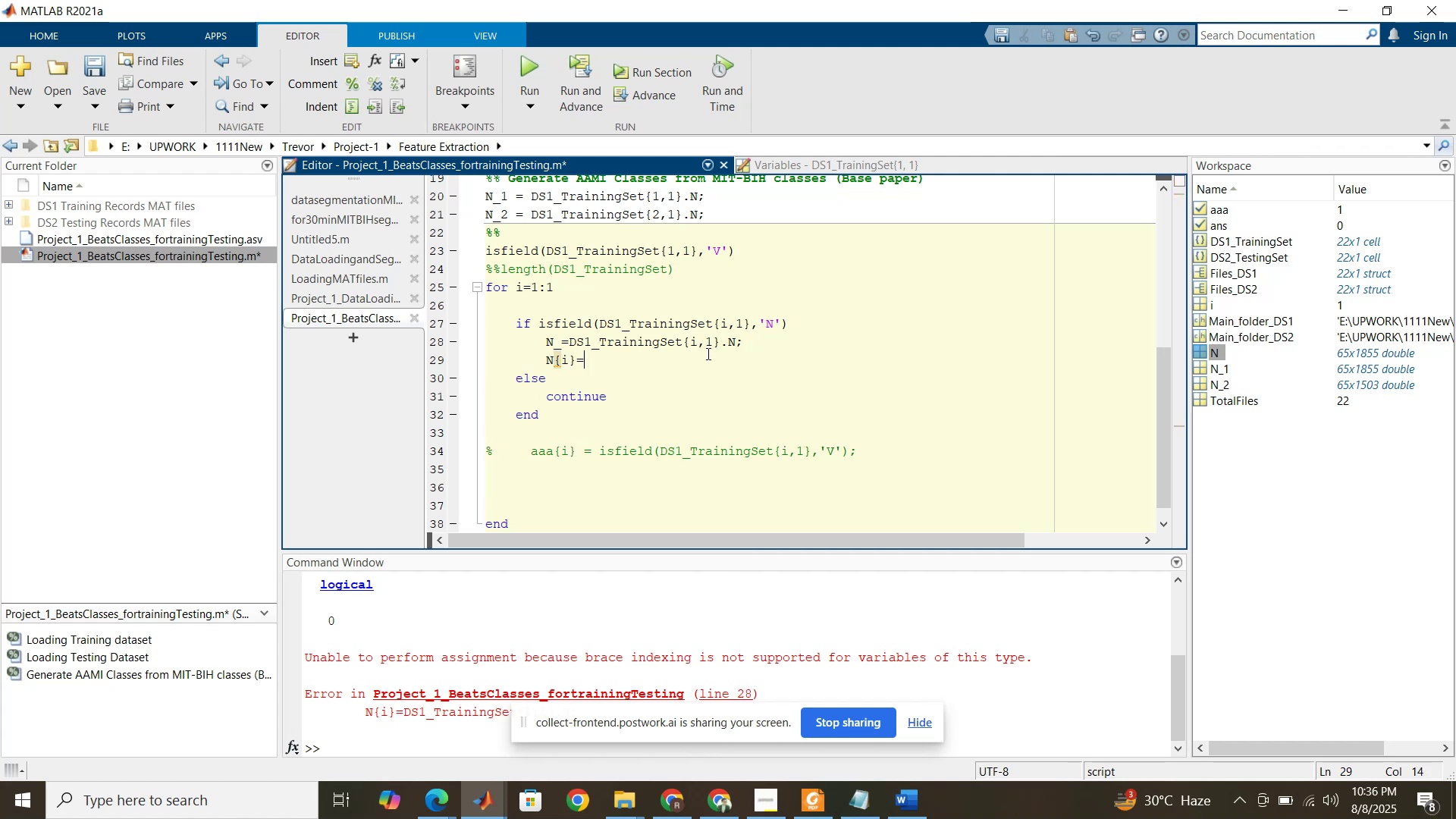 
key(Shift+Minus)
 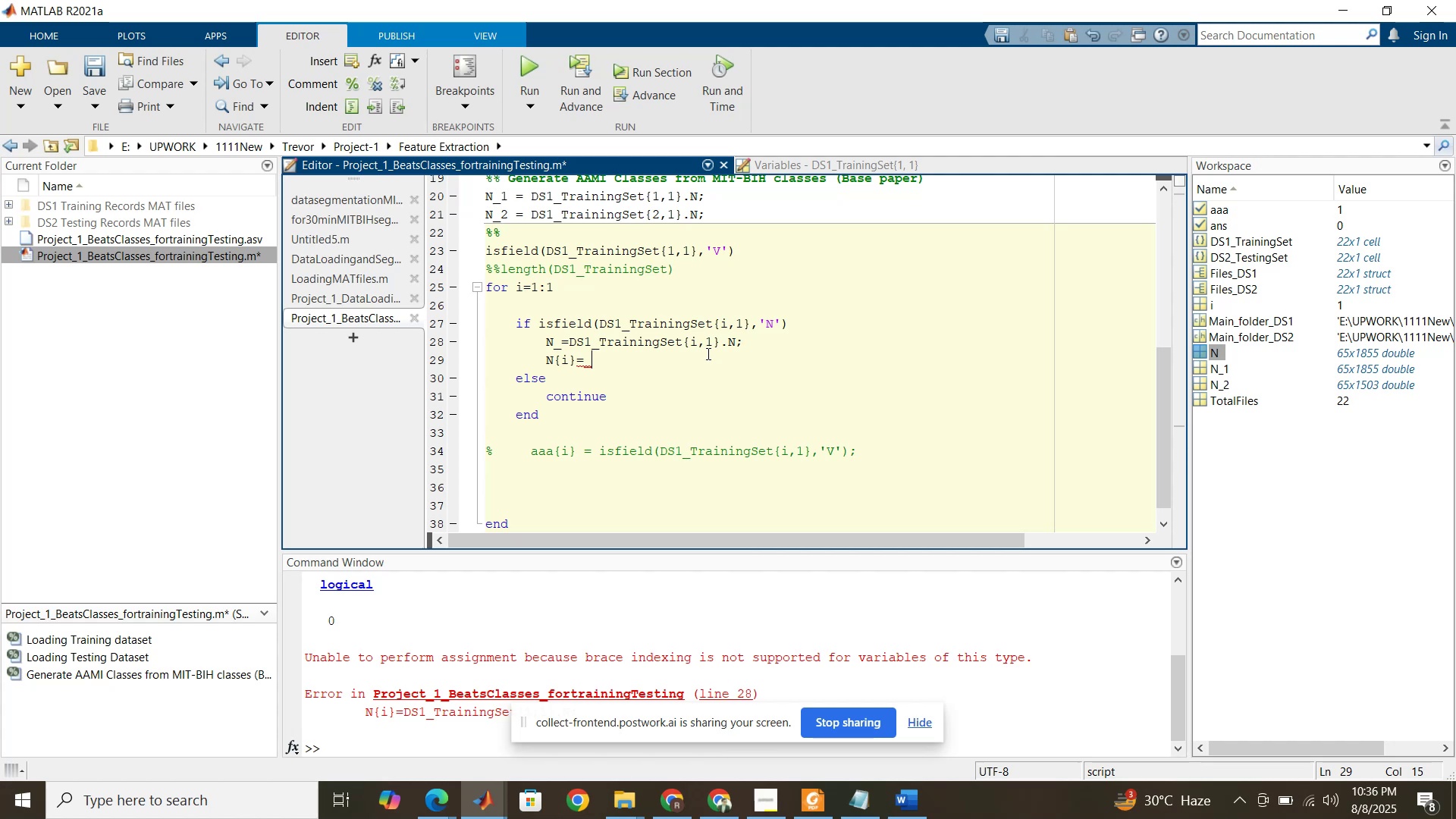 
key(Backspace)
 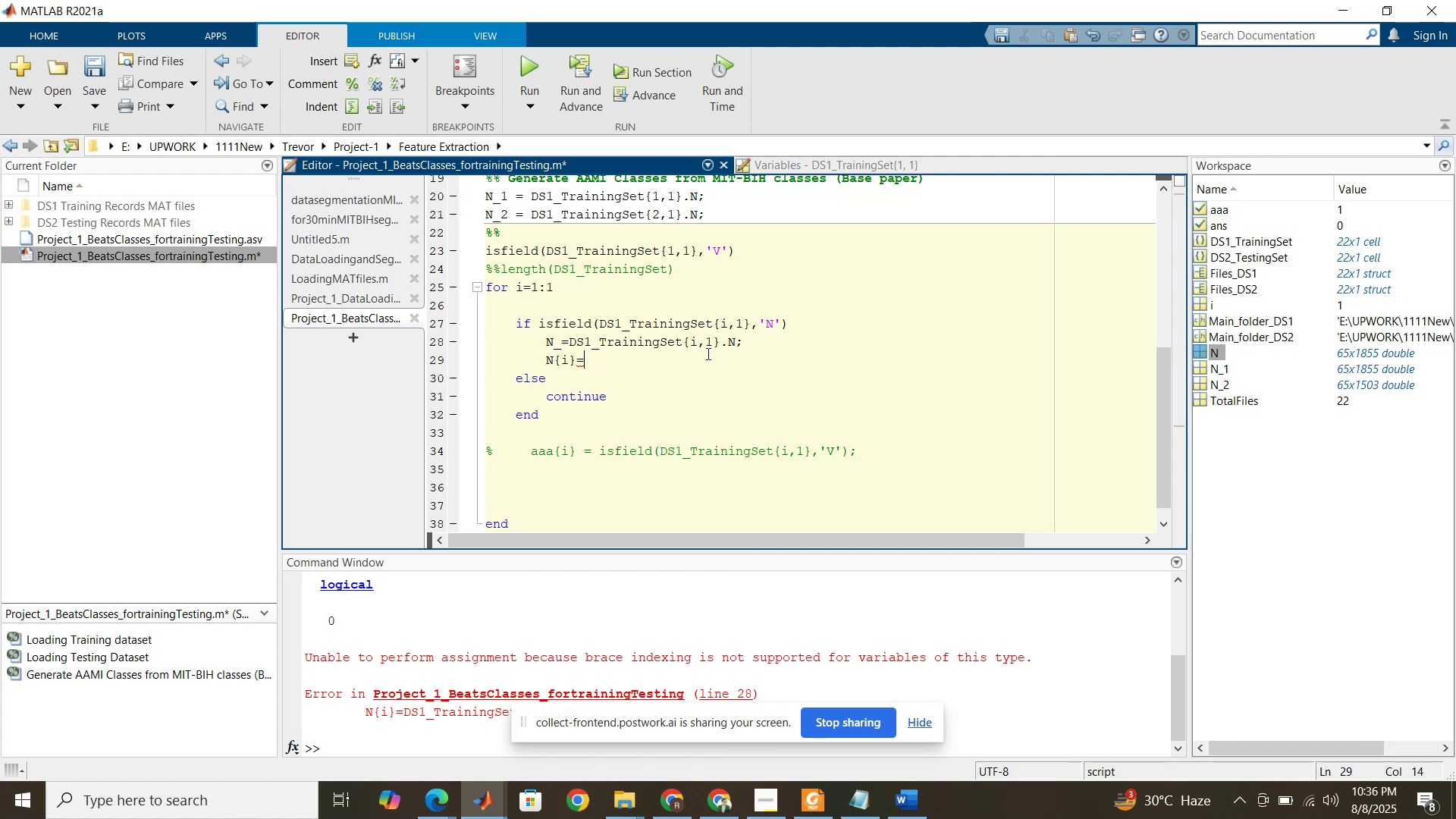 
key(Shift+N)
 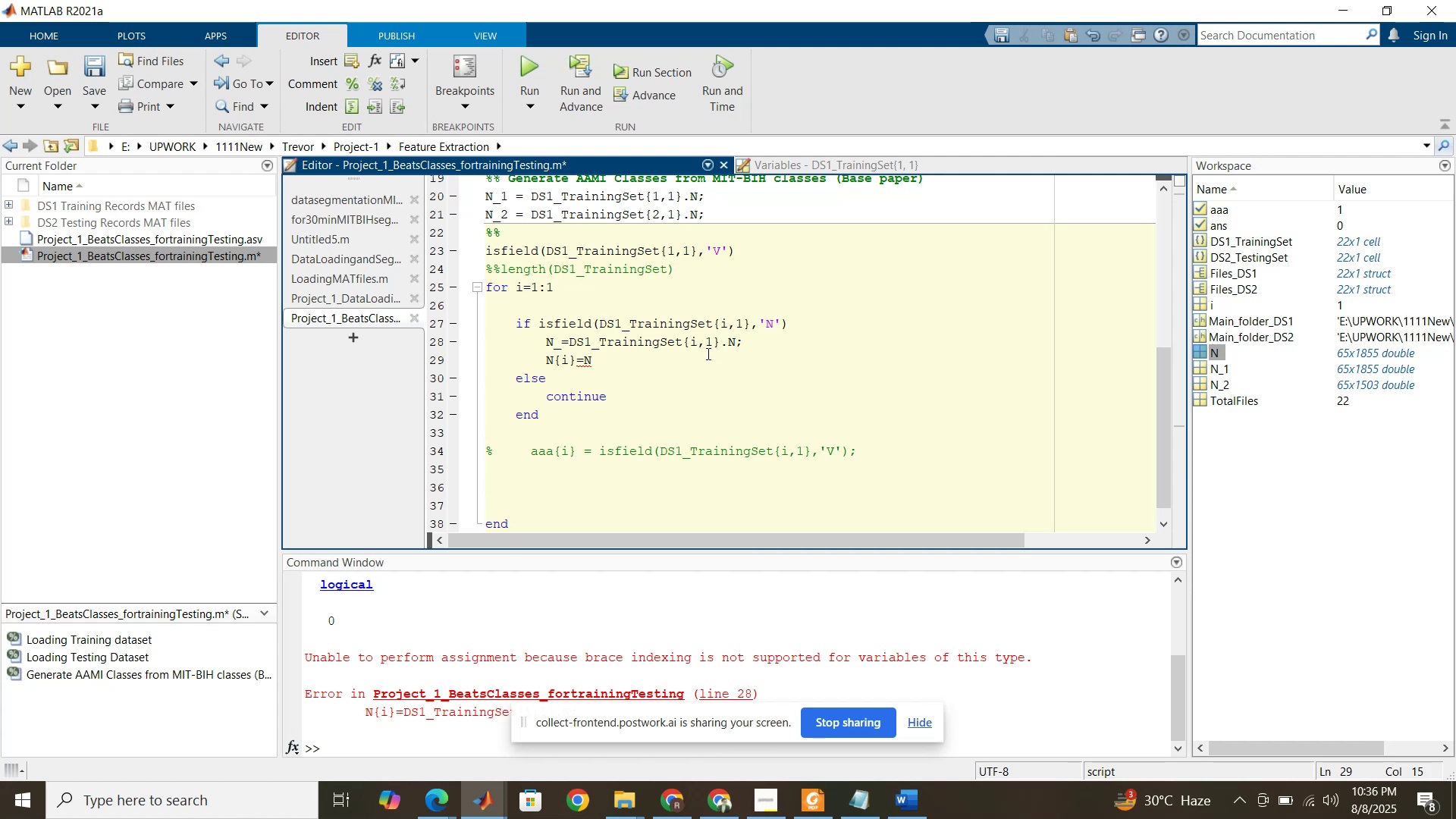 
key(Shift+Minus)
 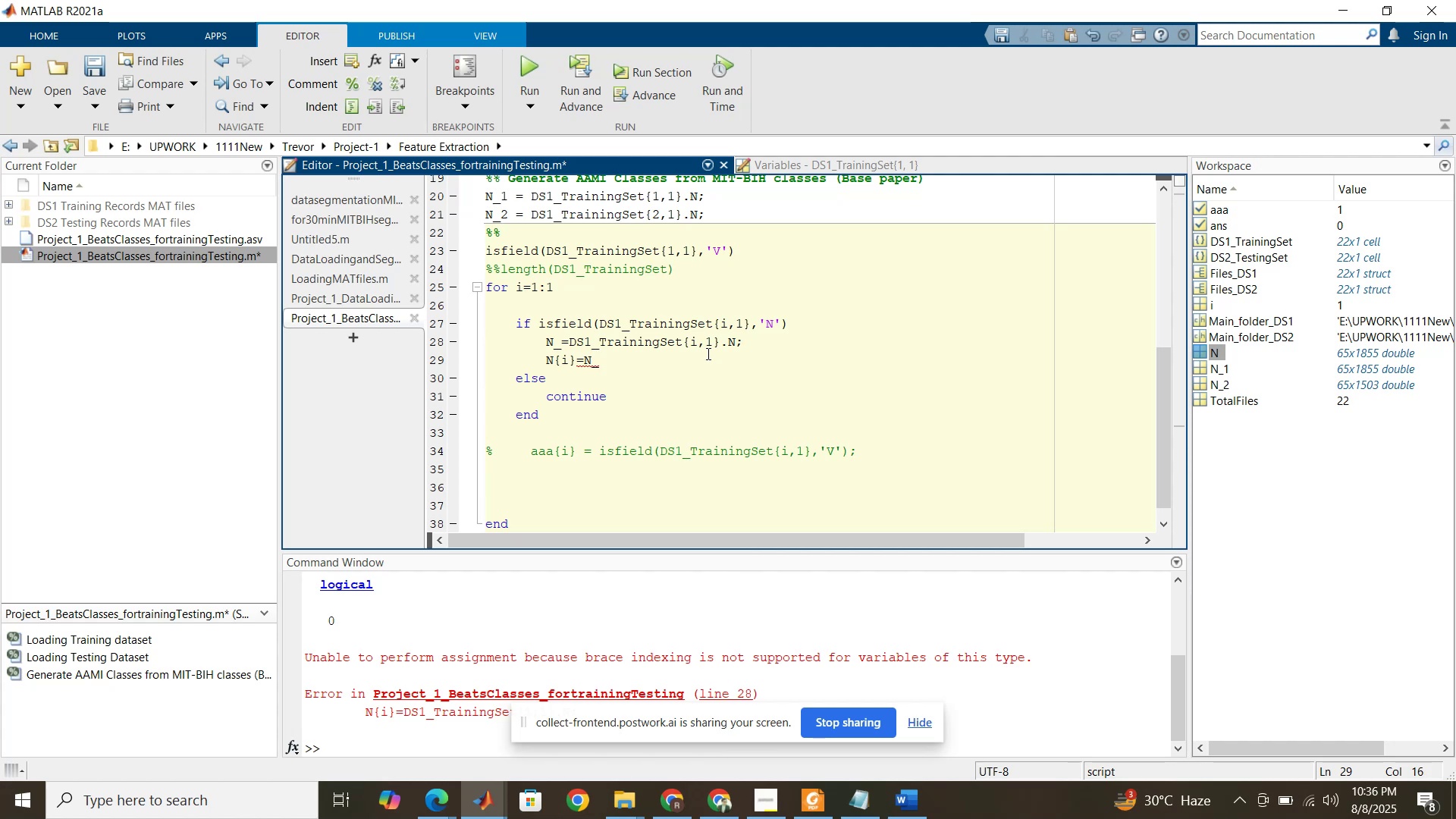 
key(Semicolon)
 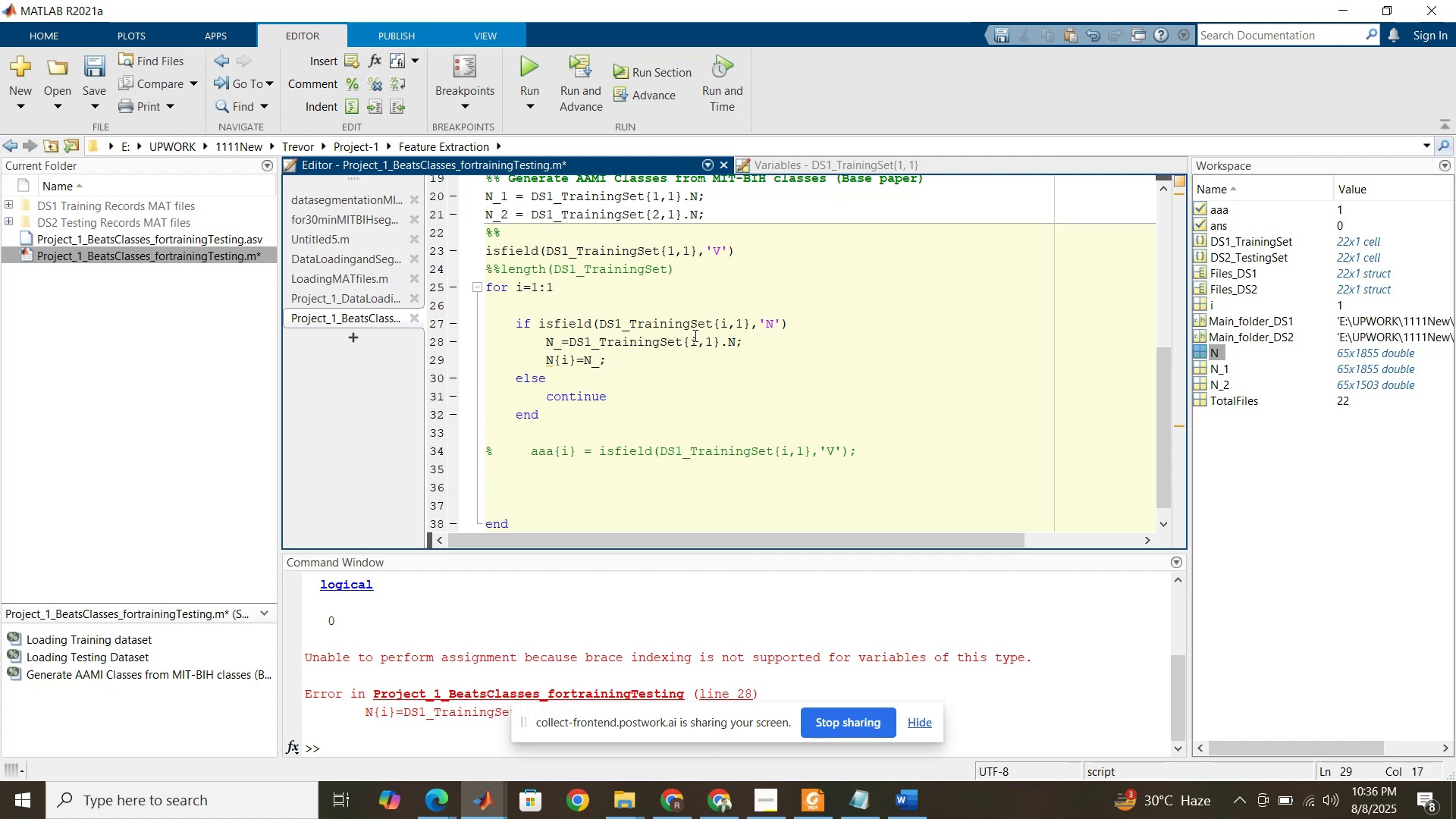 
left_click([648, 328])
 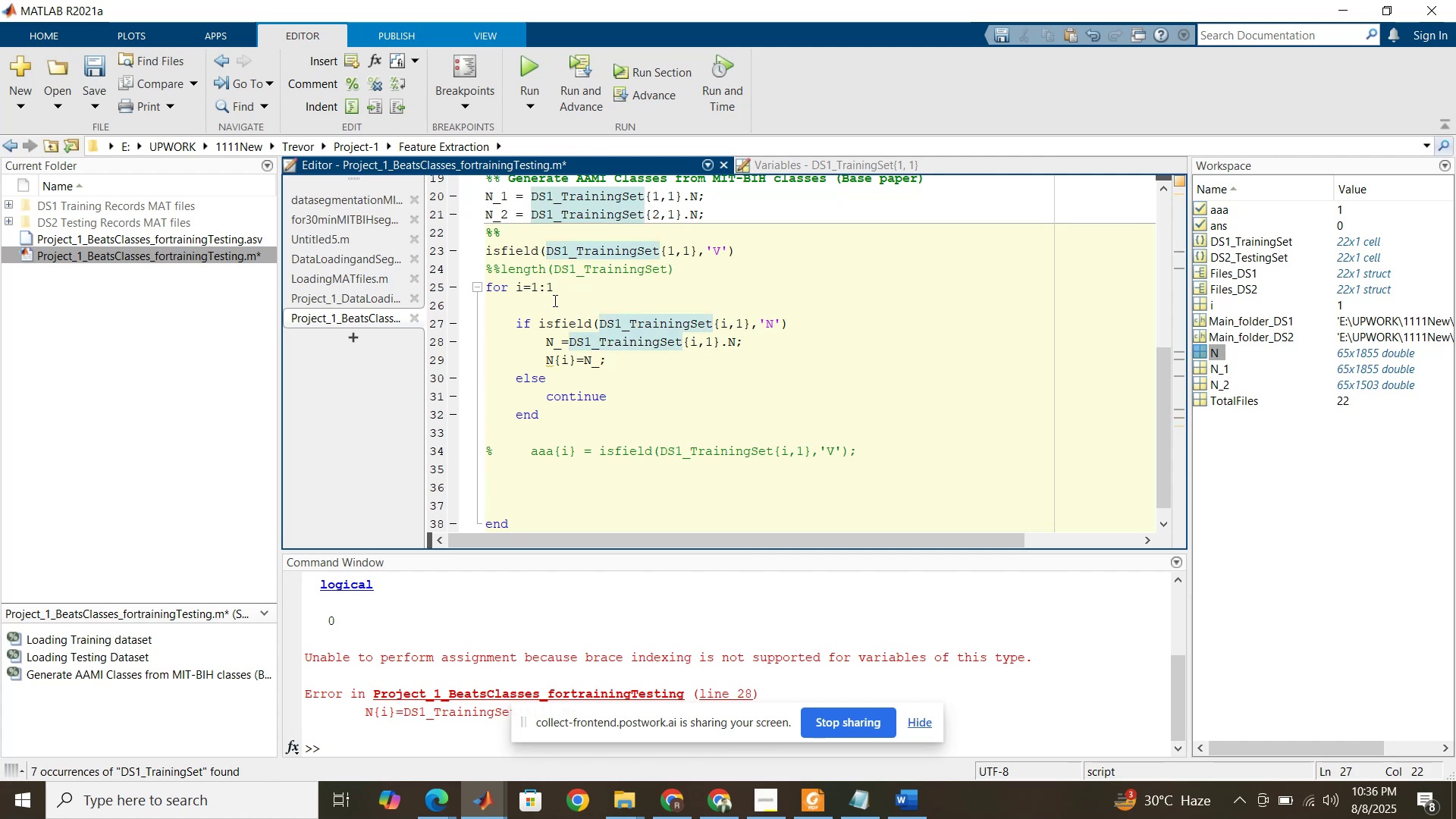 
left_click_drag(start_coordinate=[552, 292], to_coordinate=[550, 287])
 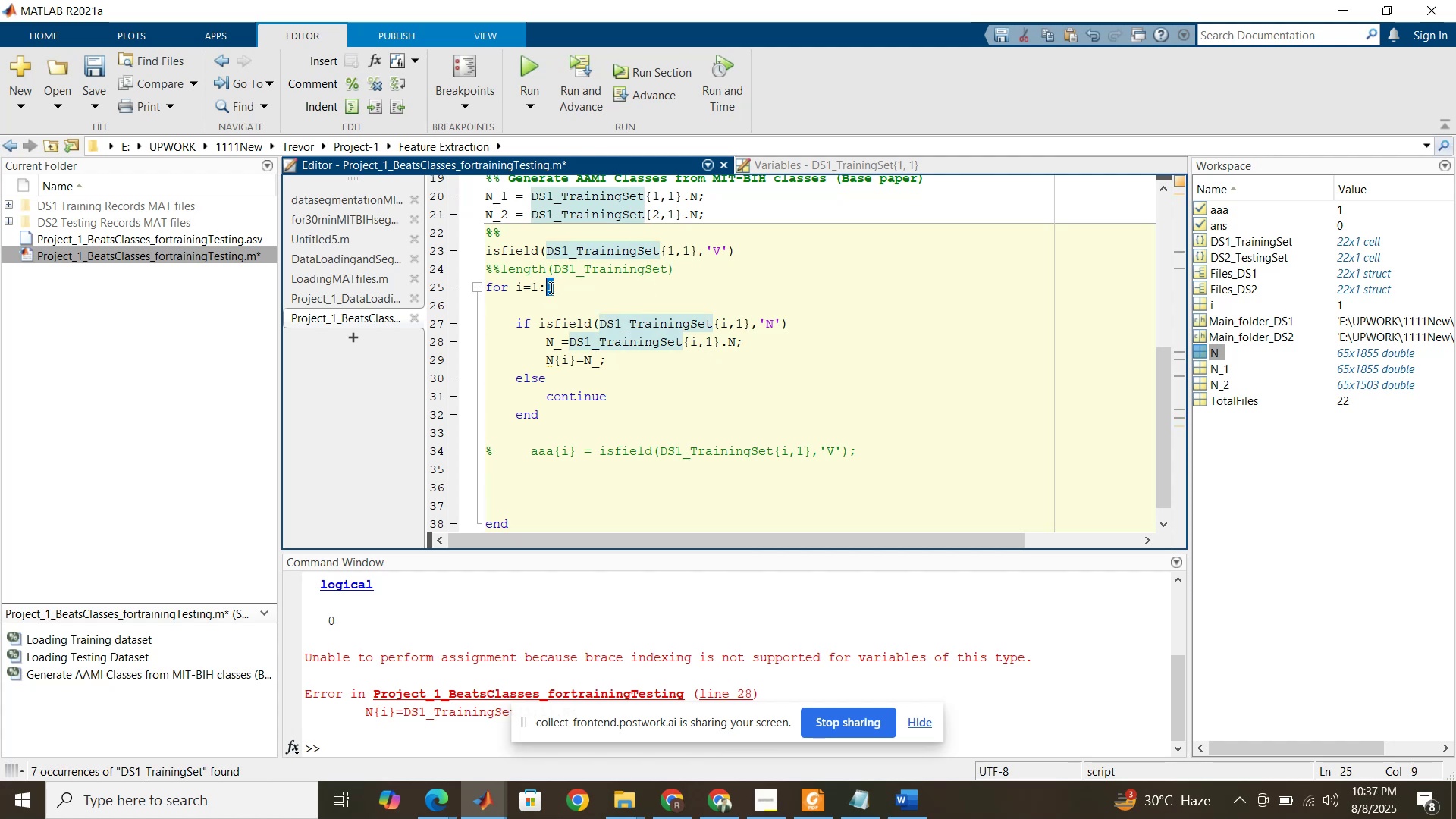 
key(2)
 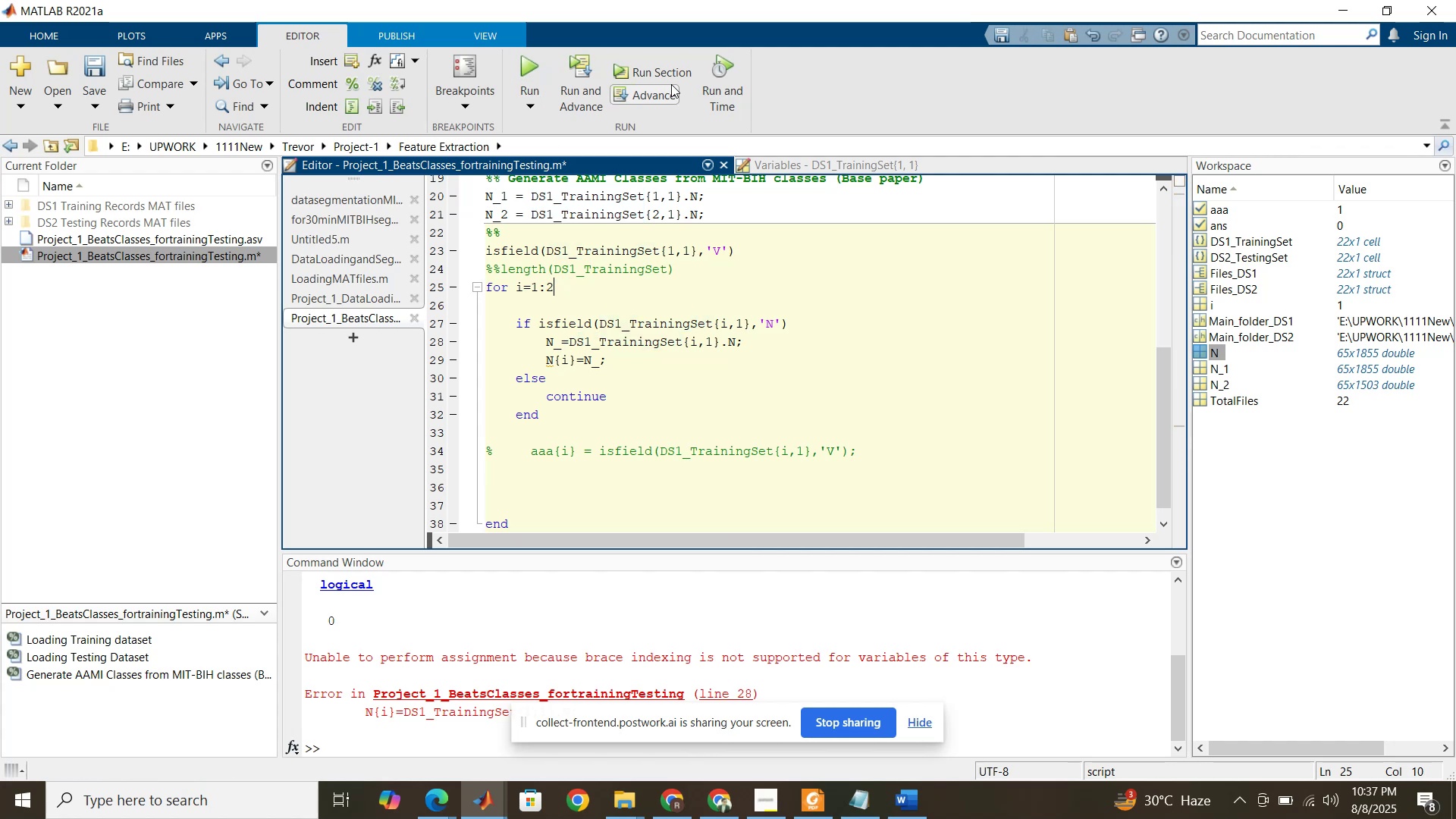 
left_click([671, 68])
 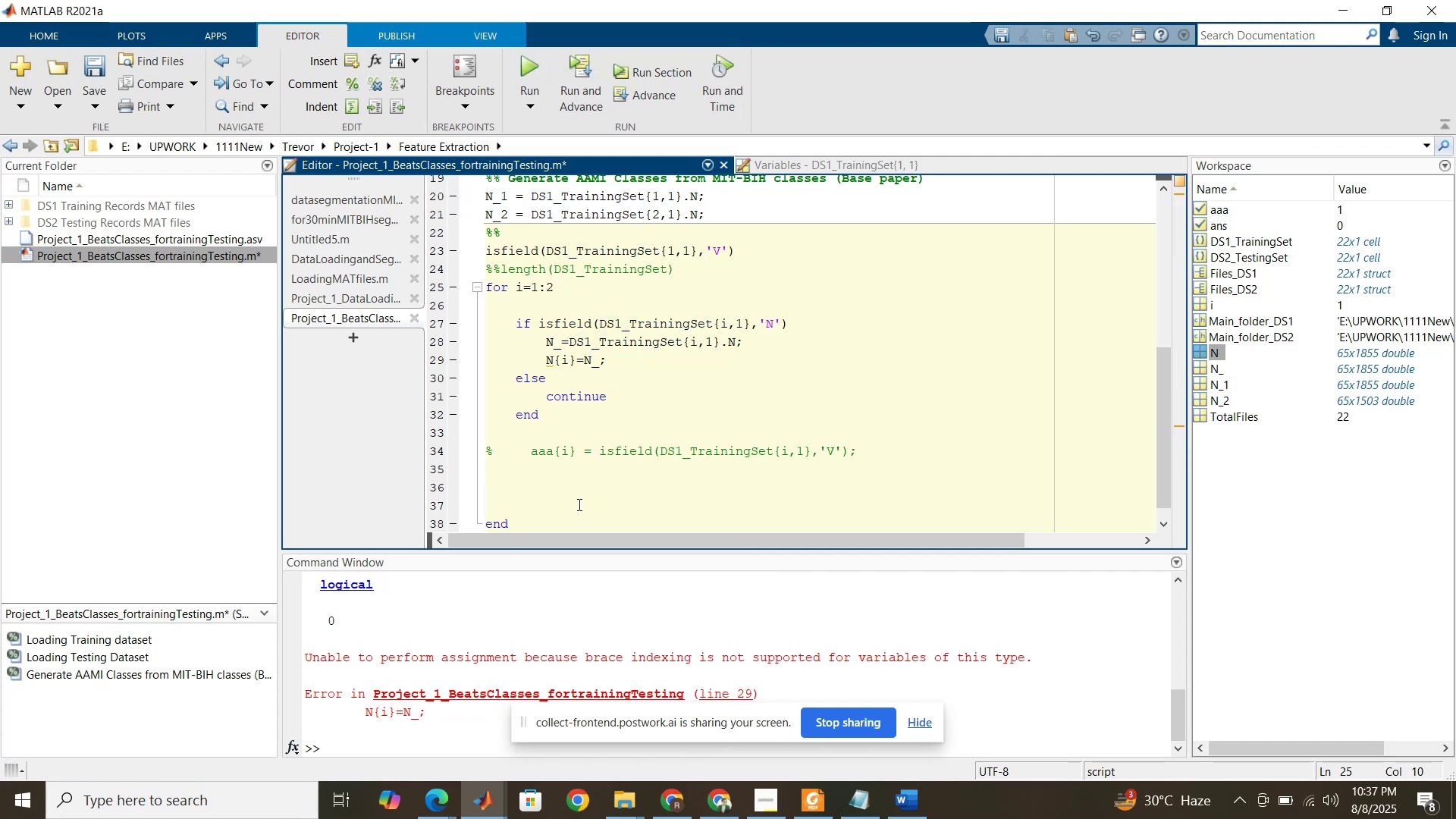 
wait(9.59)
 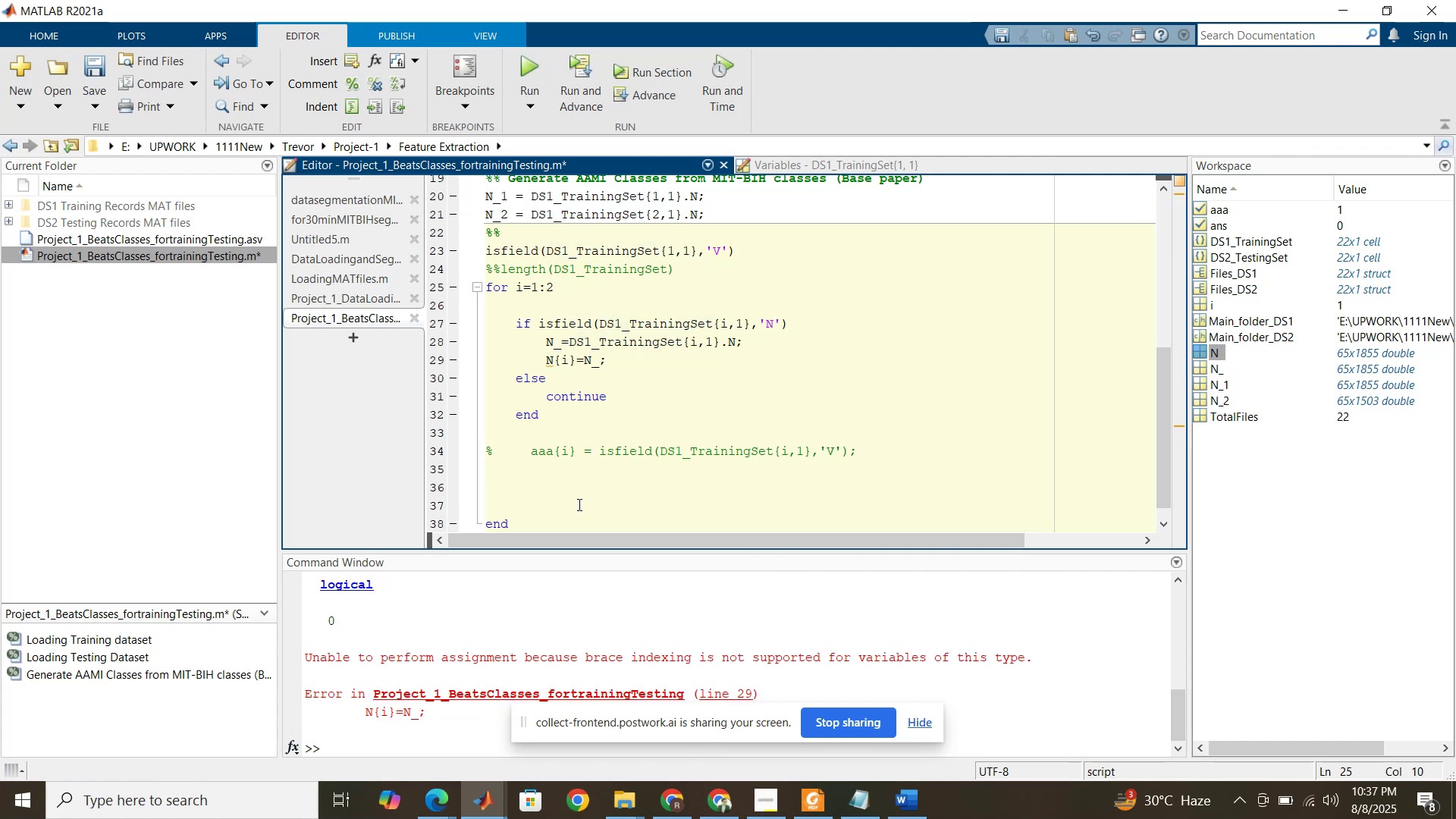 
left_click([1212, 373])
 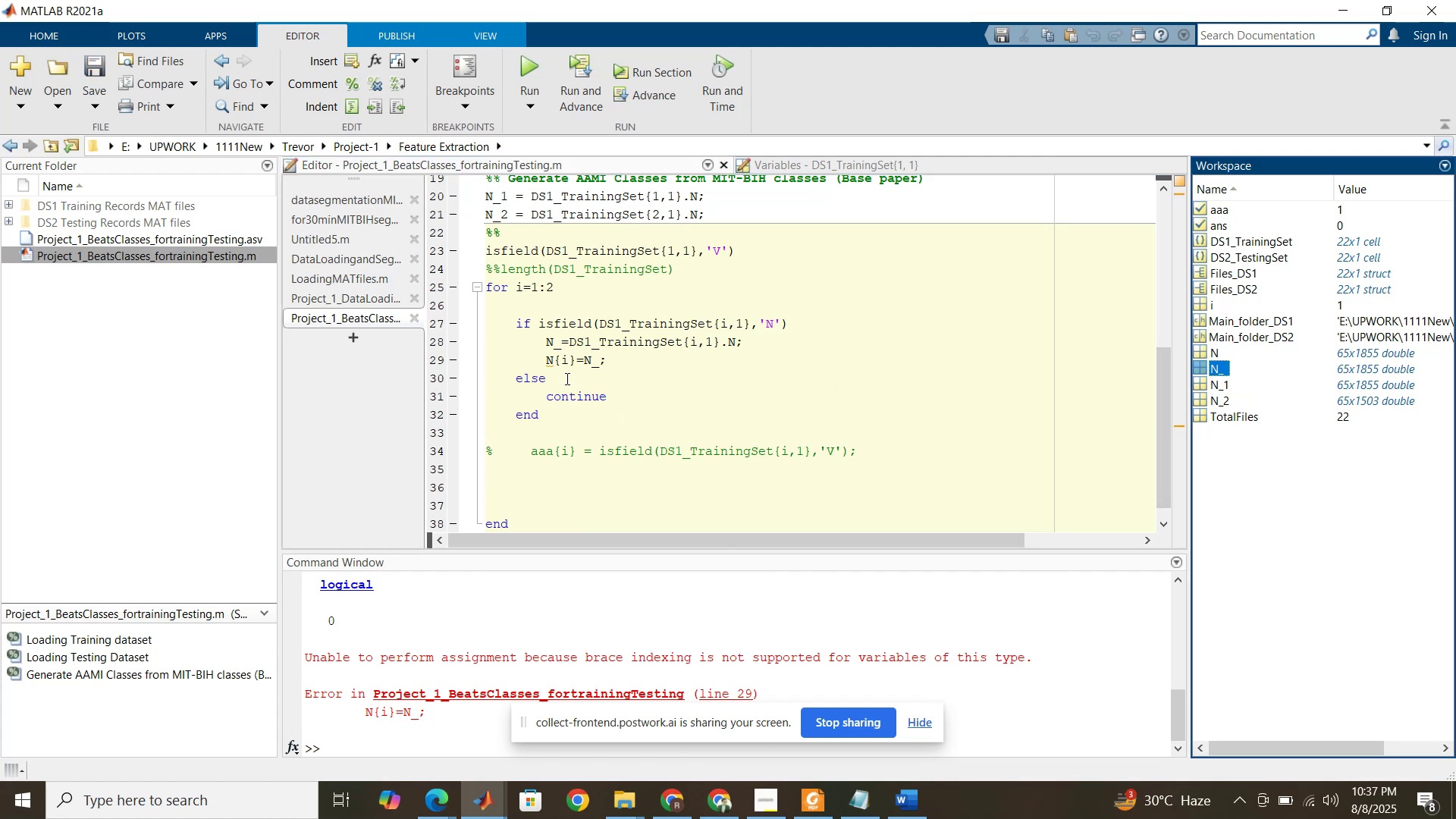 
wait(11.16)
 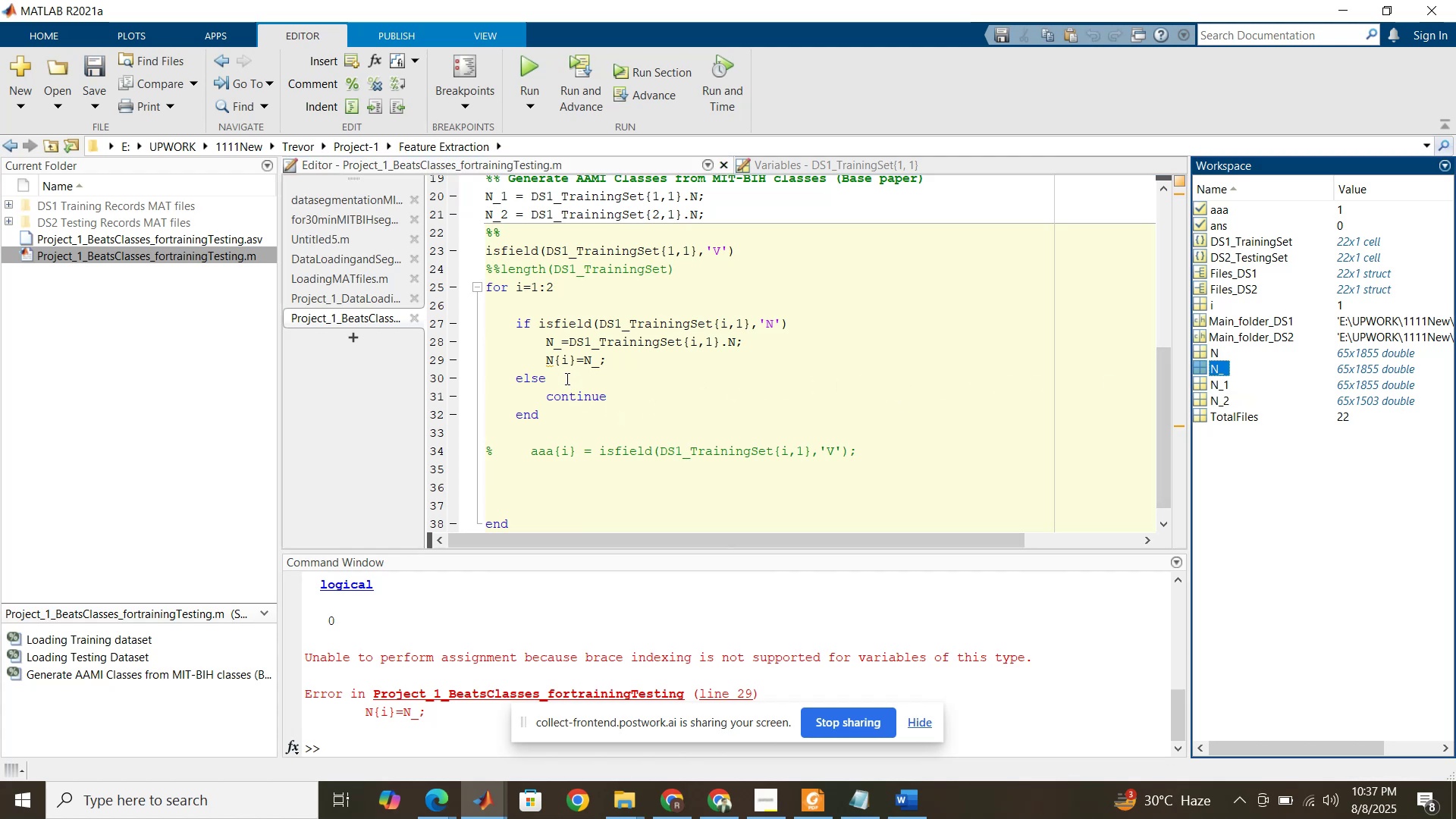 
scroll: coordinate [557, 367], scroll_direction: up, amount: 5.0
 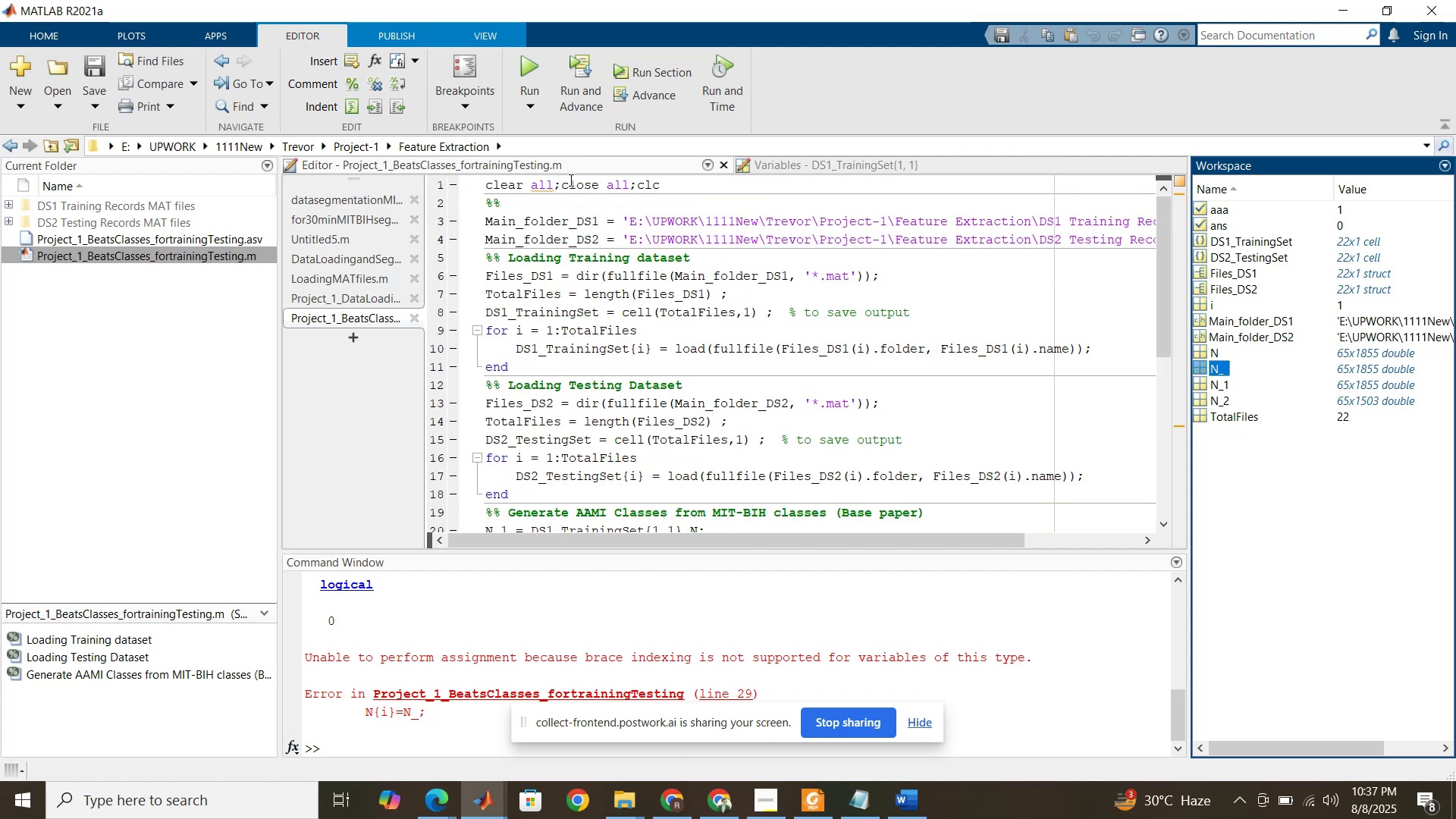 
left_click([570, 188])
 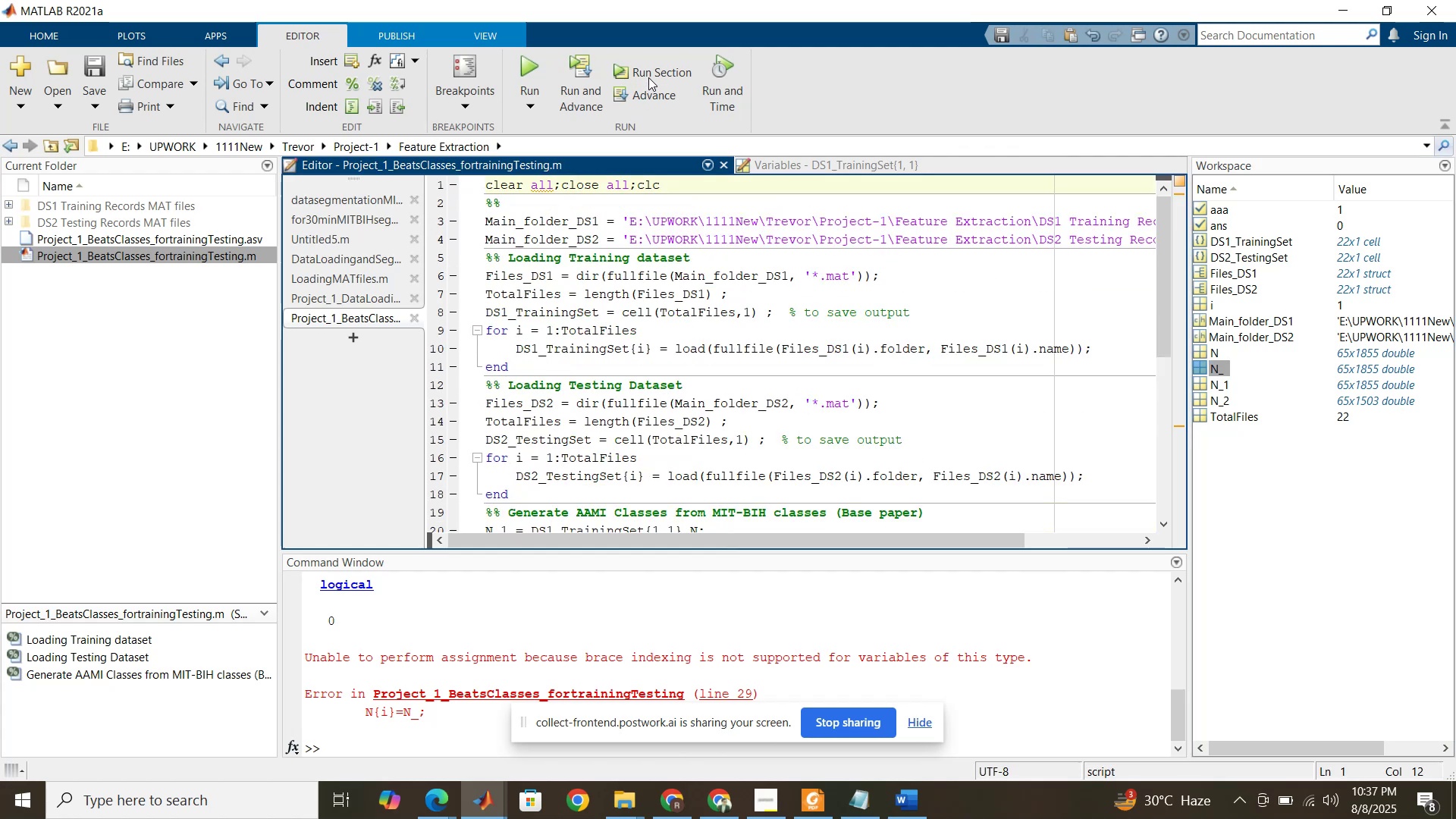 
left_click([649, 76])
 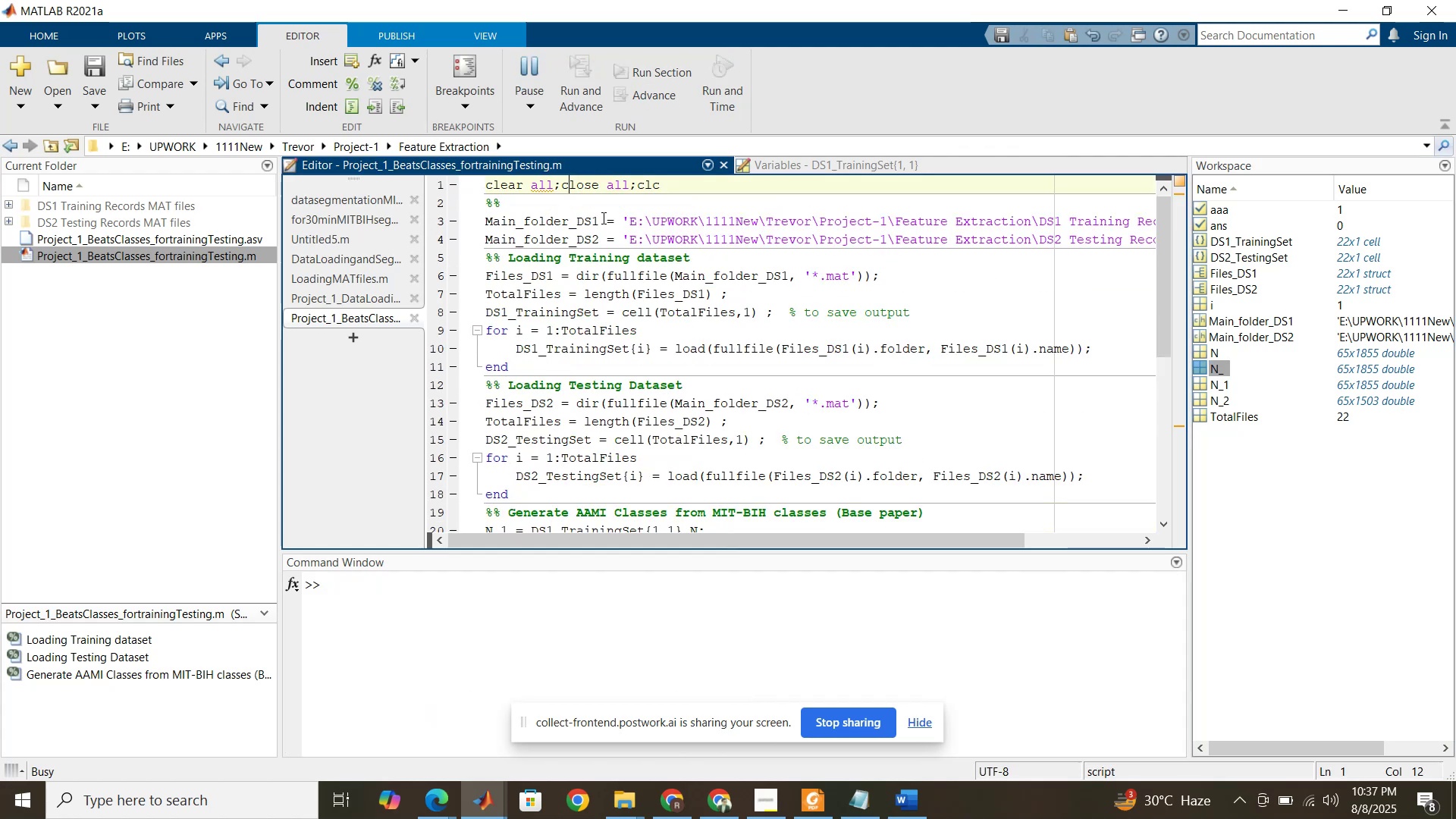 
left_click([602, 218])
 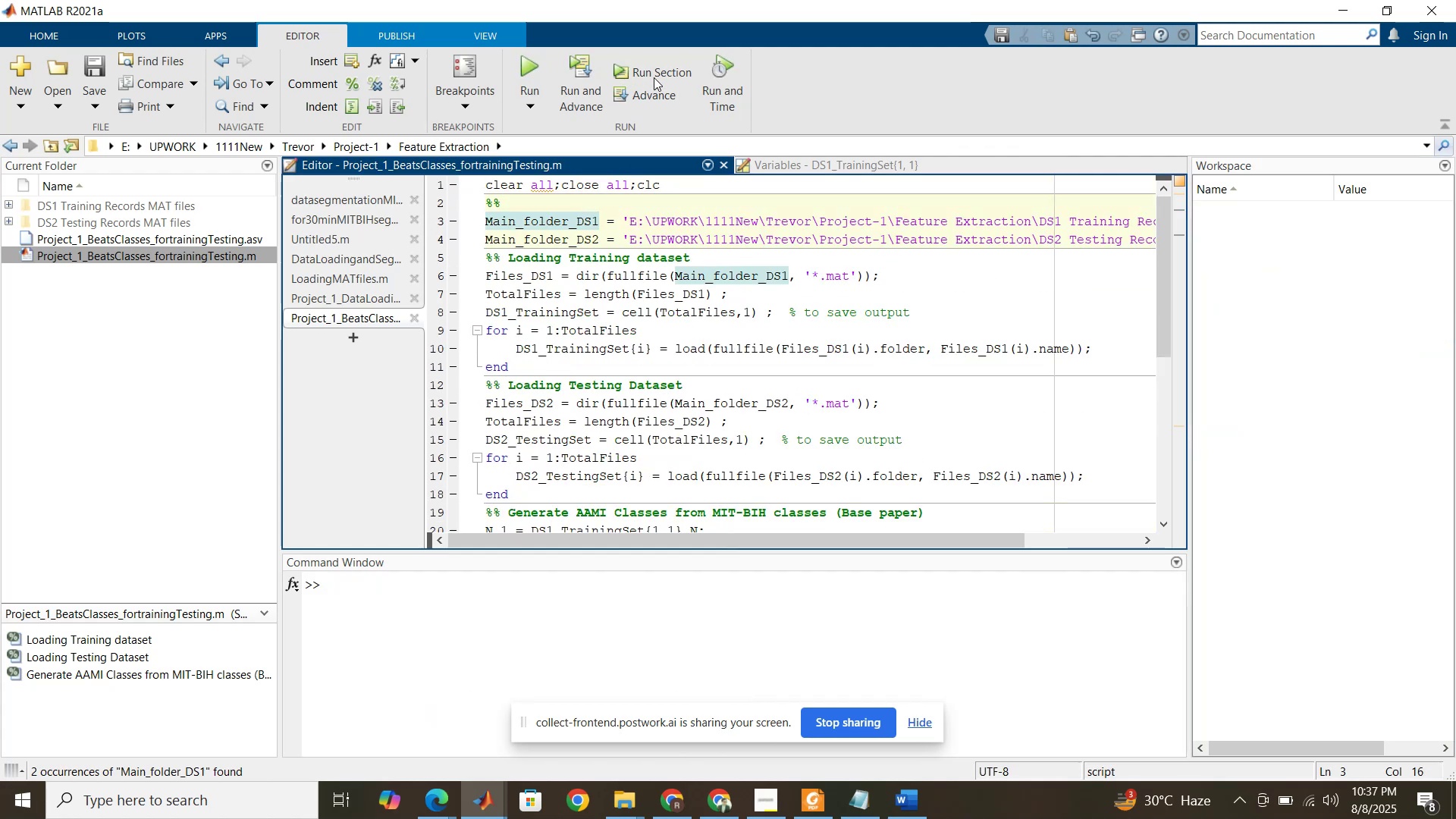 
left_click([654, 71])
 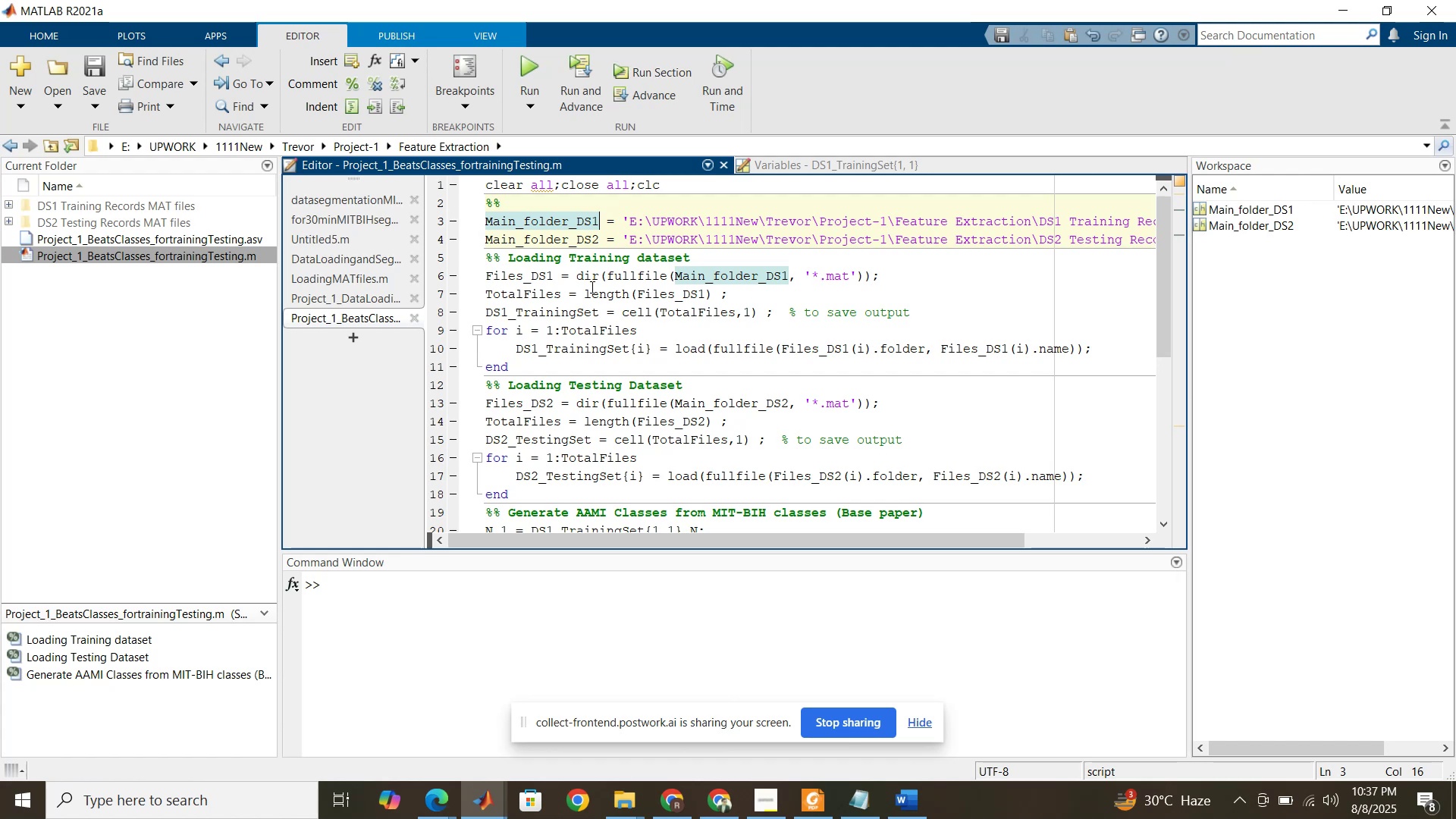 
left_click([591, 287])
 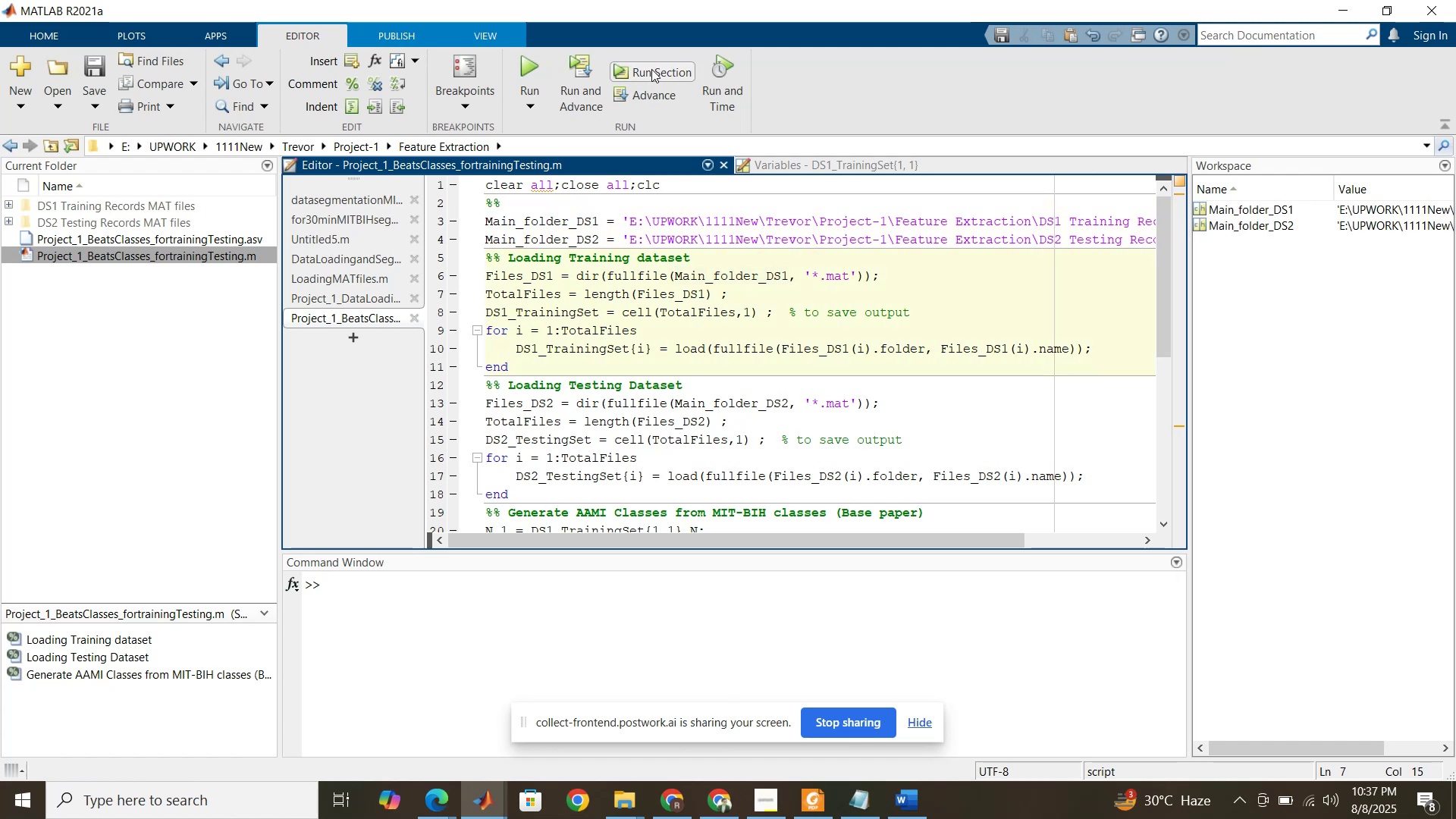 
left_click([651, 69])
 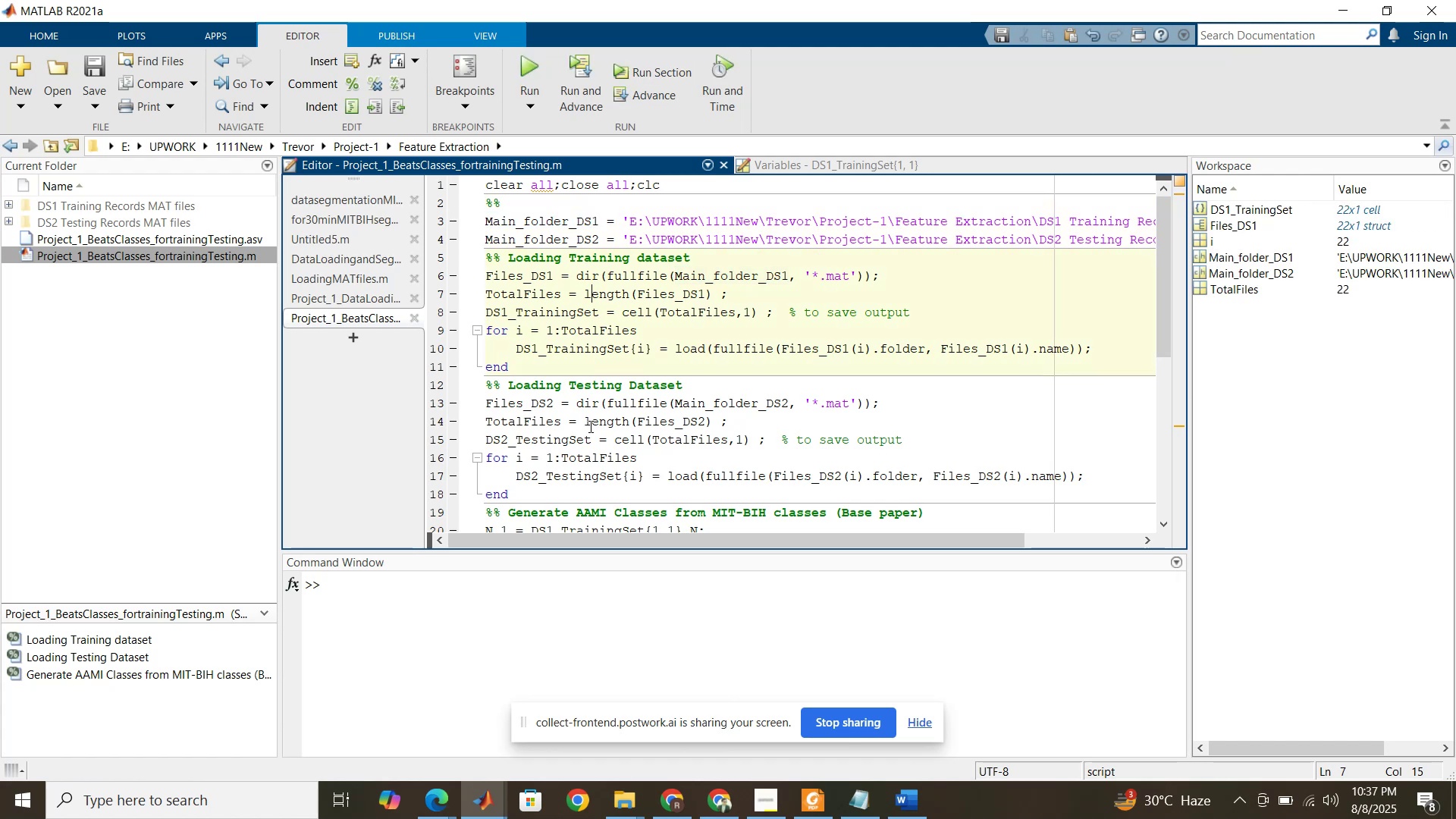 
scroll: coordinate [589, 426], scroll_direction: down, amount: 3.0
 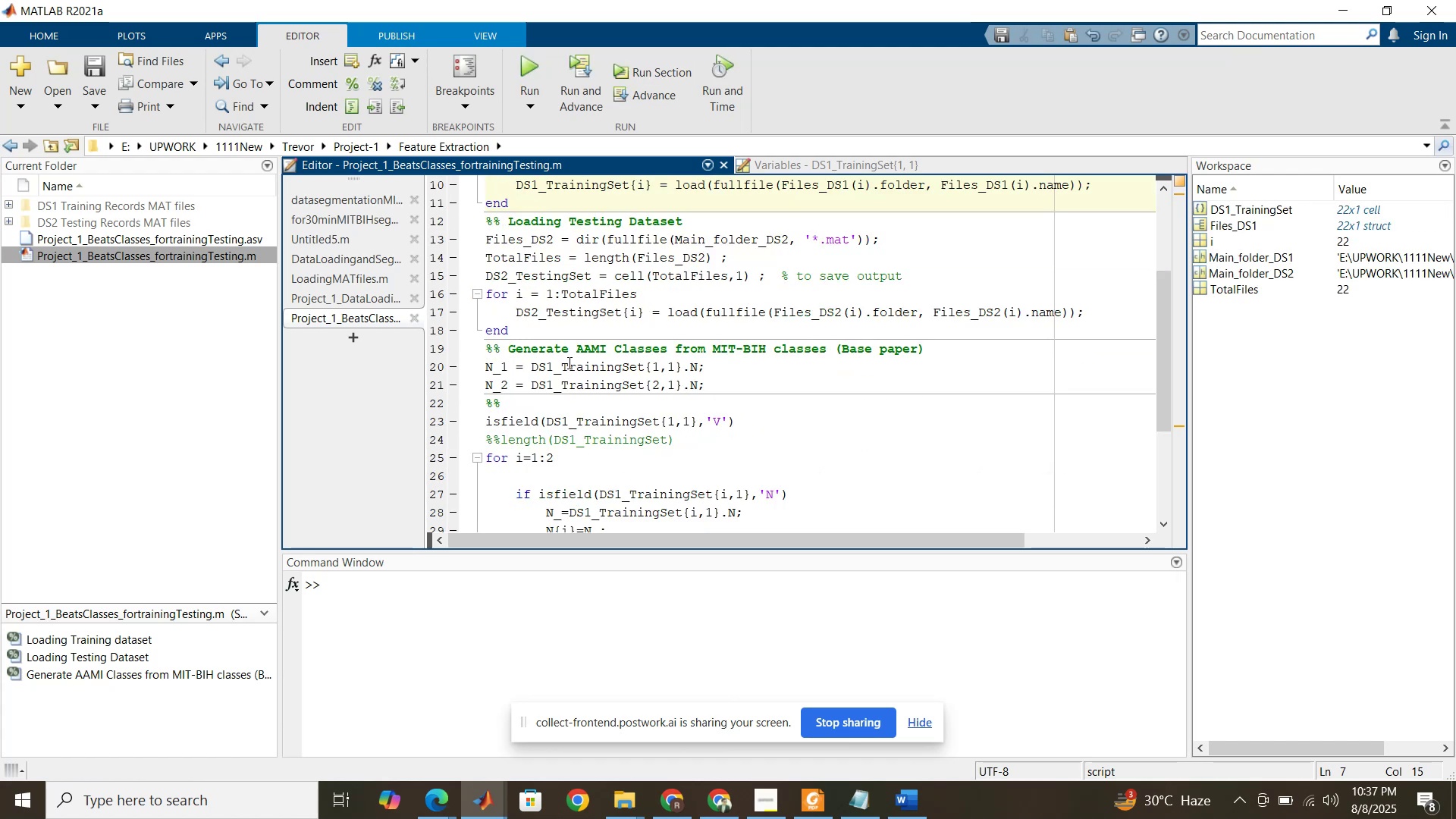 
left_click([604, 278])
 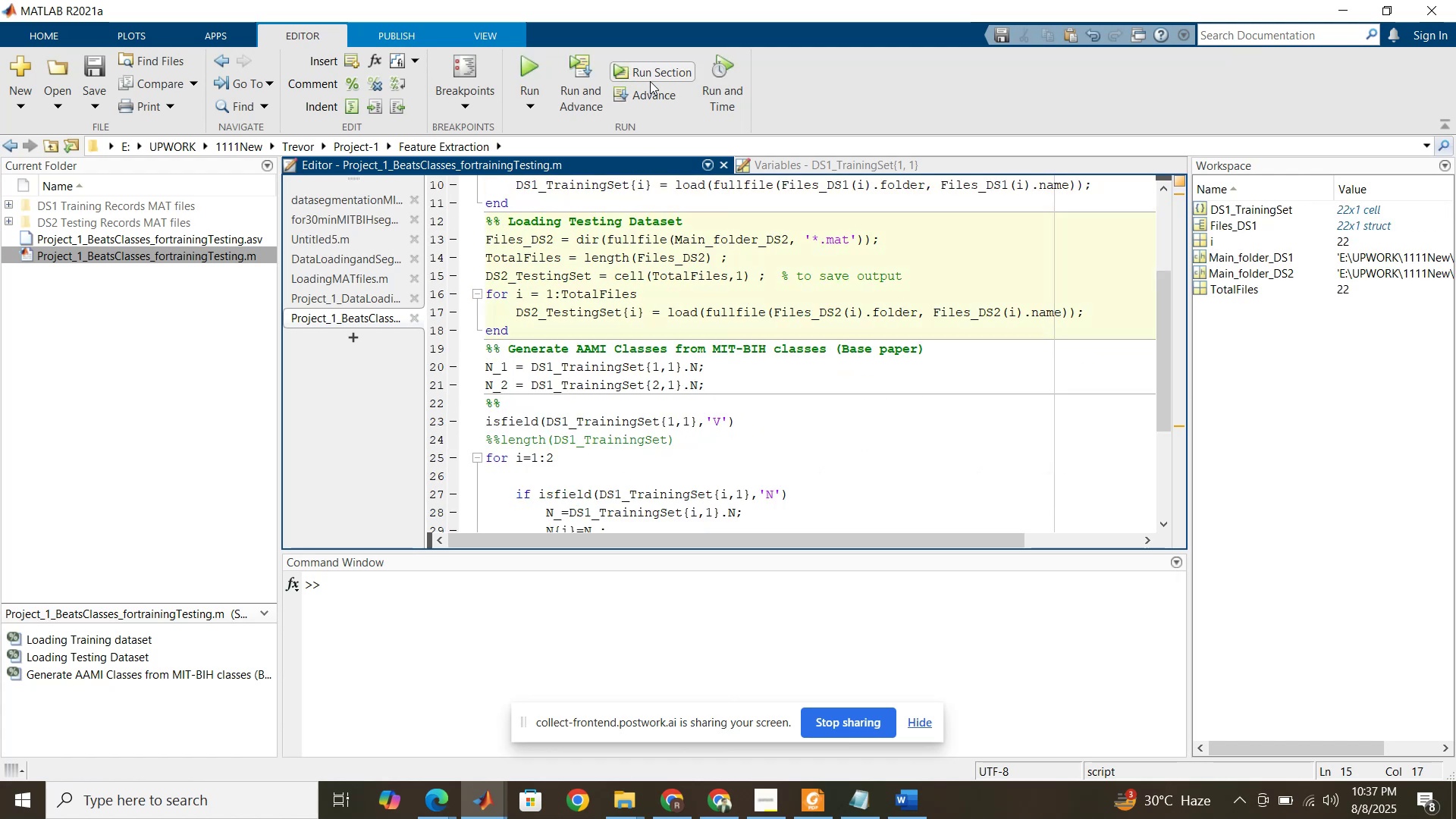 
left_click([651, 80])
 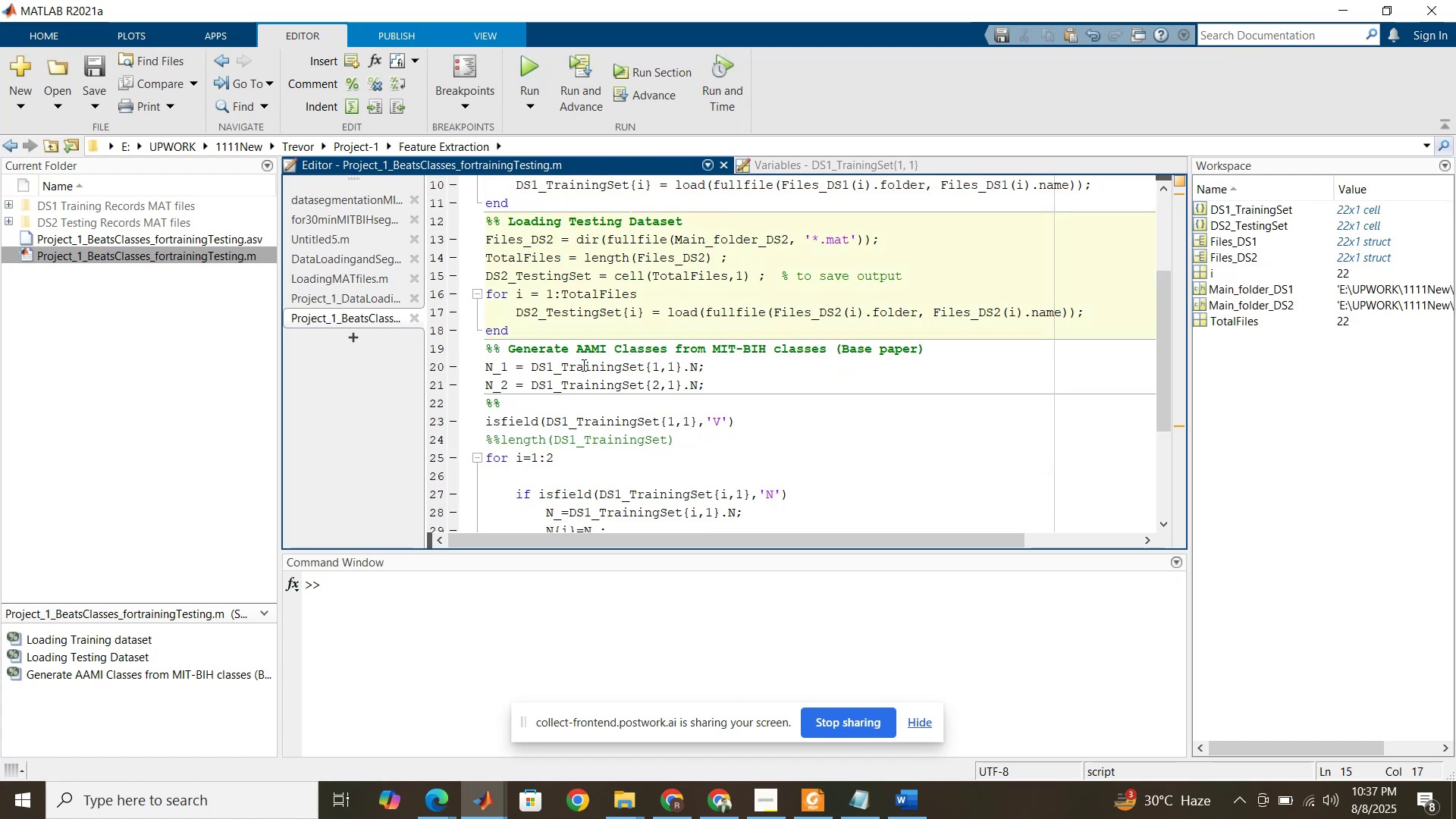 
left_click([582, 365])
 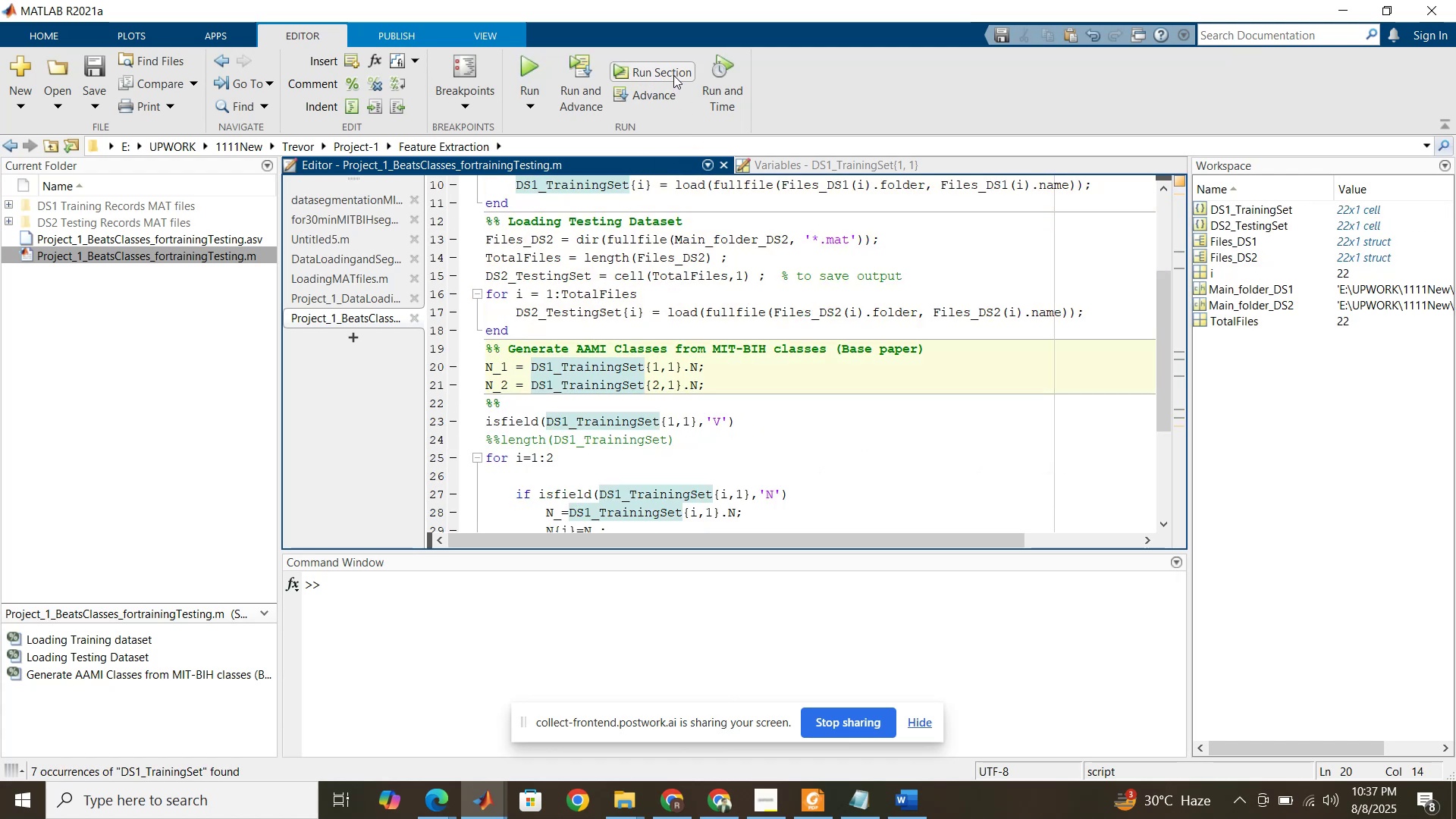 
left_click([673, 71])
 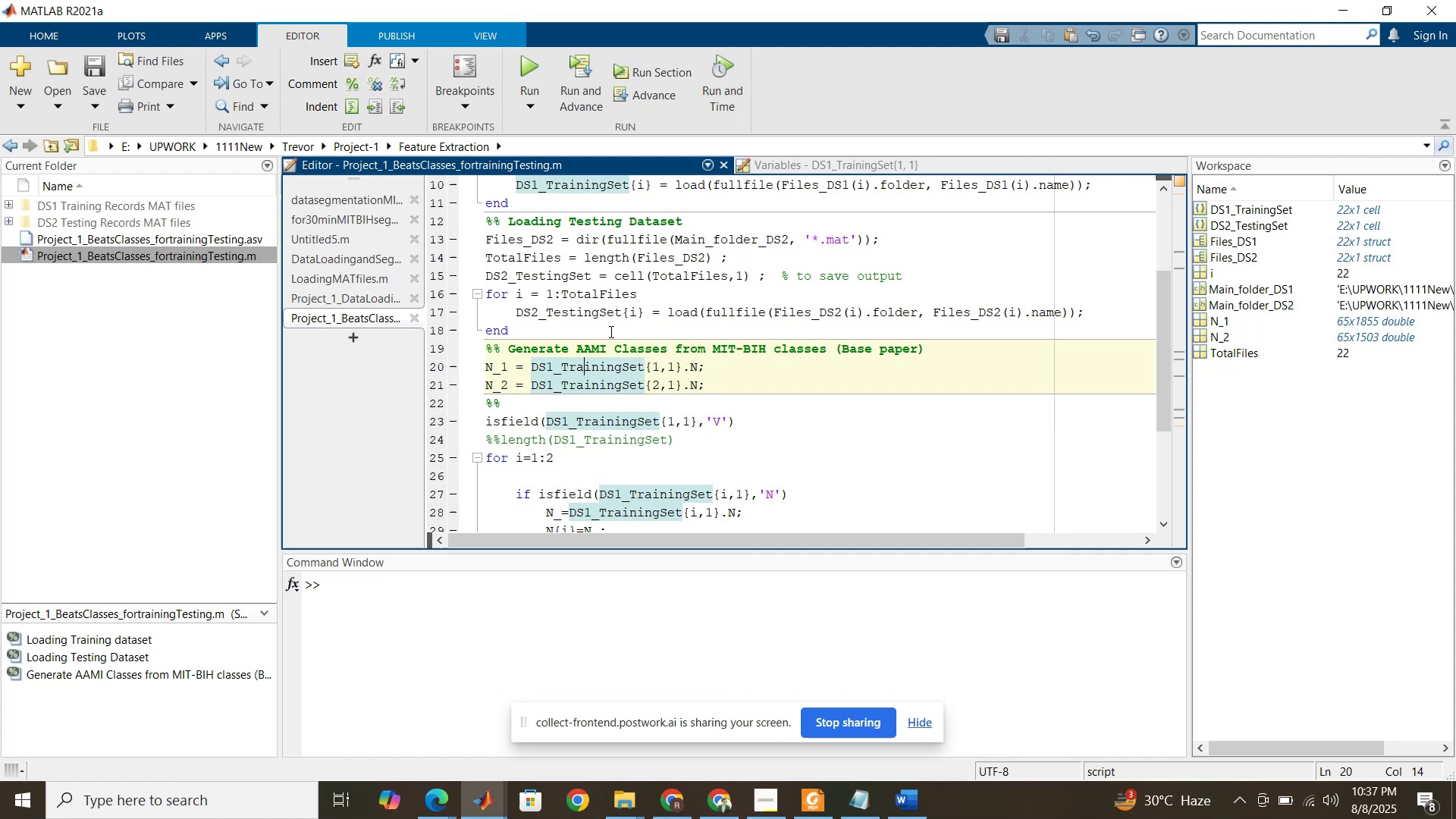 
scroll: coordinate [605, 409], scroll_direction: down, amount: 4.0
 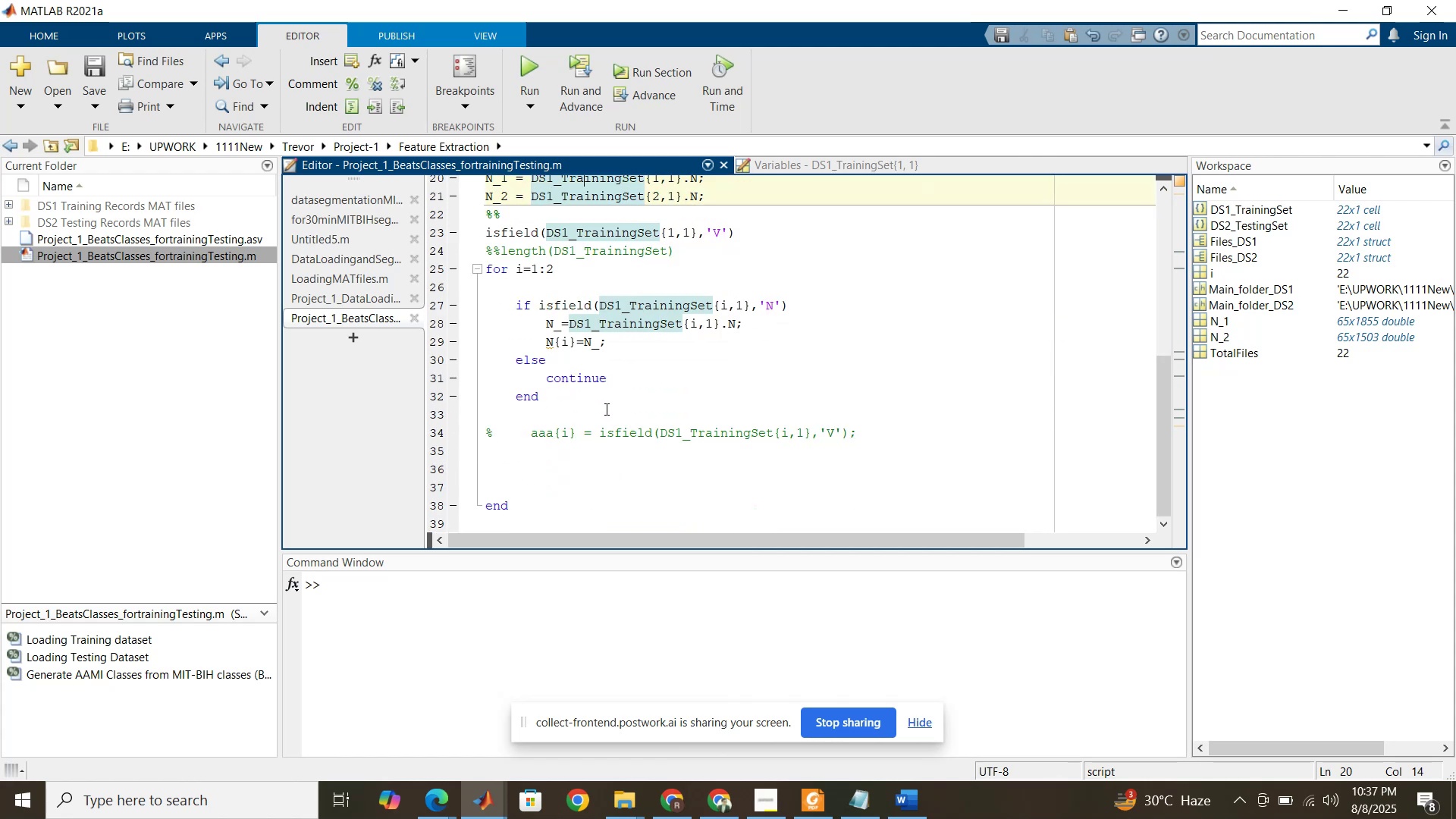 
left_click([605, 409])
 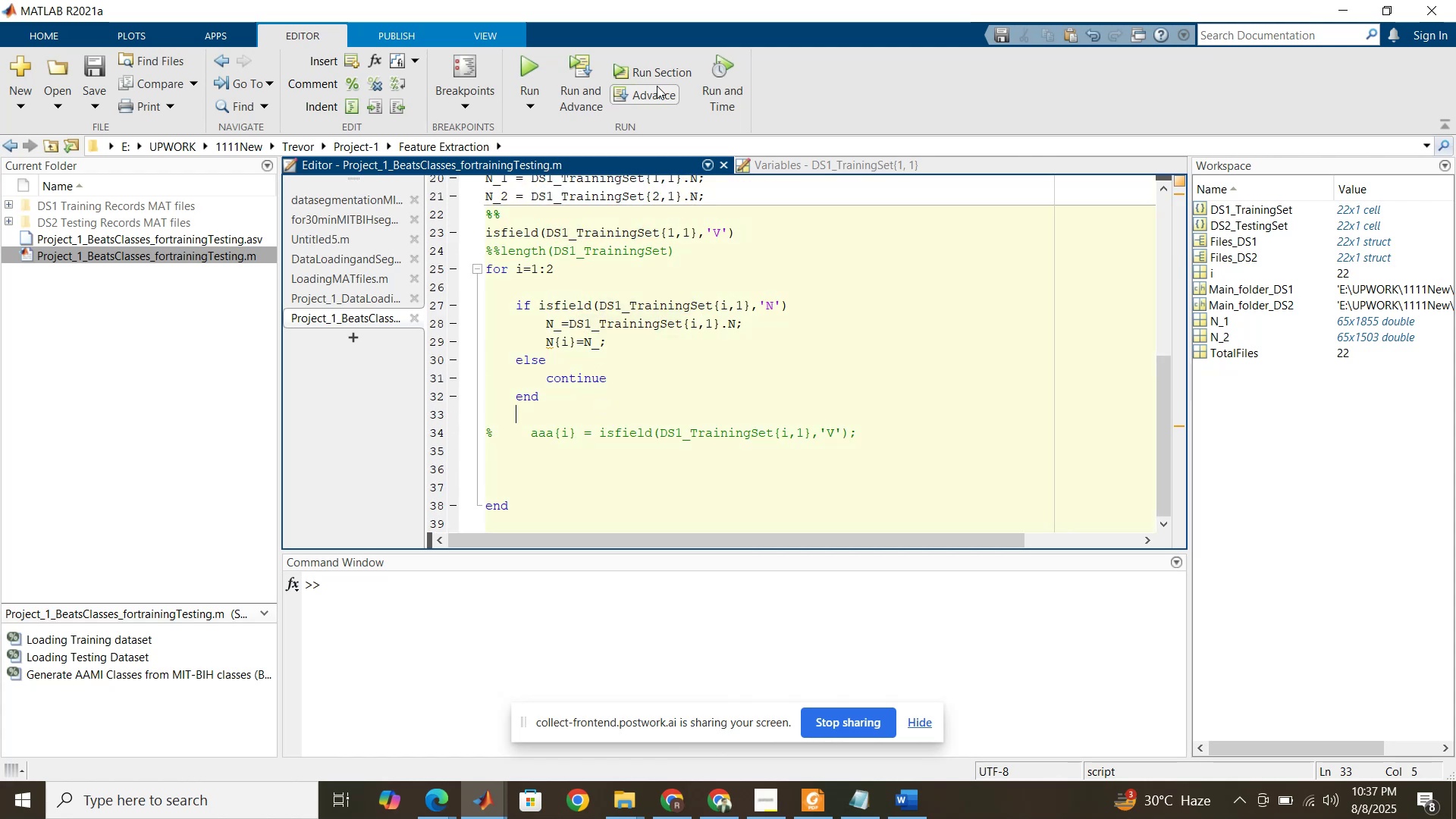 
left_click([657, 76])
 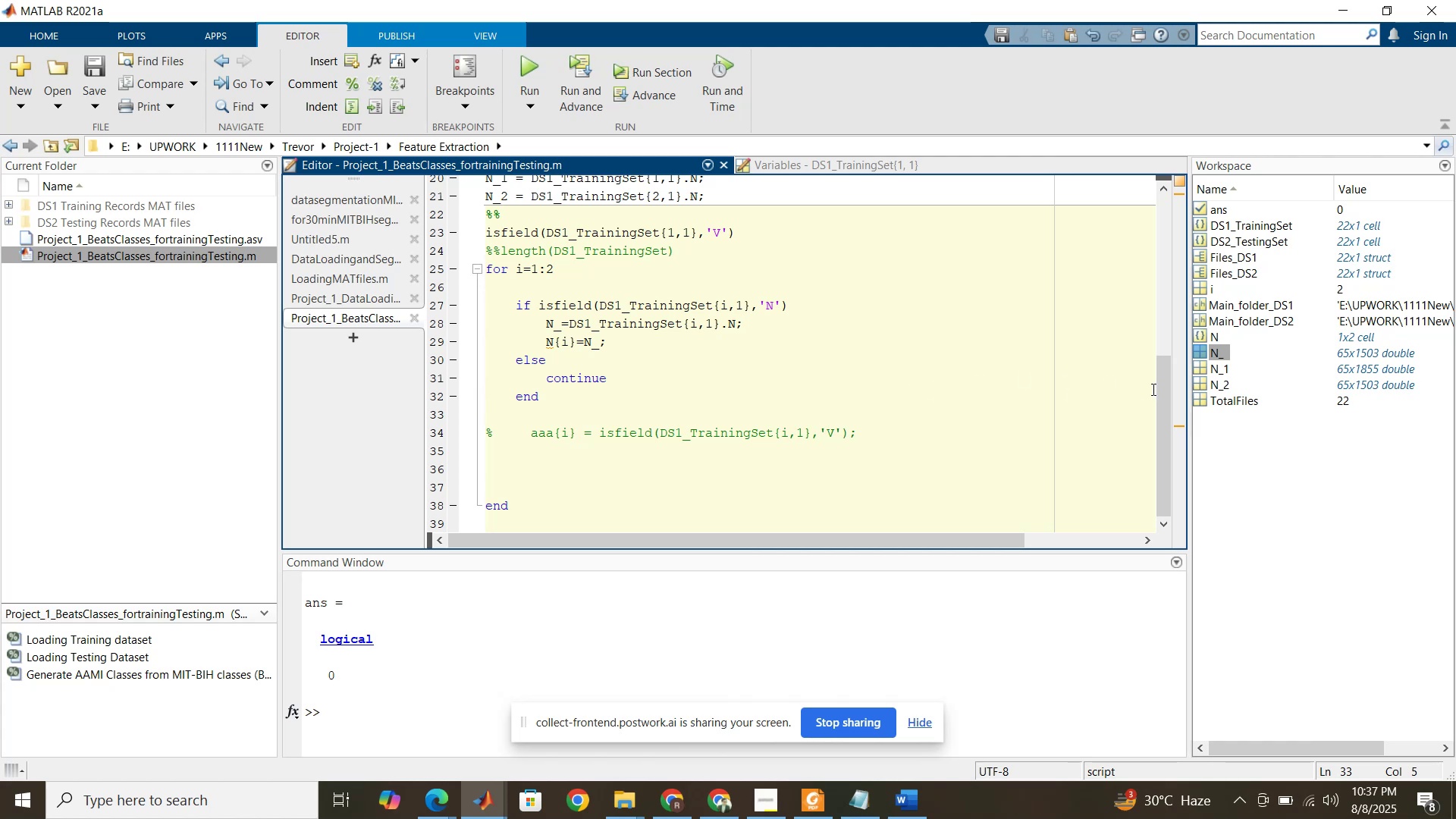 
double_click([1202, 337])
 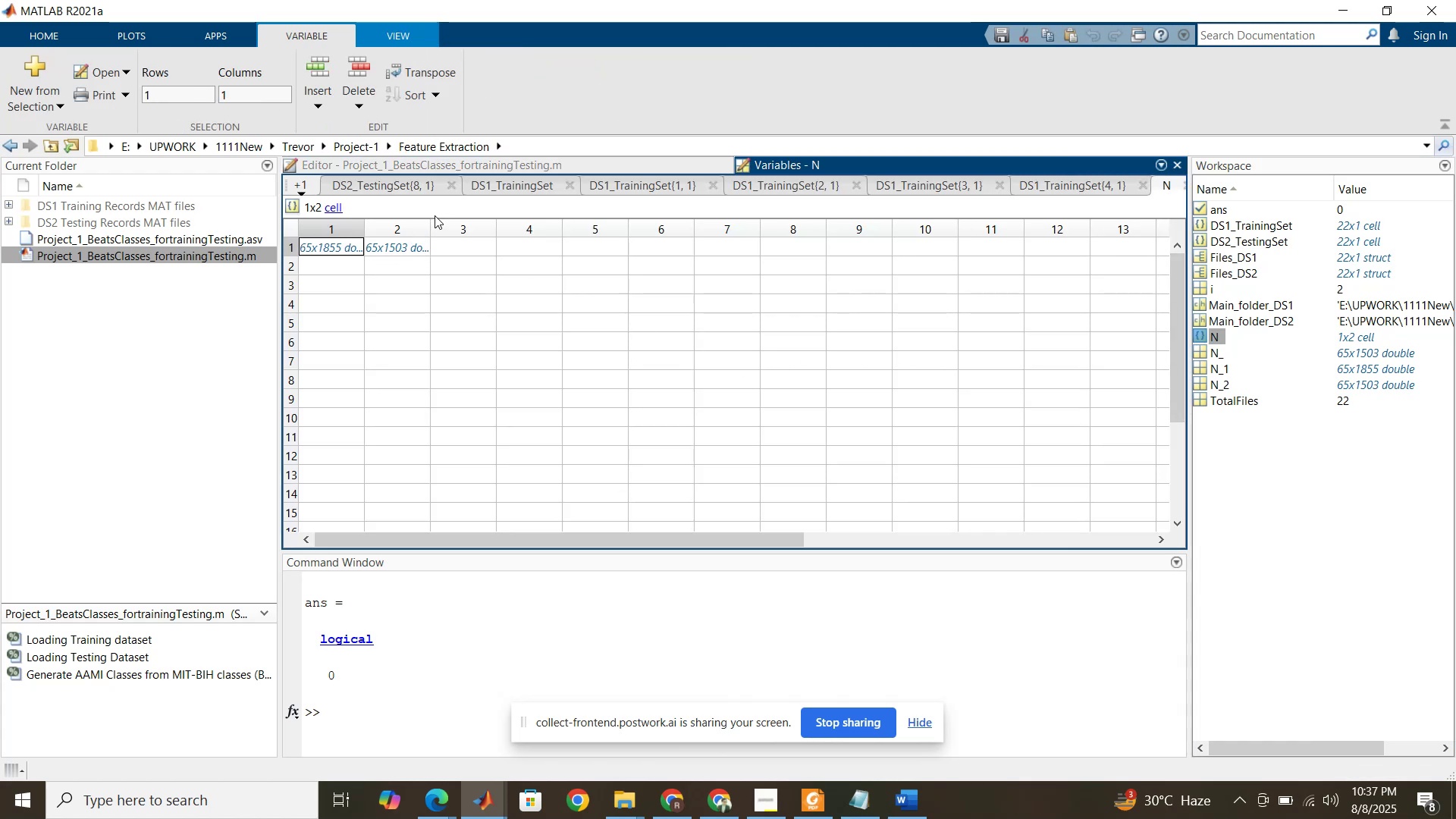 
wait(5.09)
 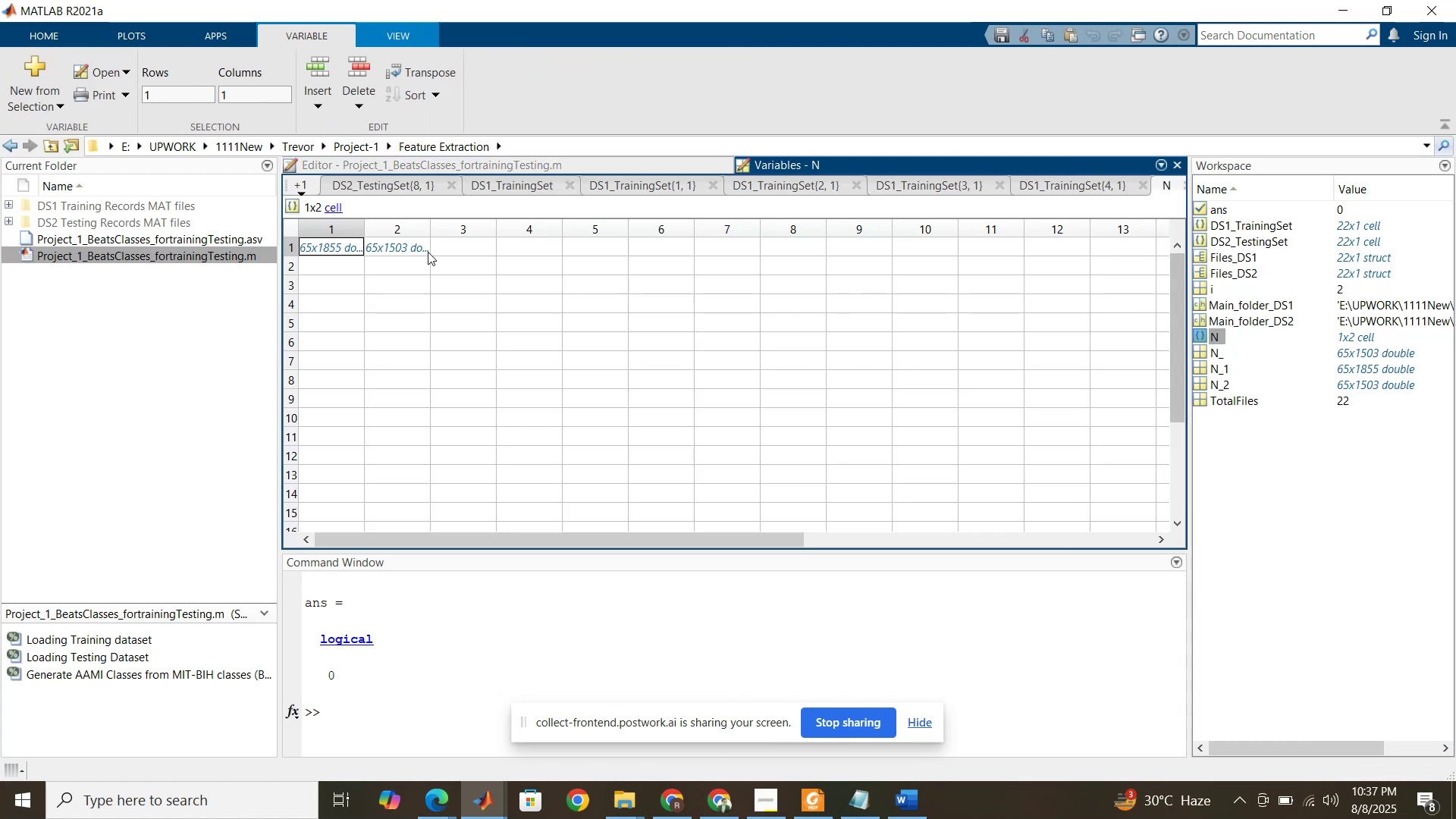 
left_click([457, 186])
 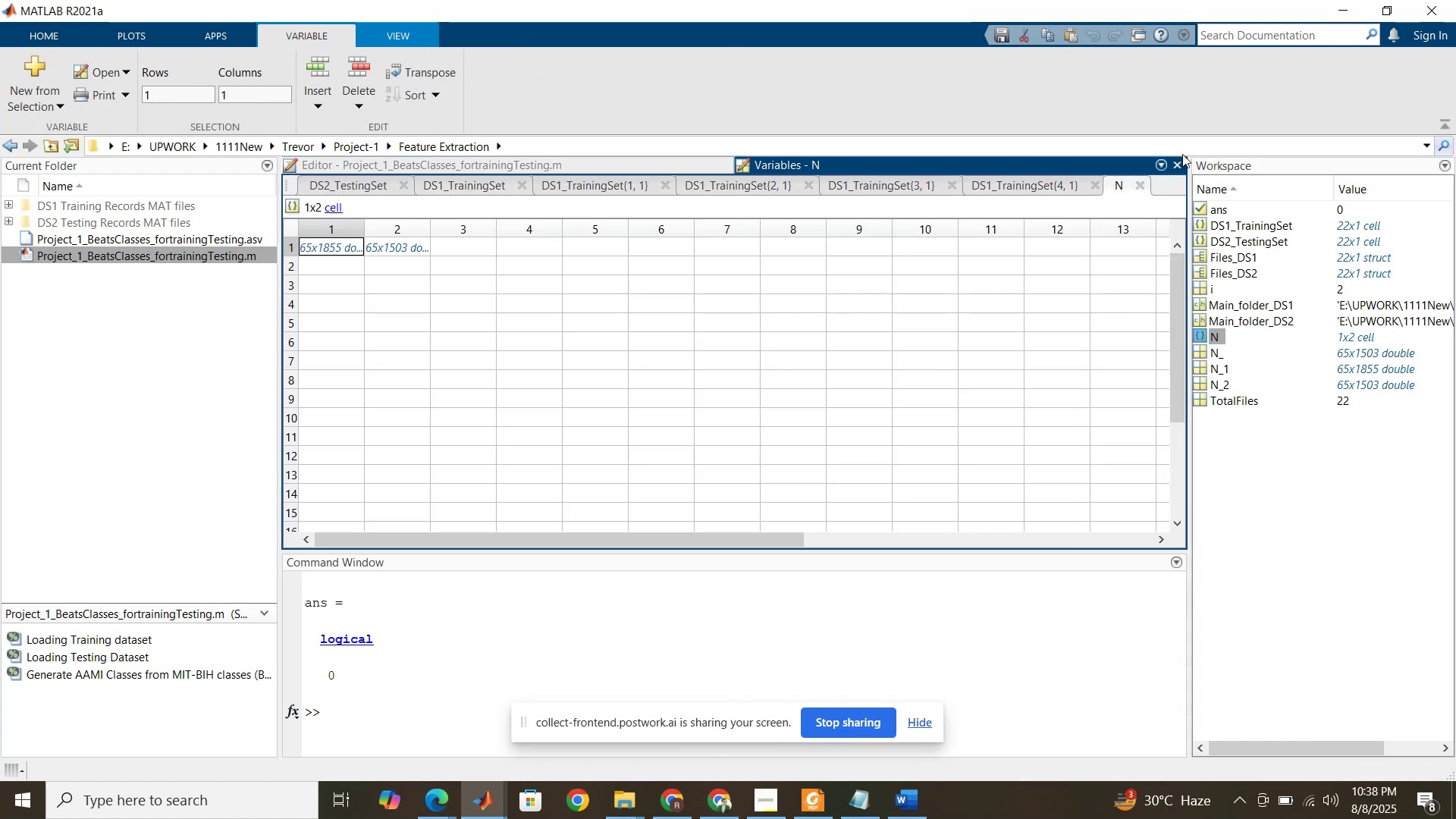 
left_click([1173, 162])
 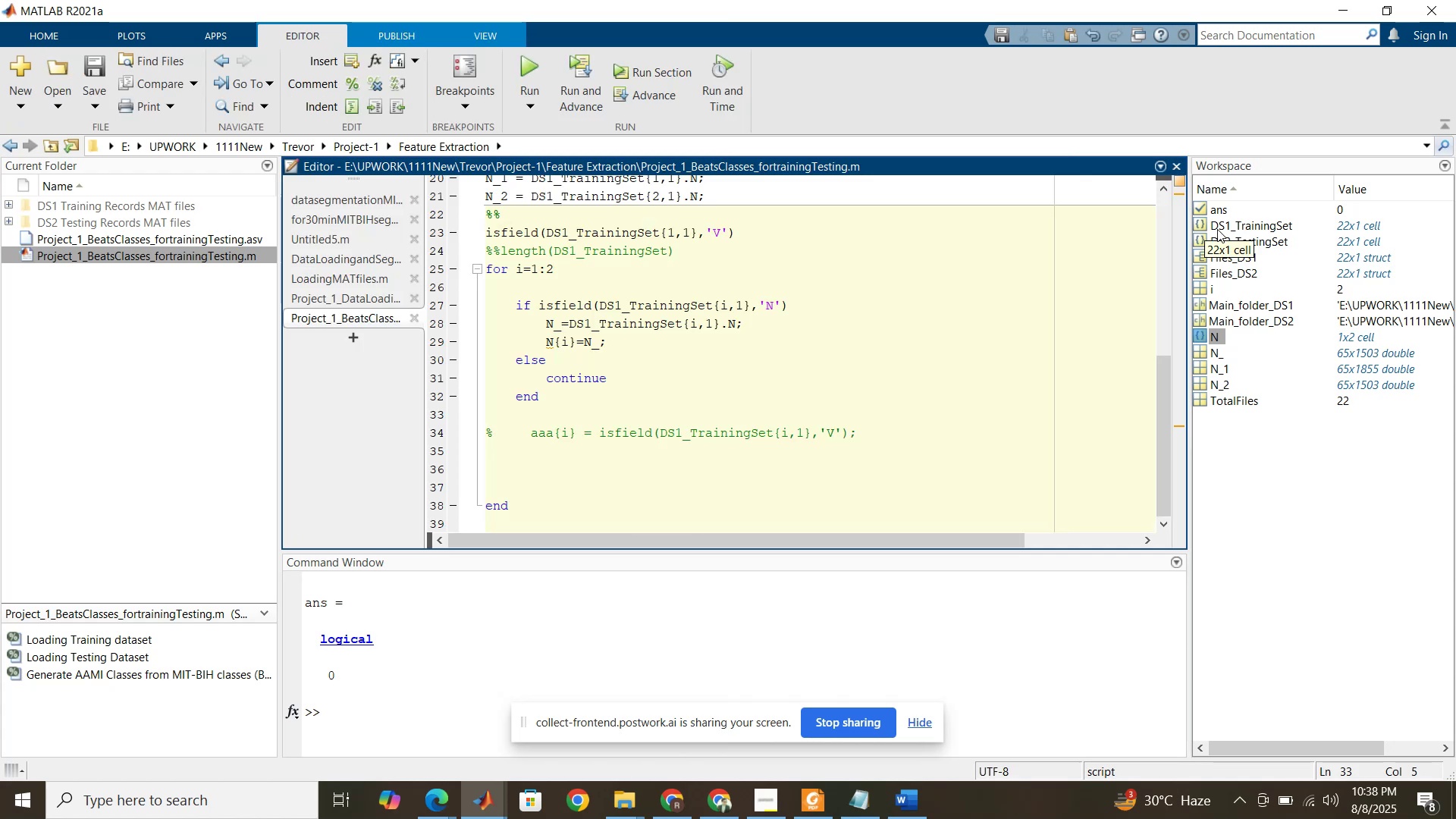 
double_click([1217, 229])
 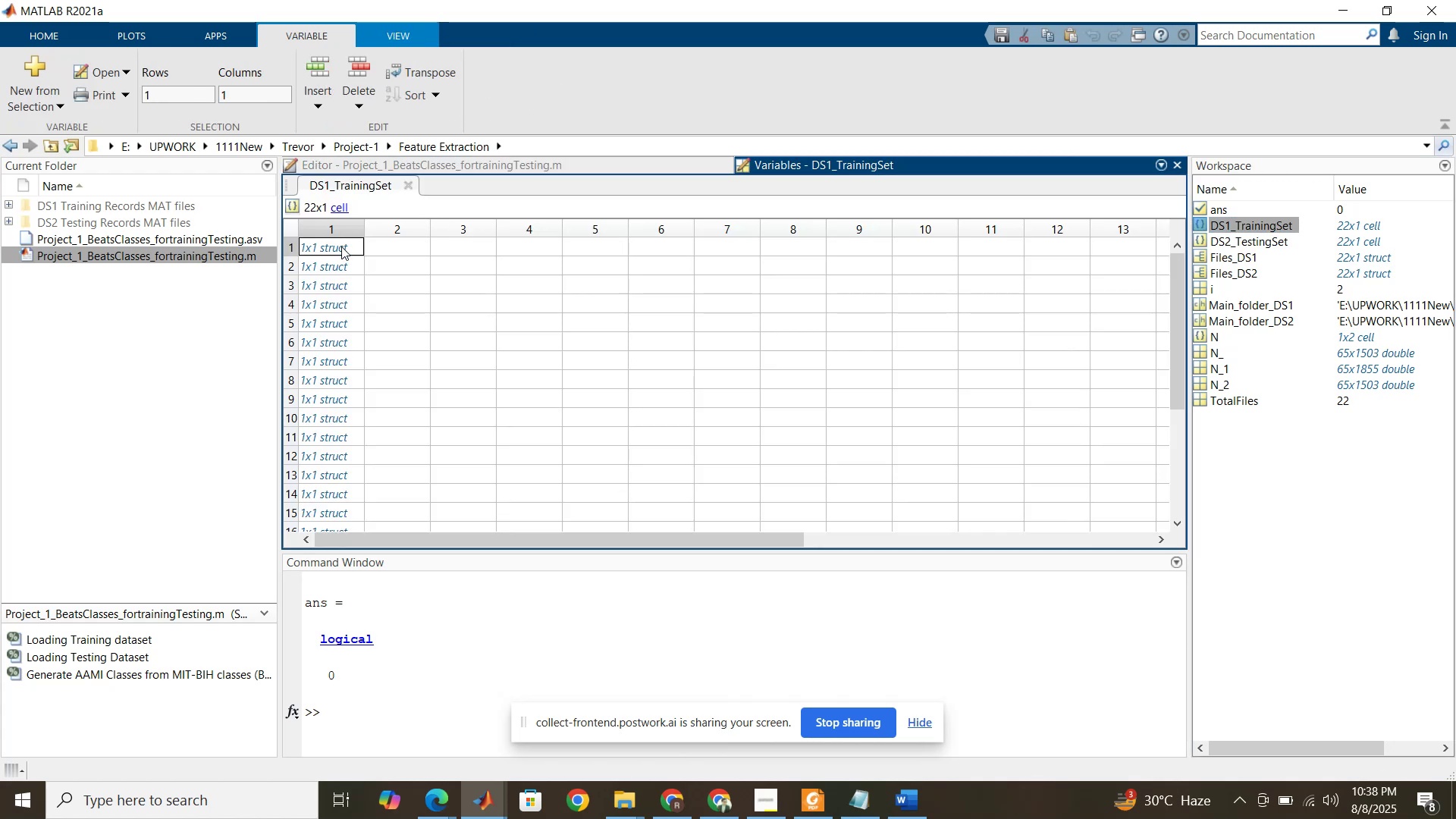 
double_click([341, 247])
 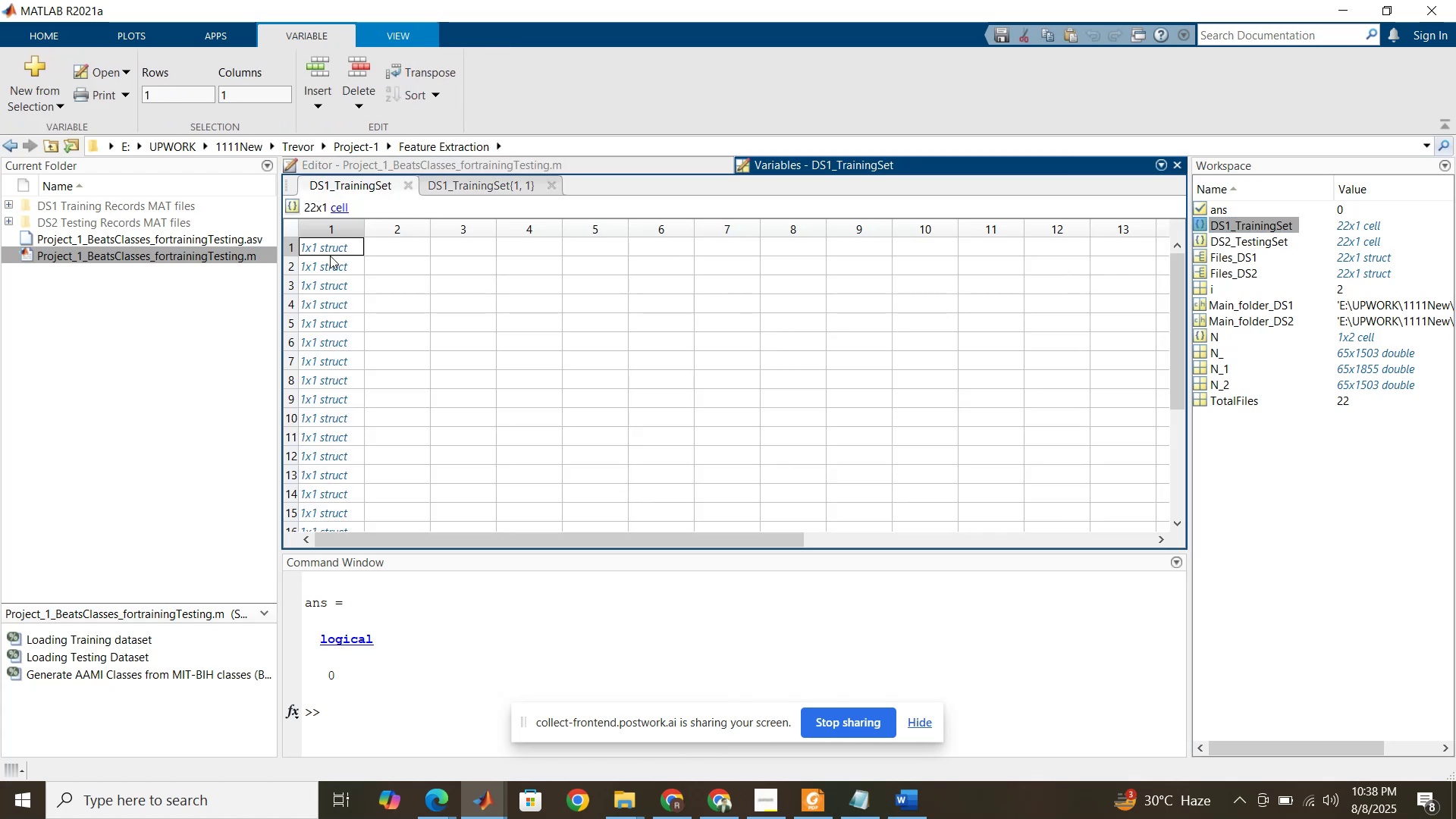 
double_click([327, 271])
 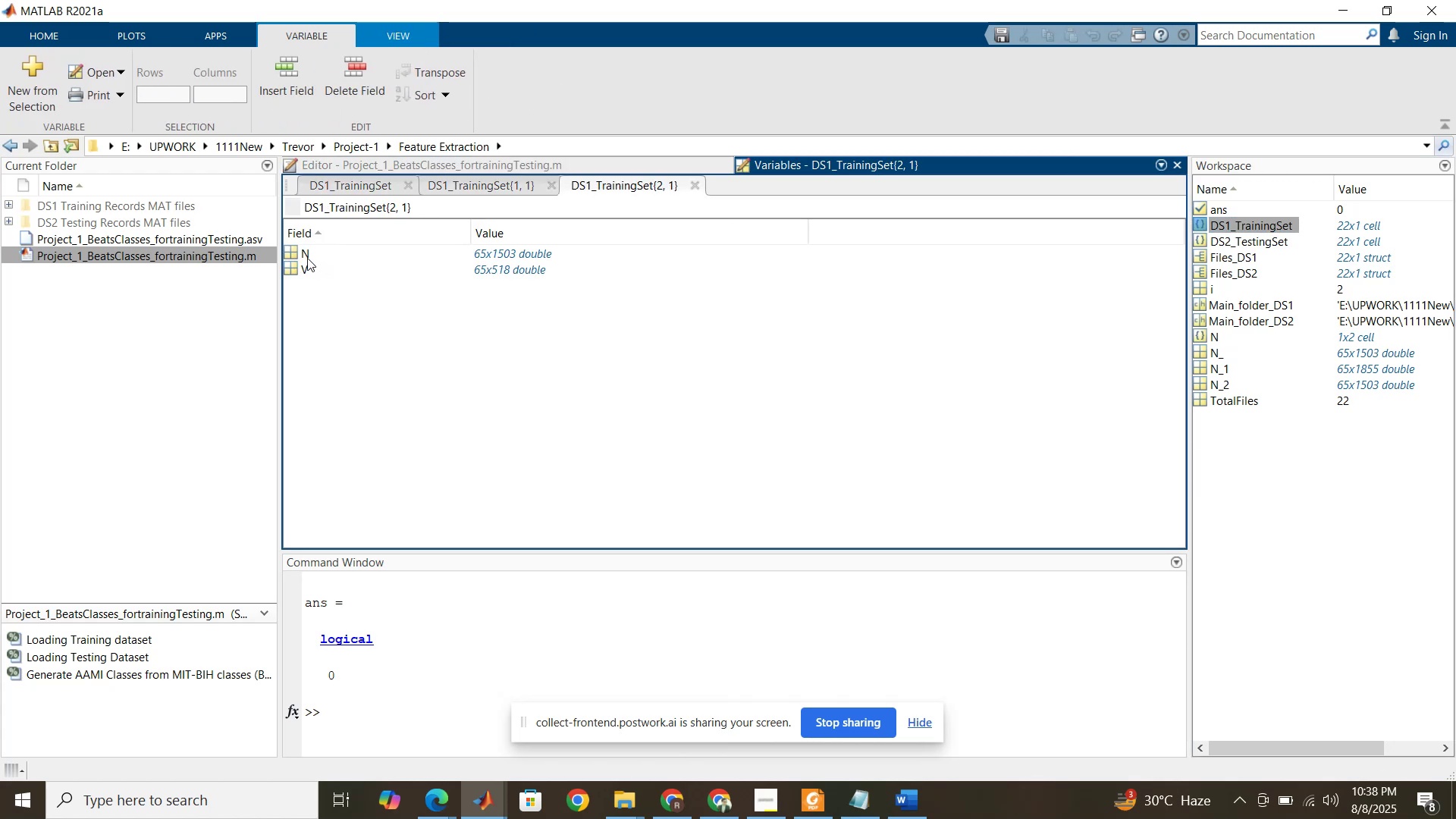 
left_click([302, 253])
 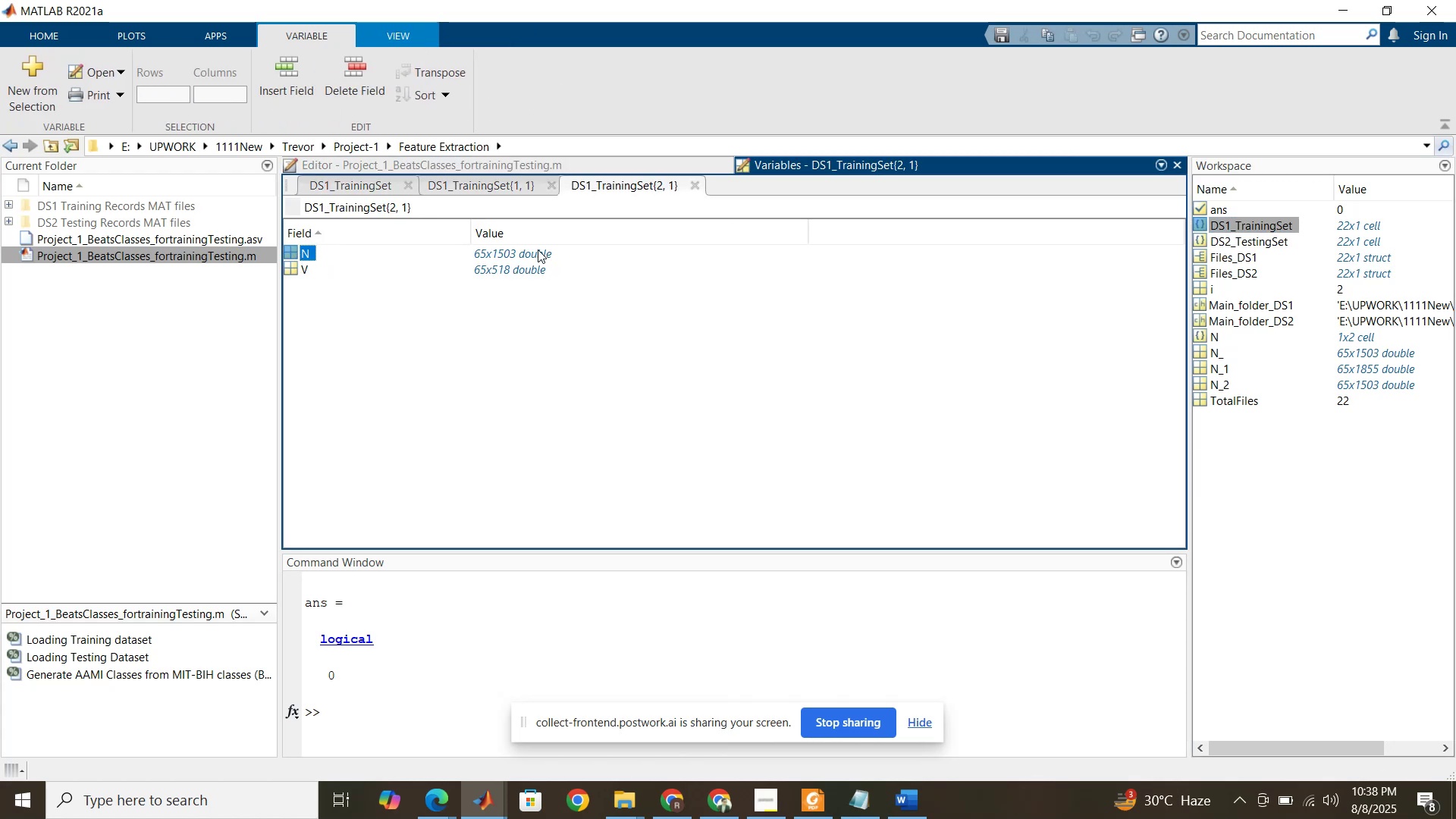 
left_click([532, 248])
 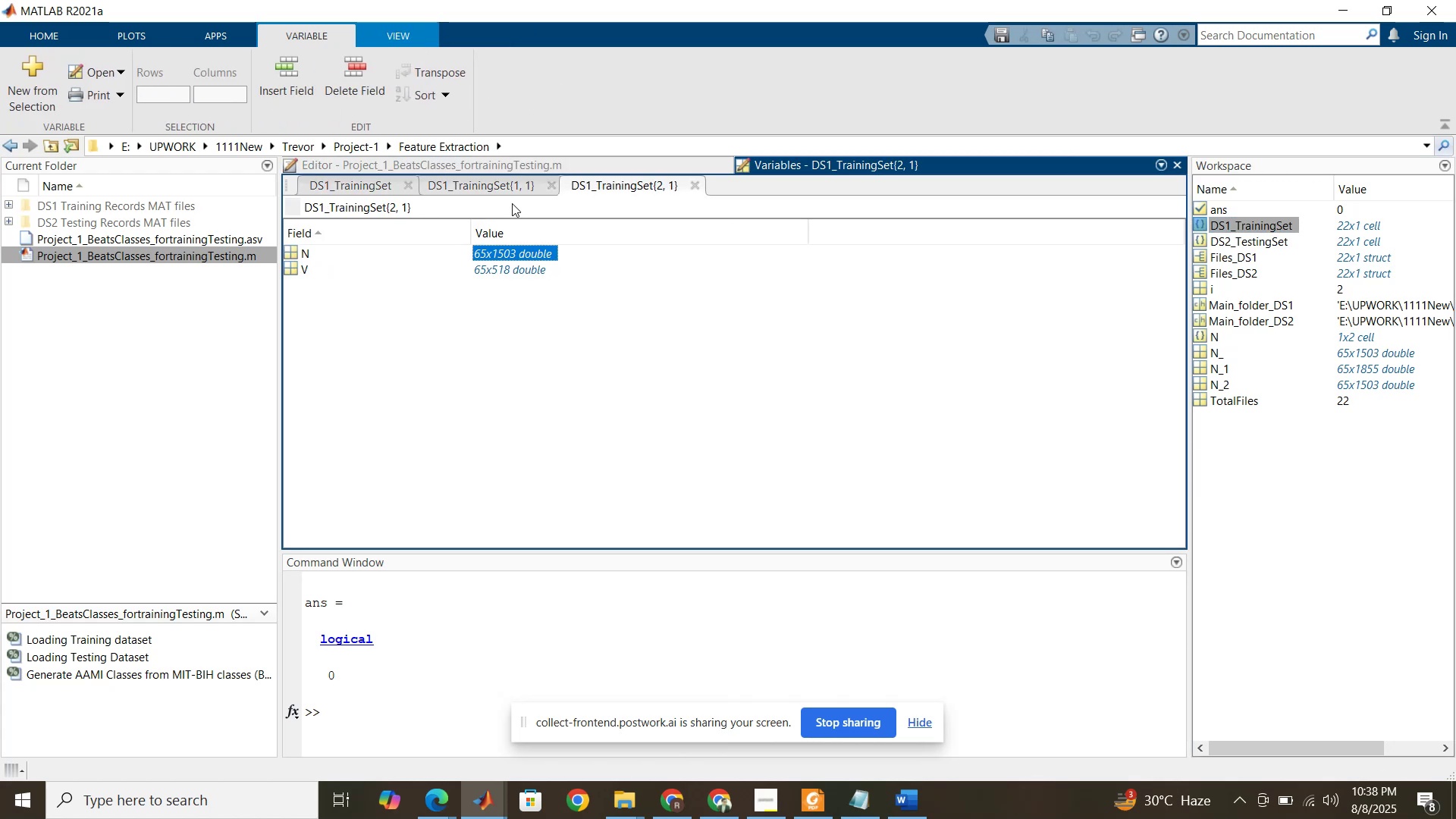 
left_click([511, 189])
 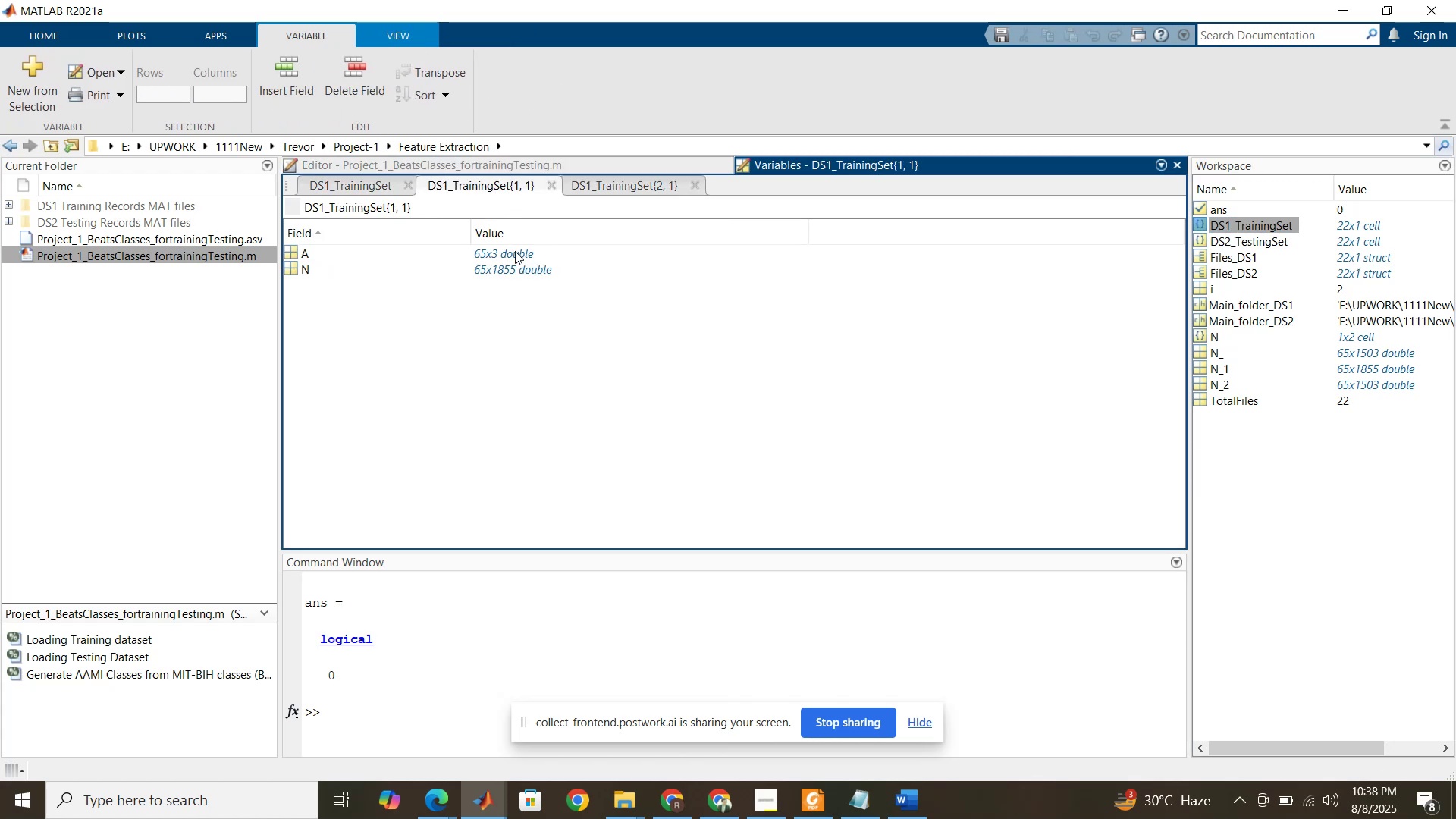 
left_click([516, 257])
 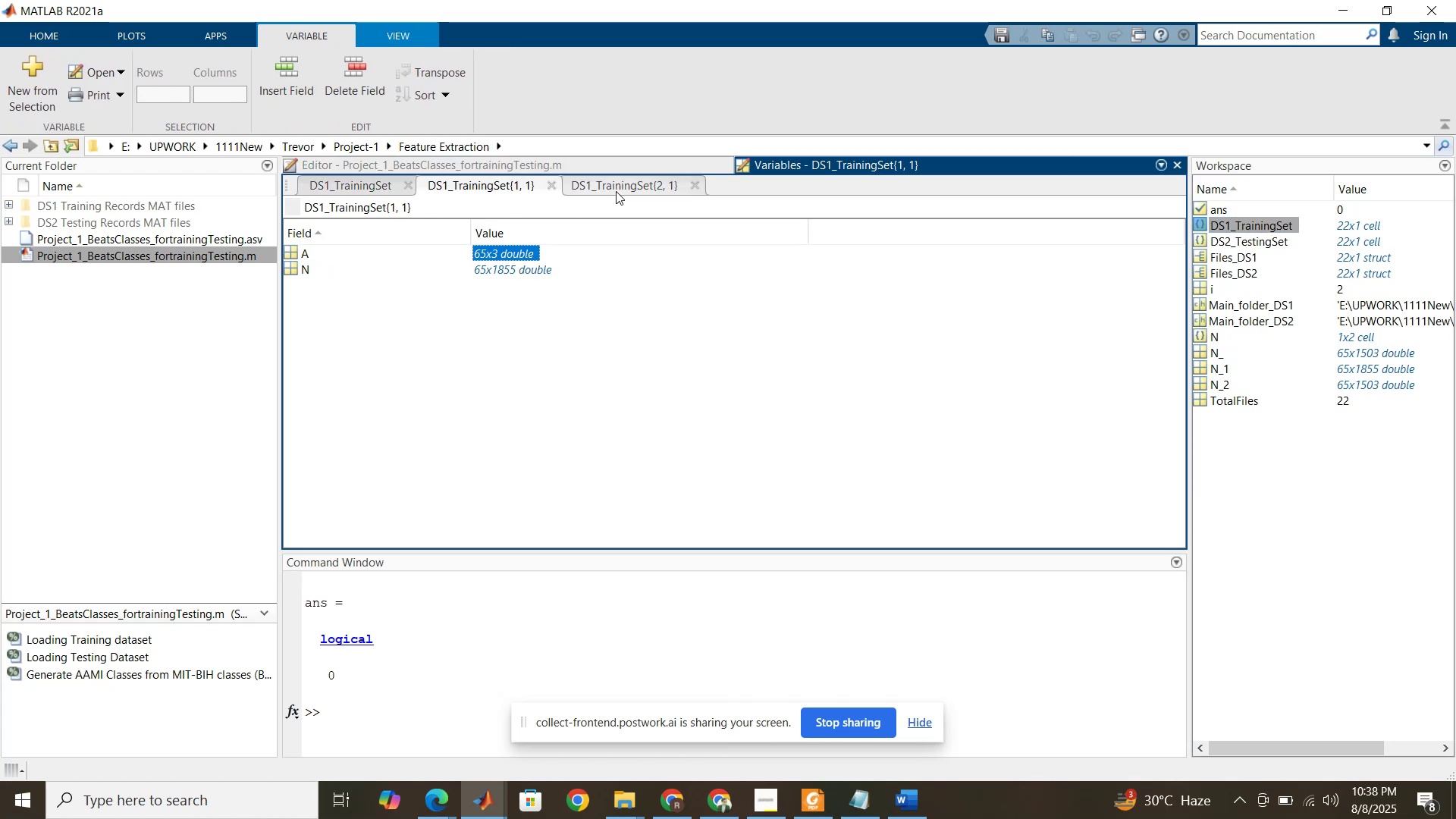 
left_click([617, 190])
 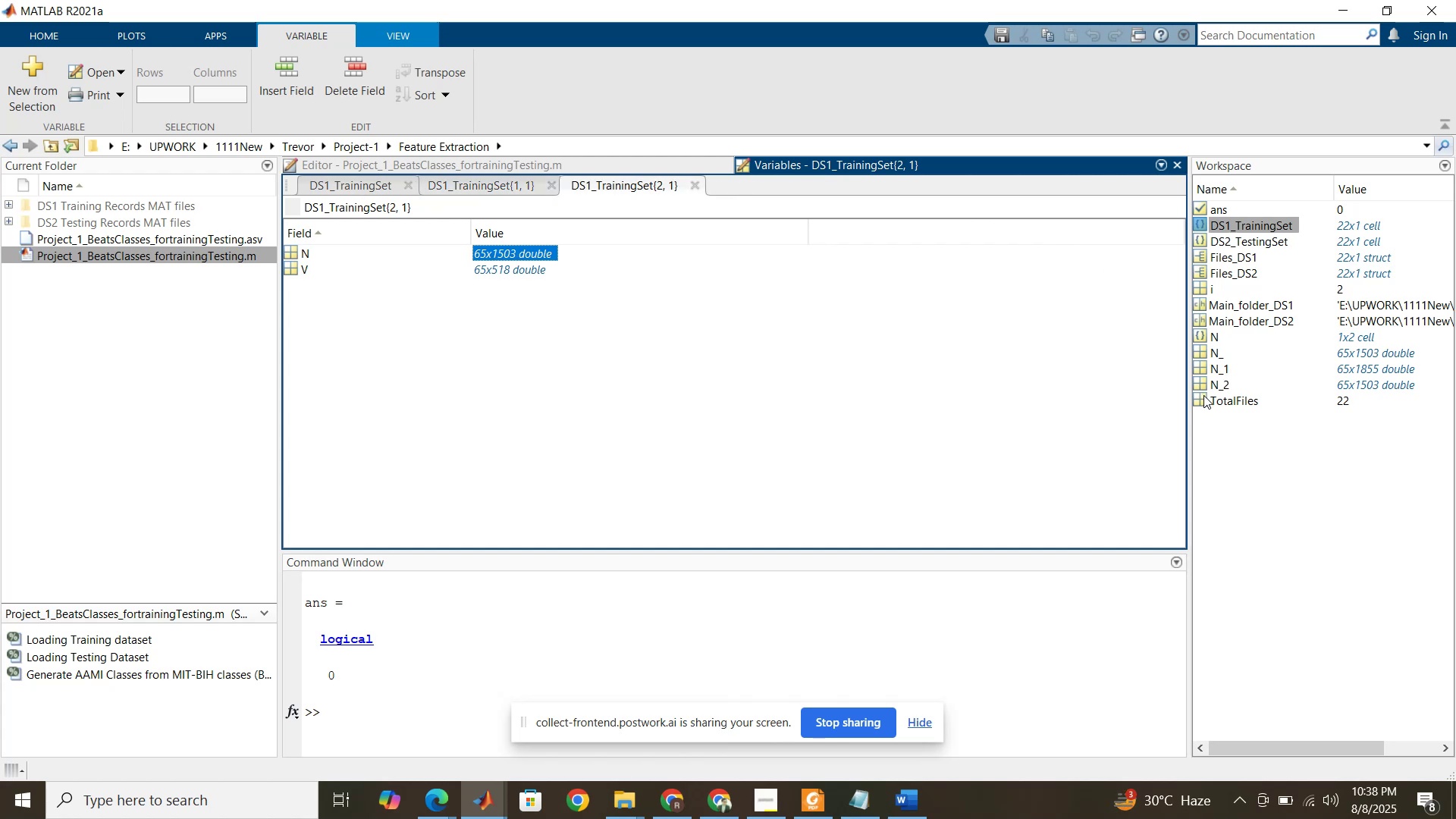 
double_click([1203, 337])
 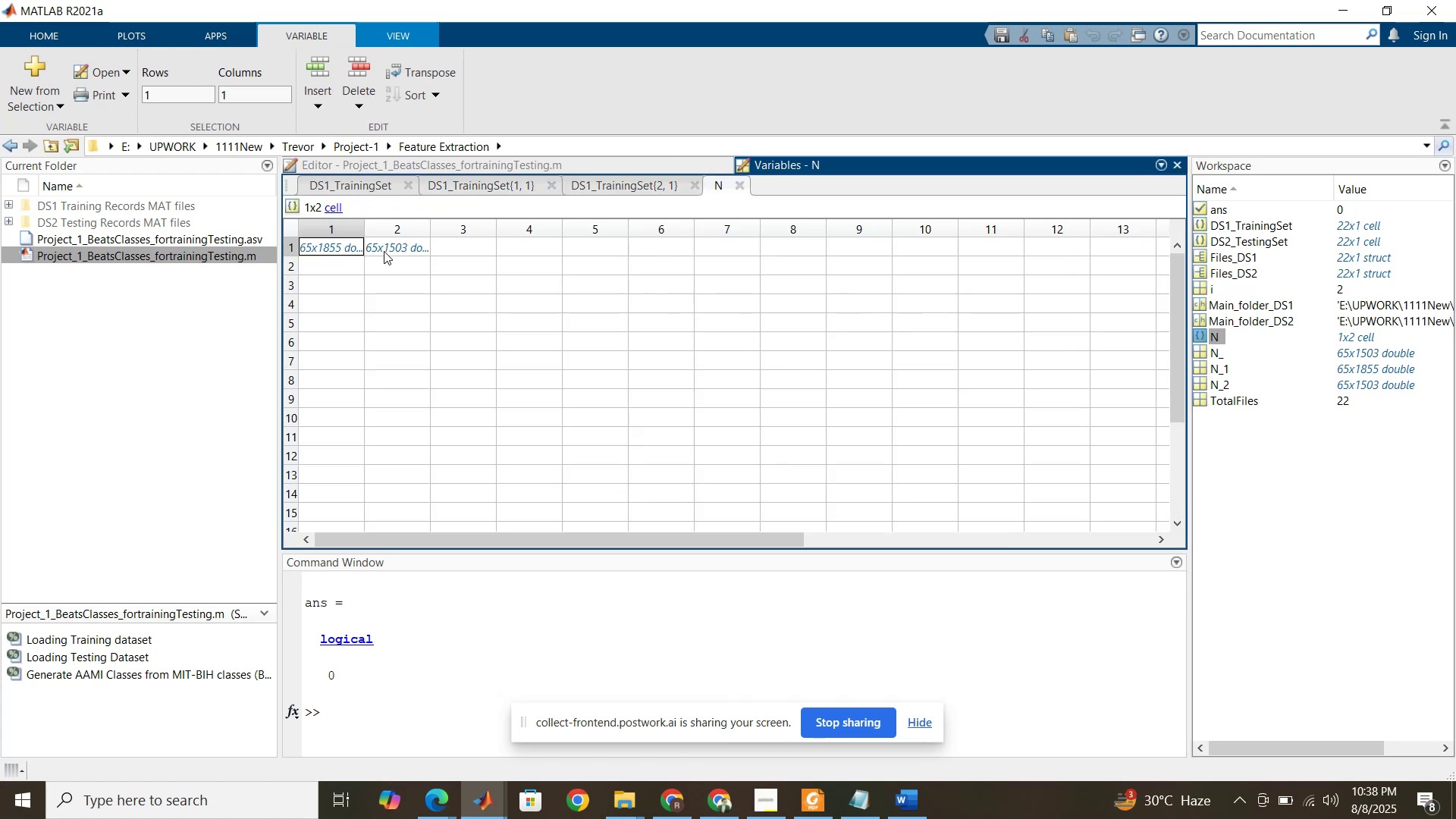 
left_click([340, 250])
 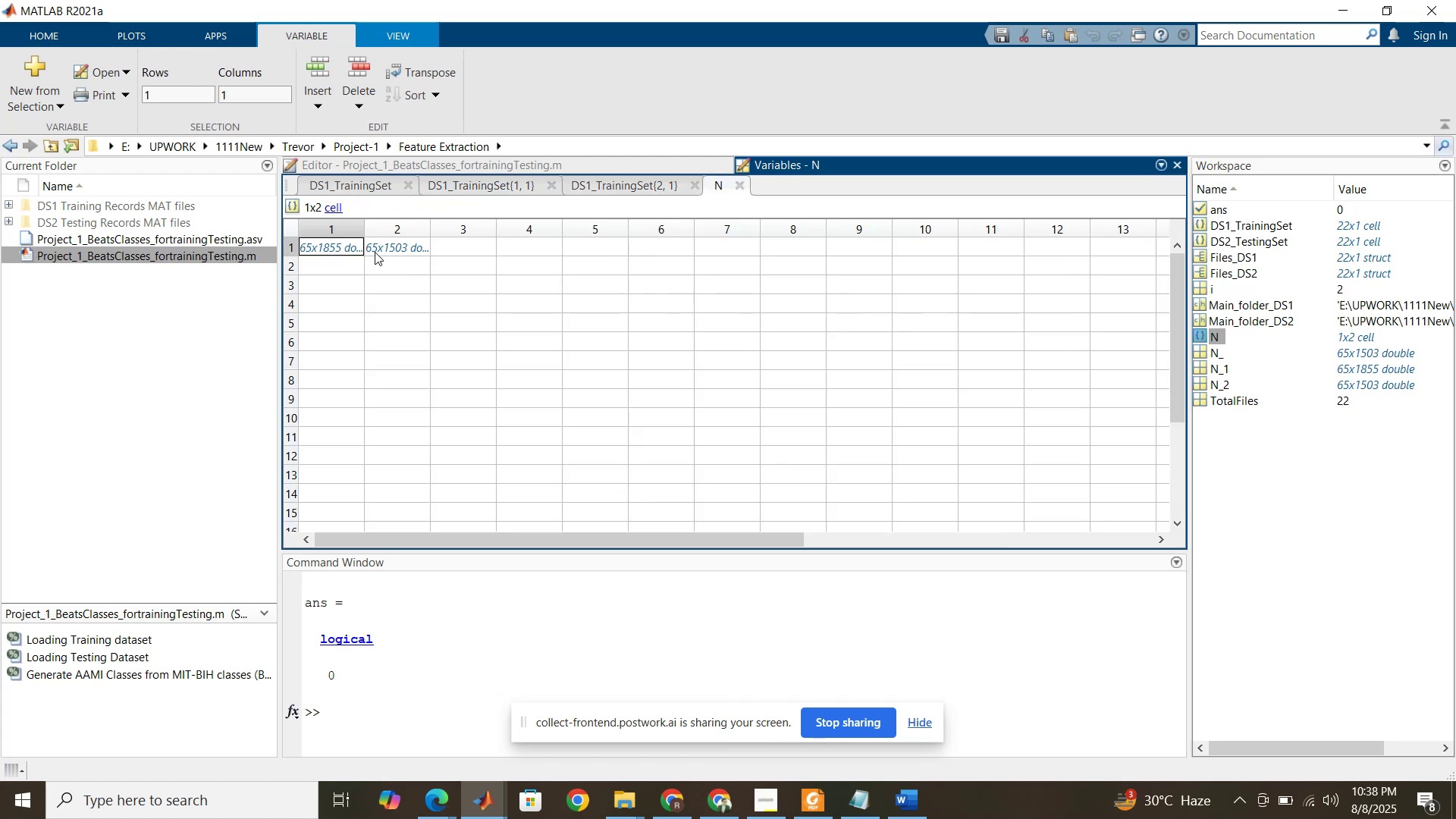 
left_click([377, 252])
 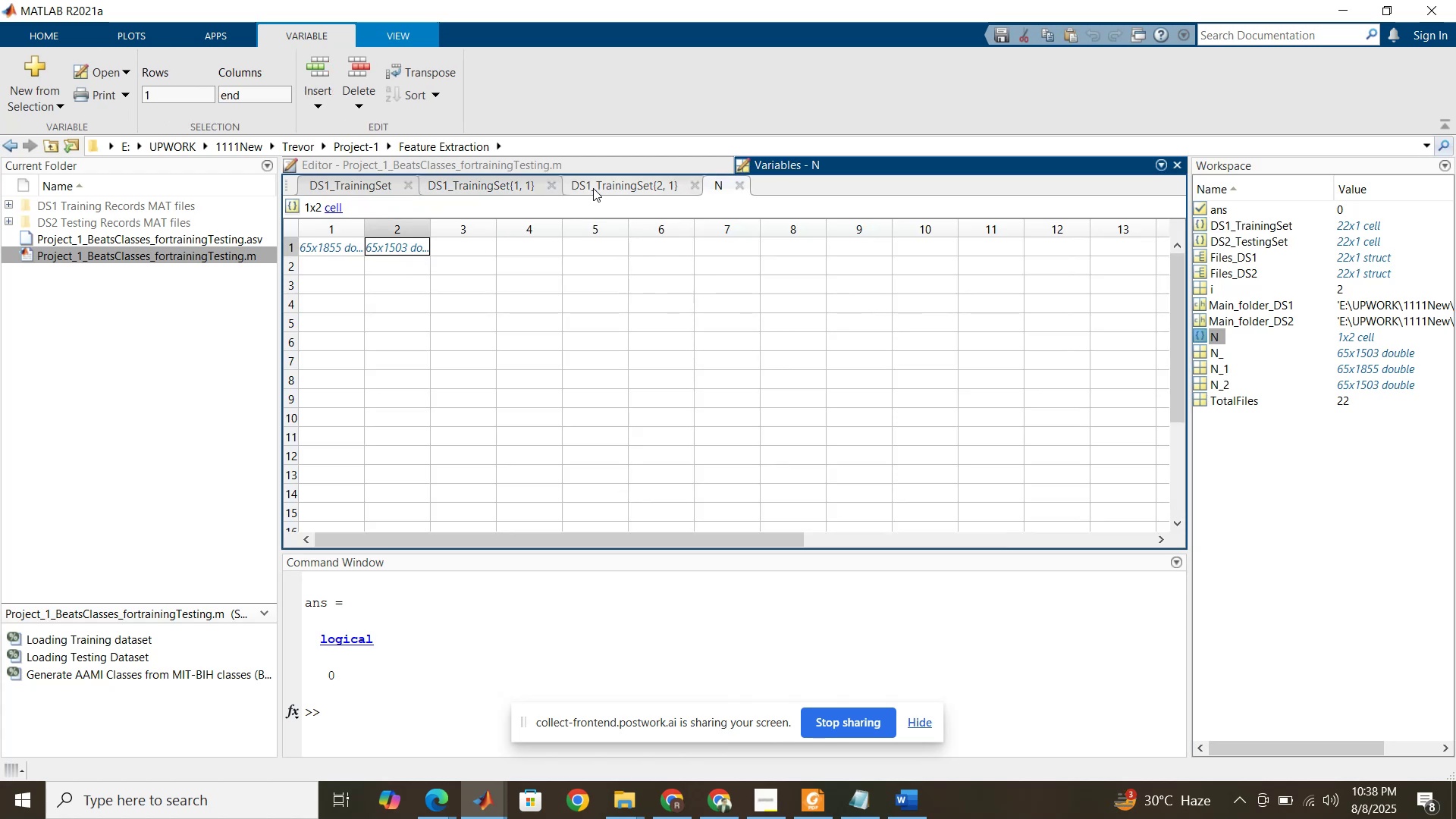 
left_click([503, 182])
 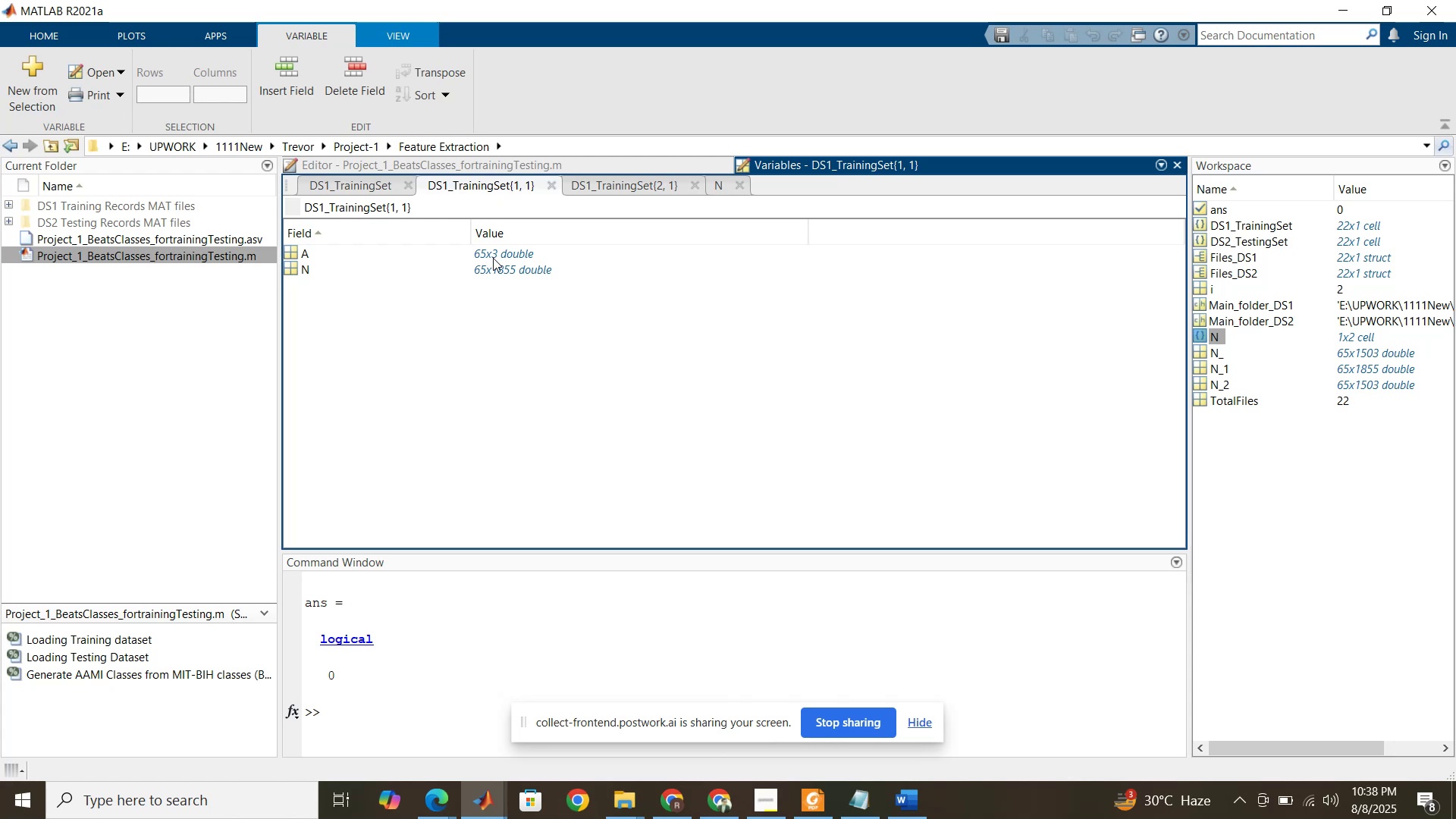 
left_click([498, 264])
 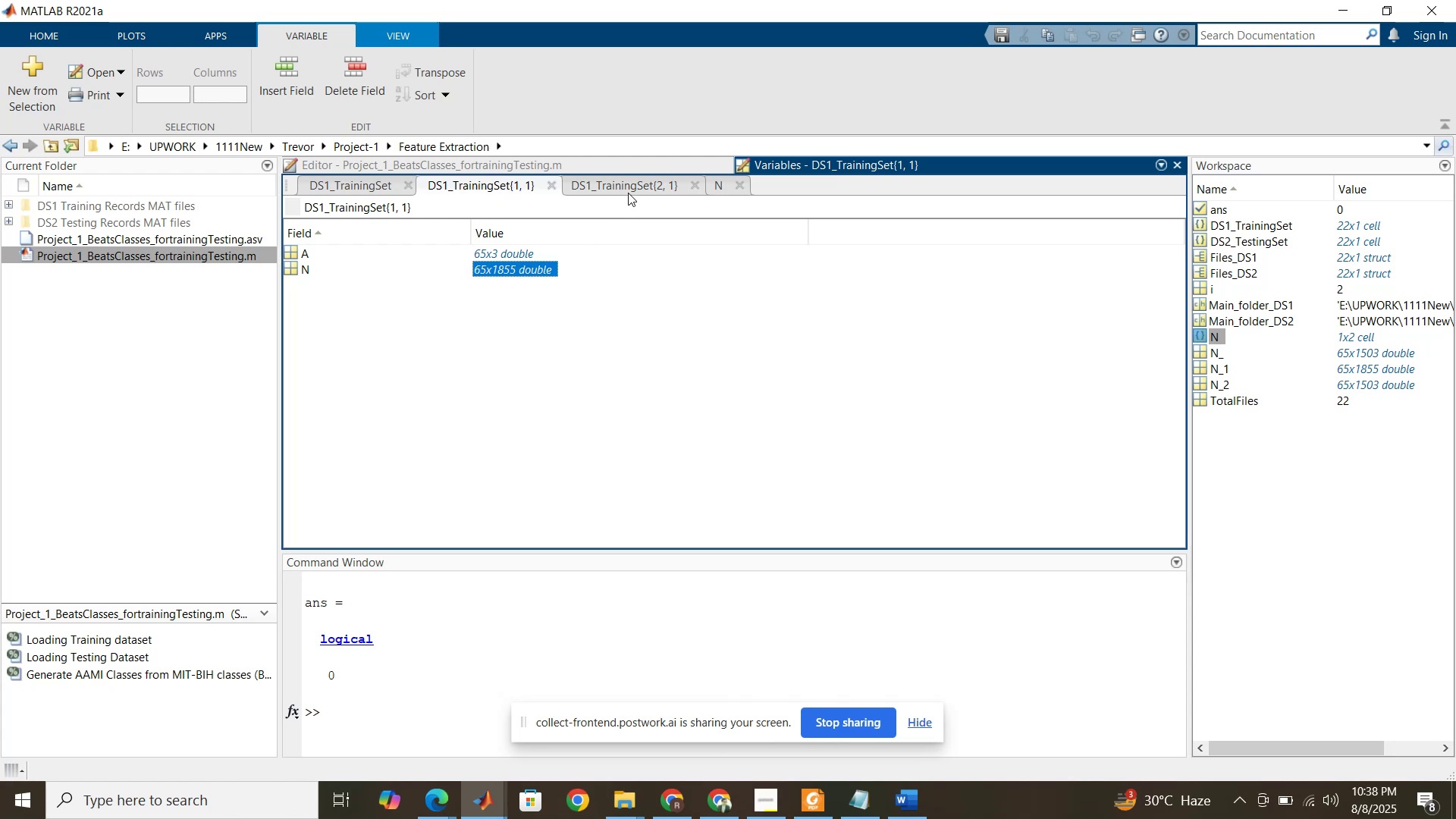 
left_click([633, 187])
 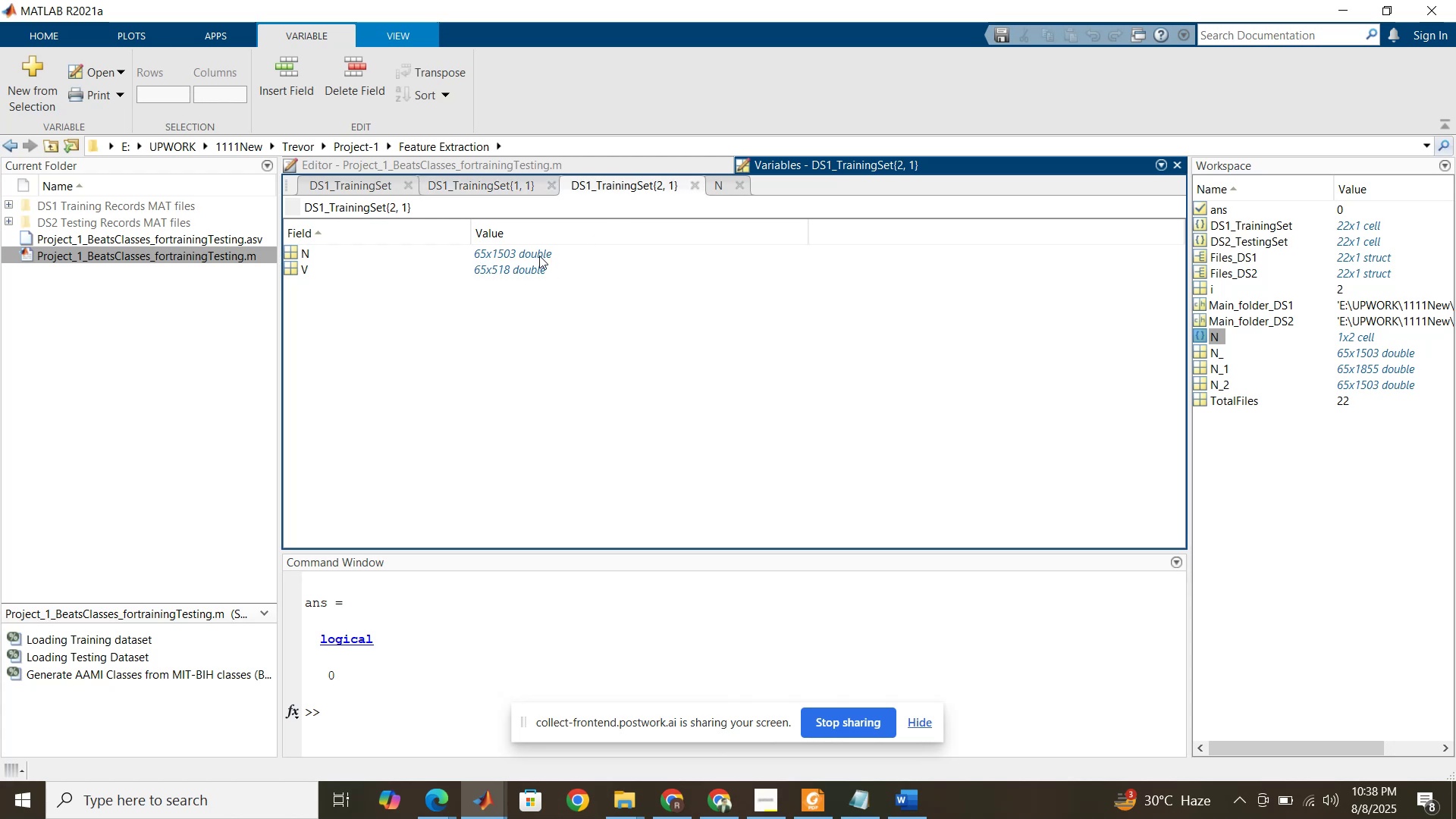 
left_click([539, 256])
 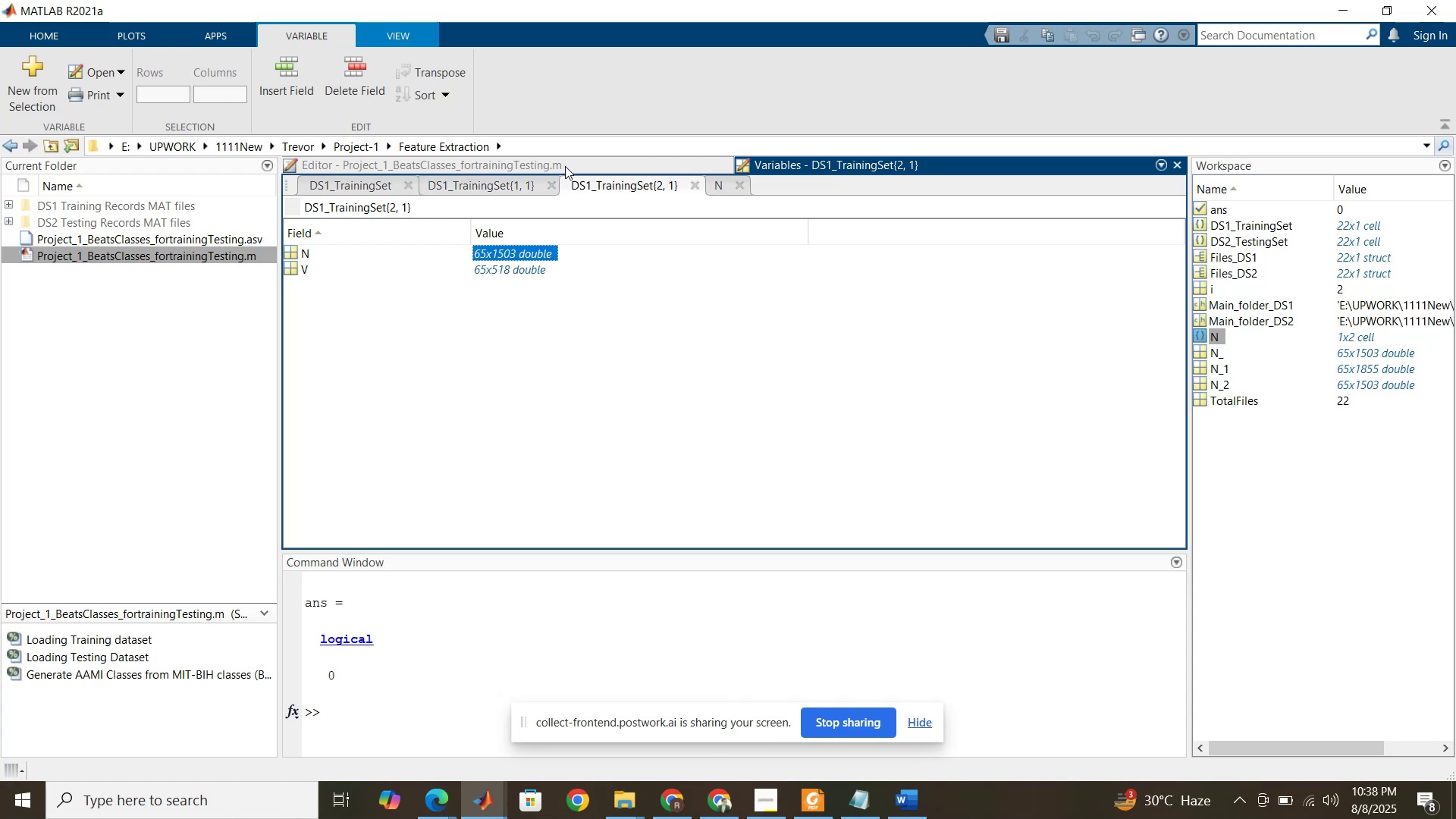 
left_click([569, 164])
 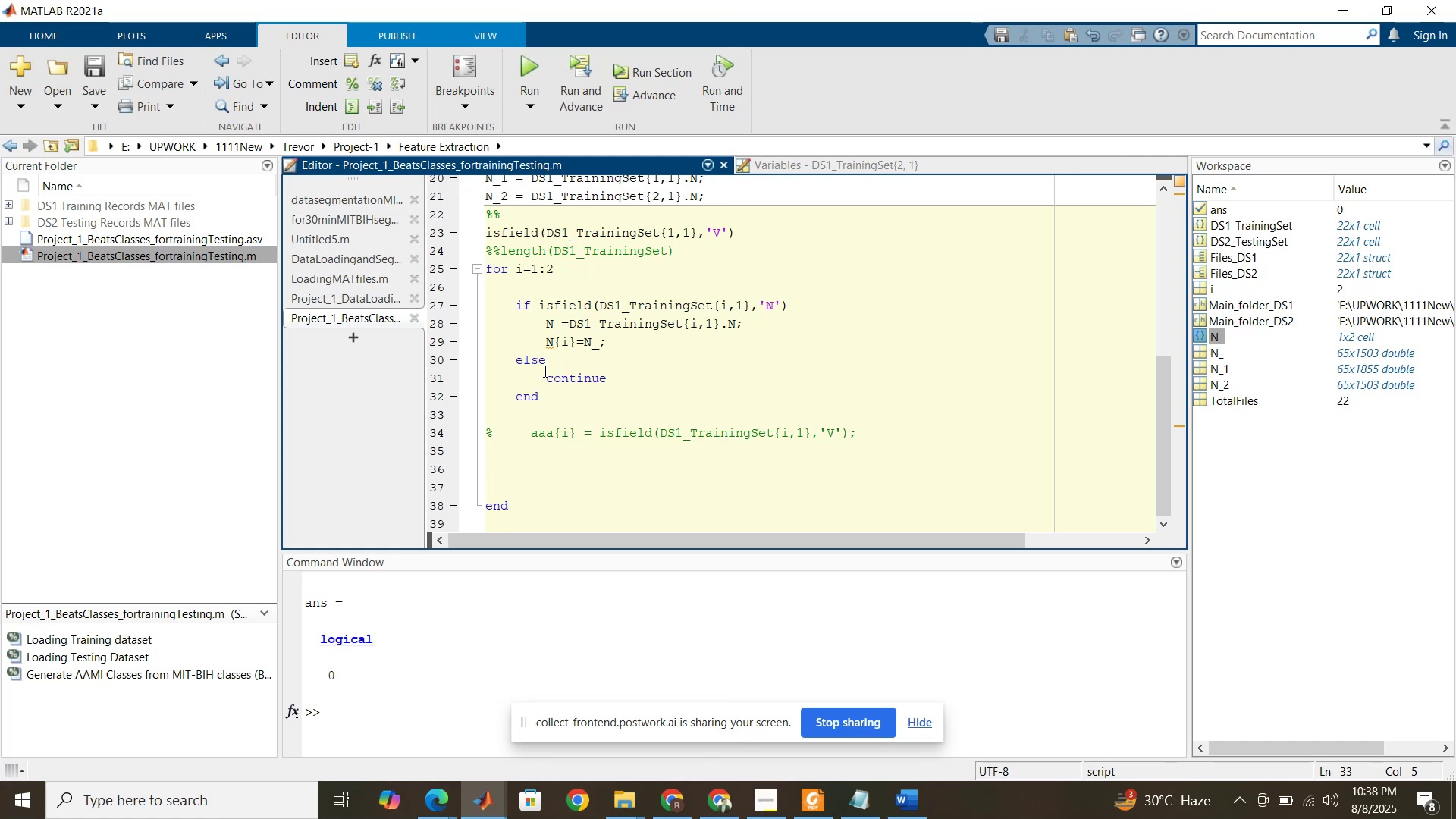 
wait(11.23)
 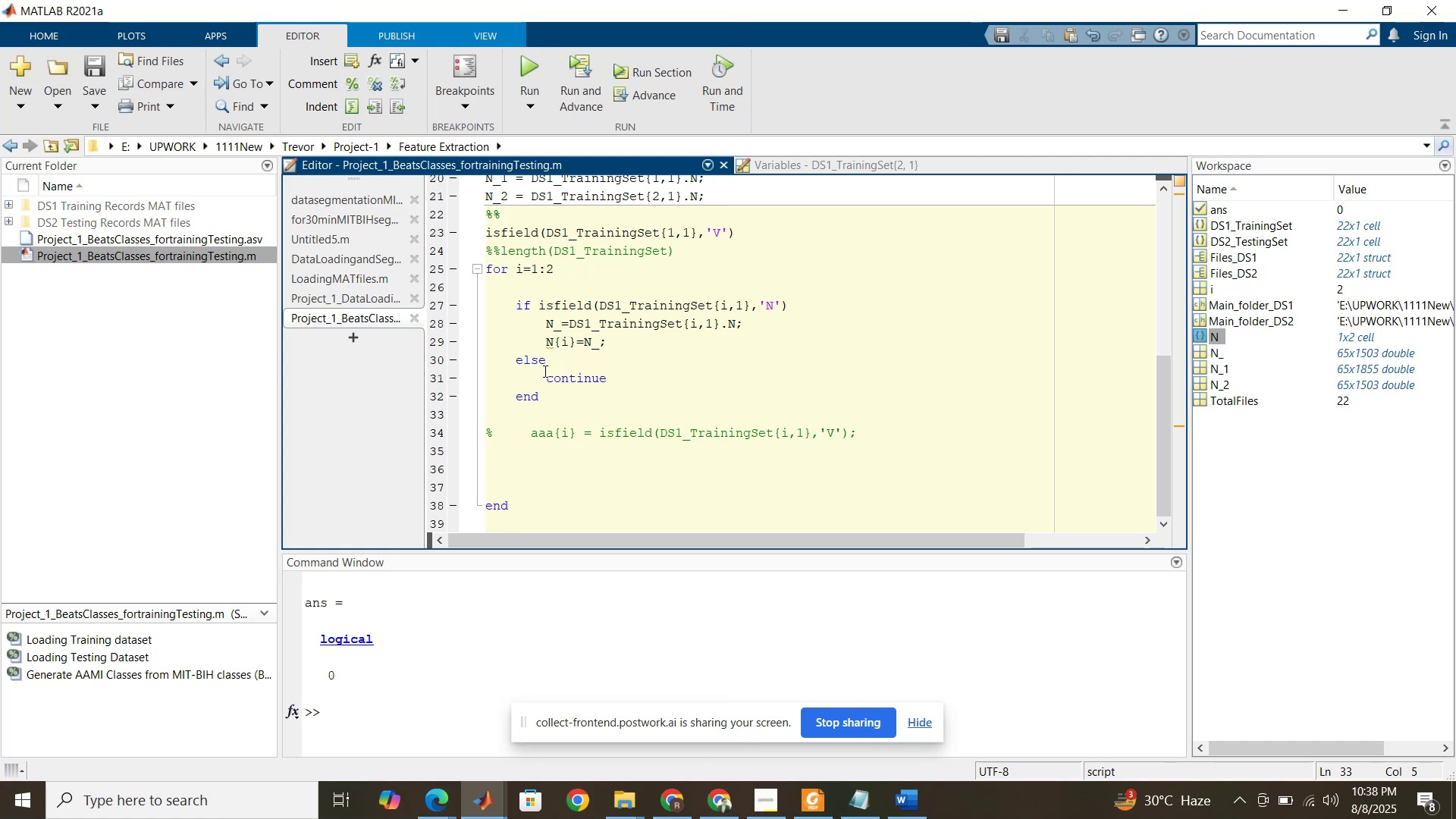 
left_click_drag(start_coordinate=[501, 249], to_coordinate=[676, 249])
 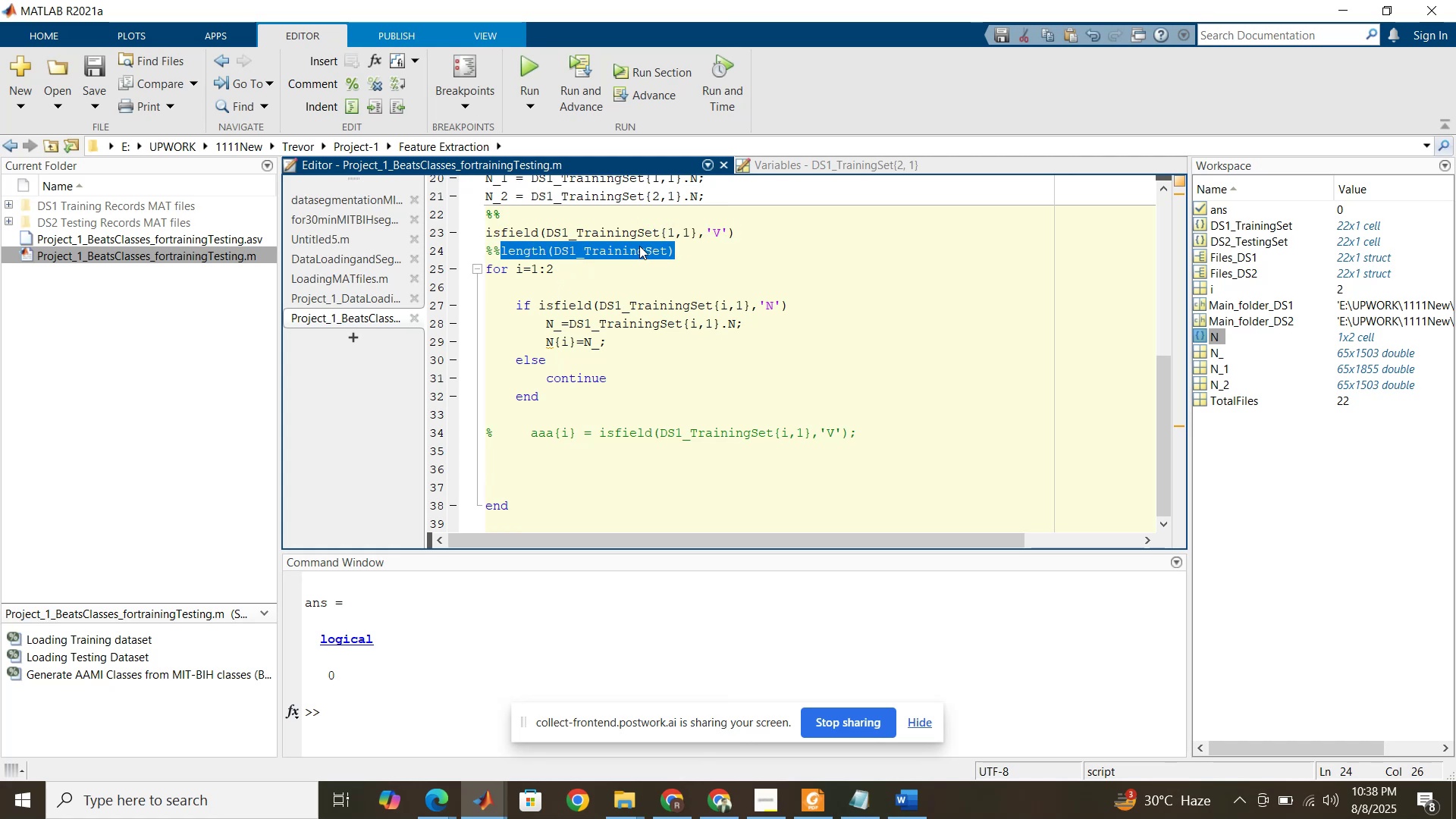 
left_click_drag(start_coordinate=[639, 246], to_coordinate=[646, 268])
 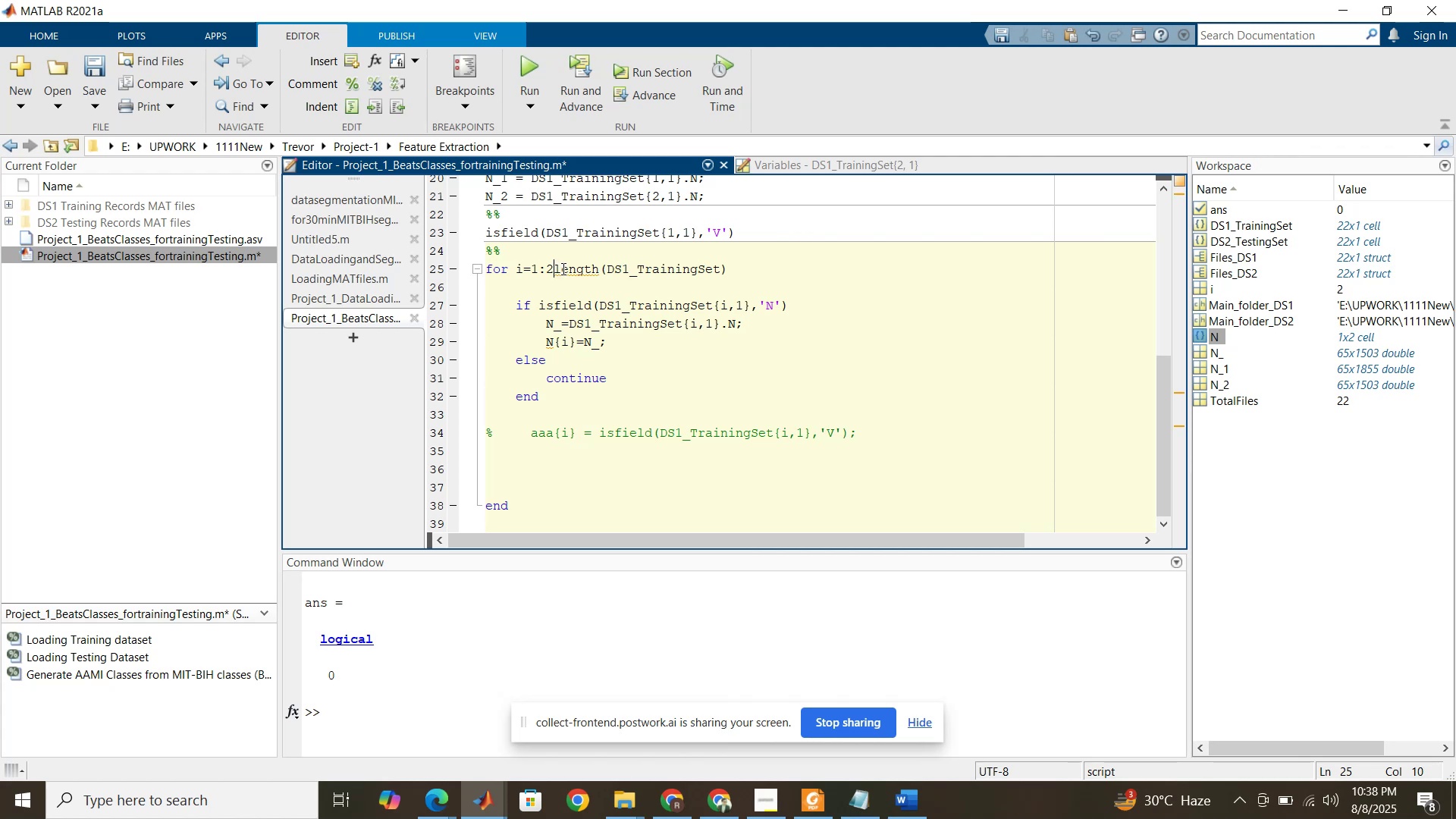 
key(Backspace)
 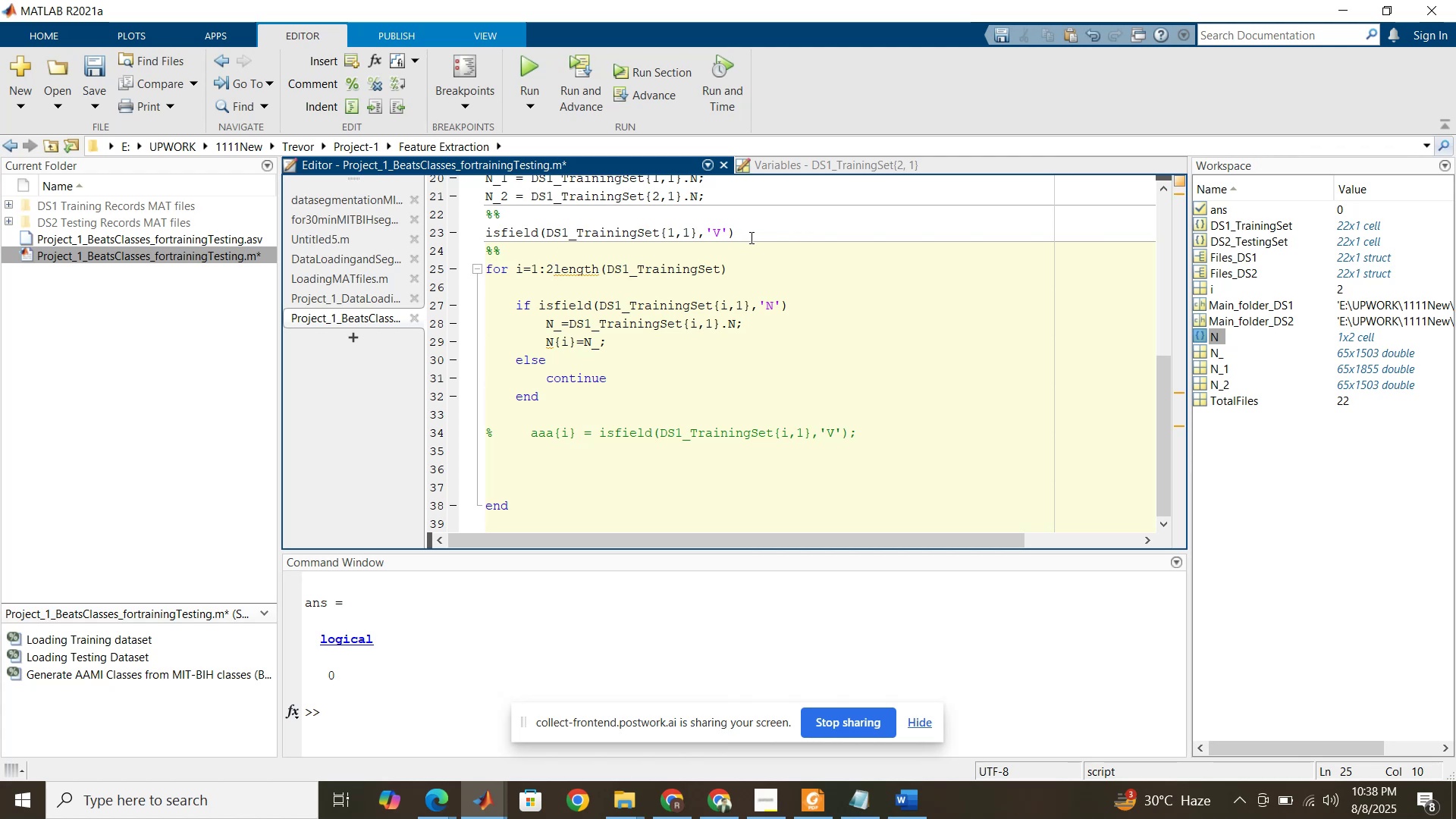 
left_click_drag(start_coordinate=[750, 231], to_coordinate=[516, 212])
 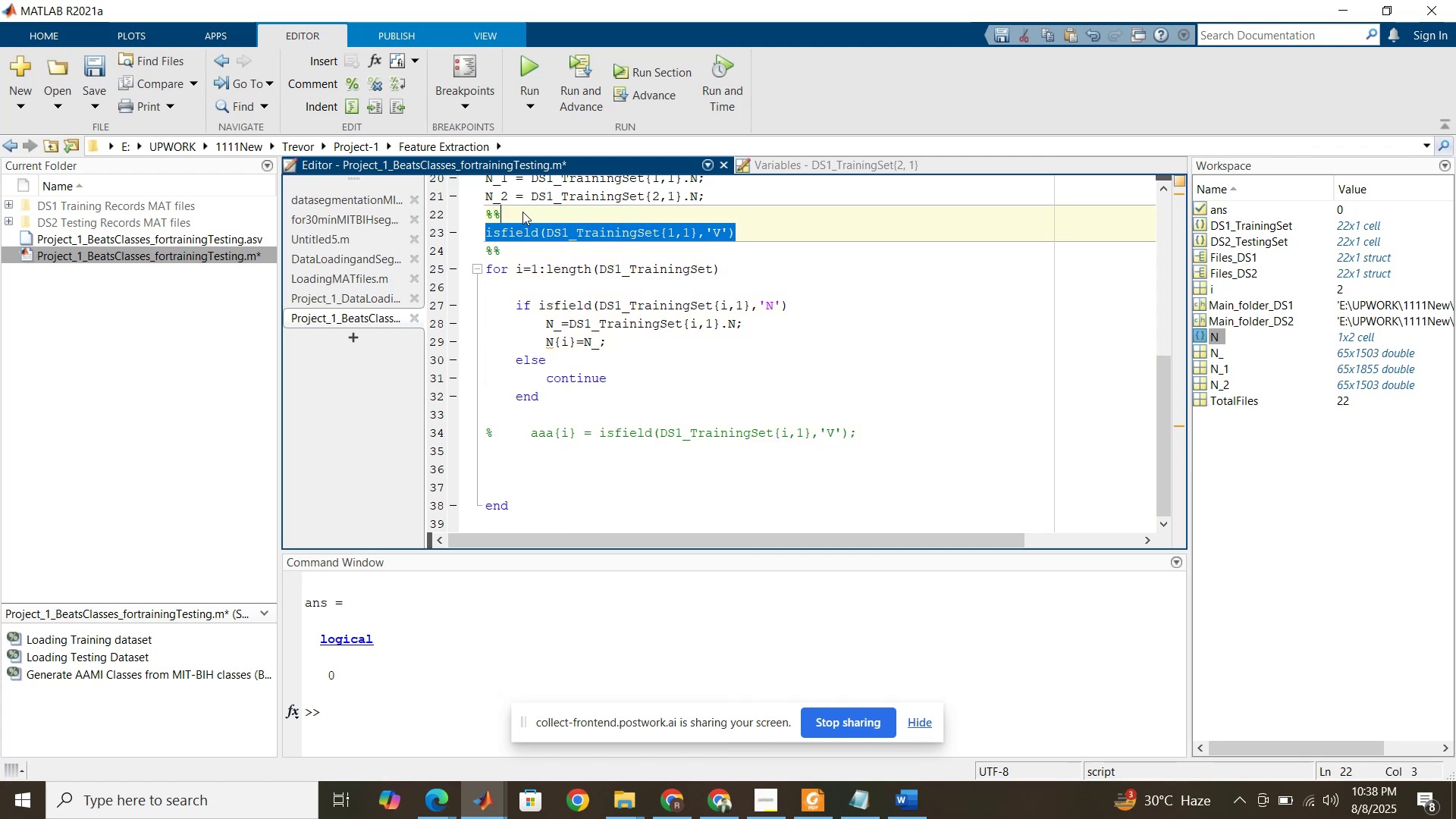 
key(Delete)
 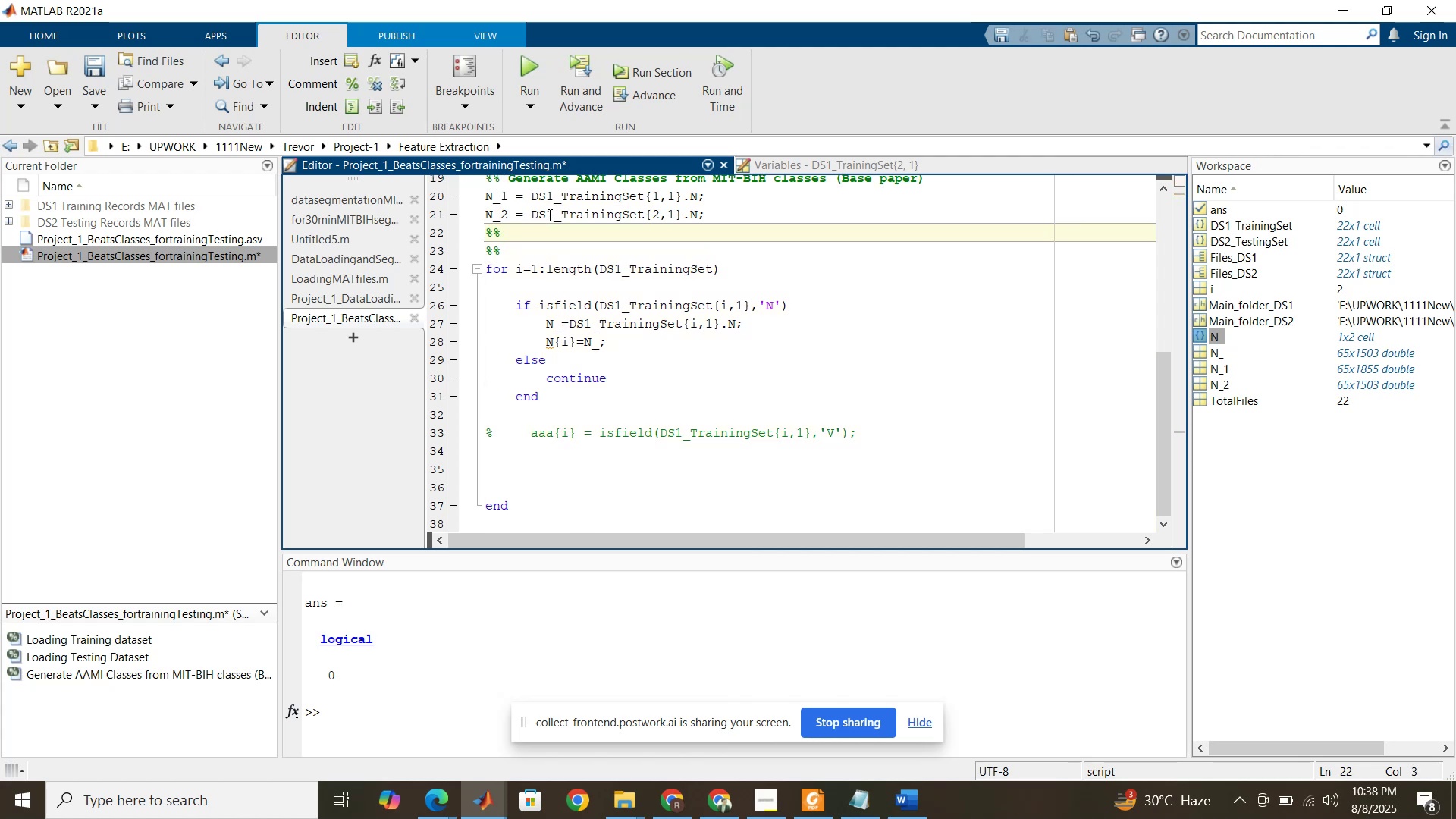 
key(Backspace)
 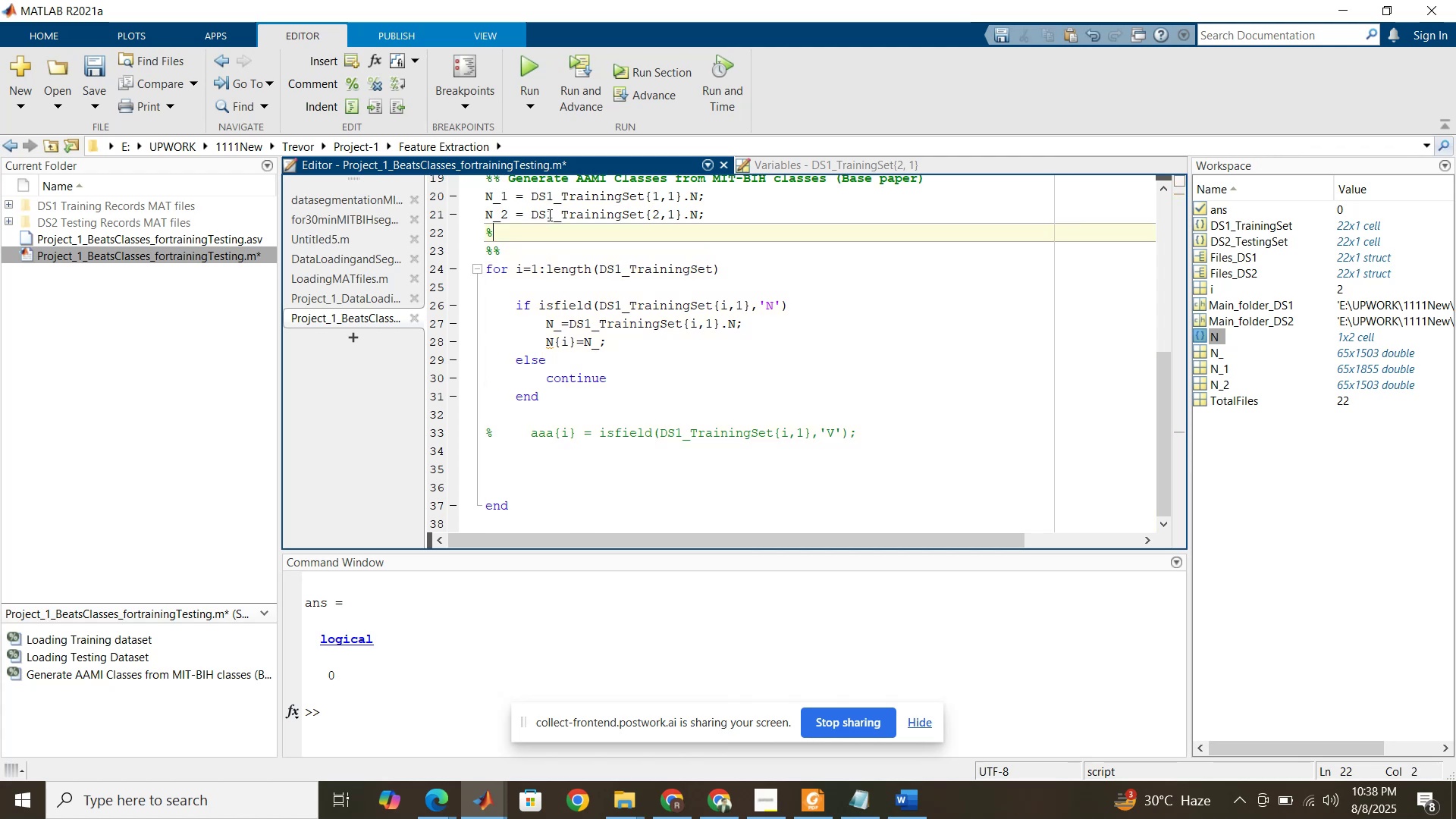 
key(Backspace)
 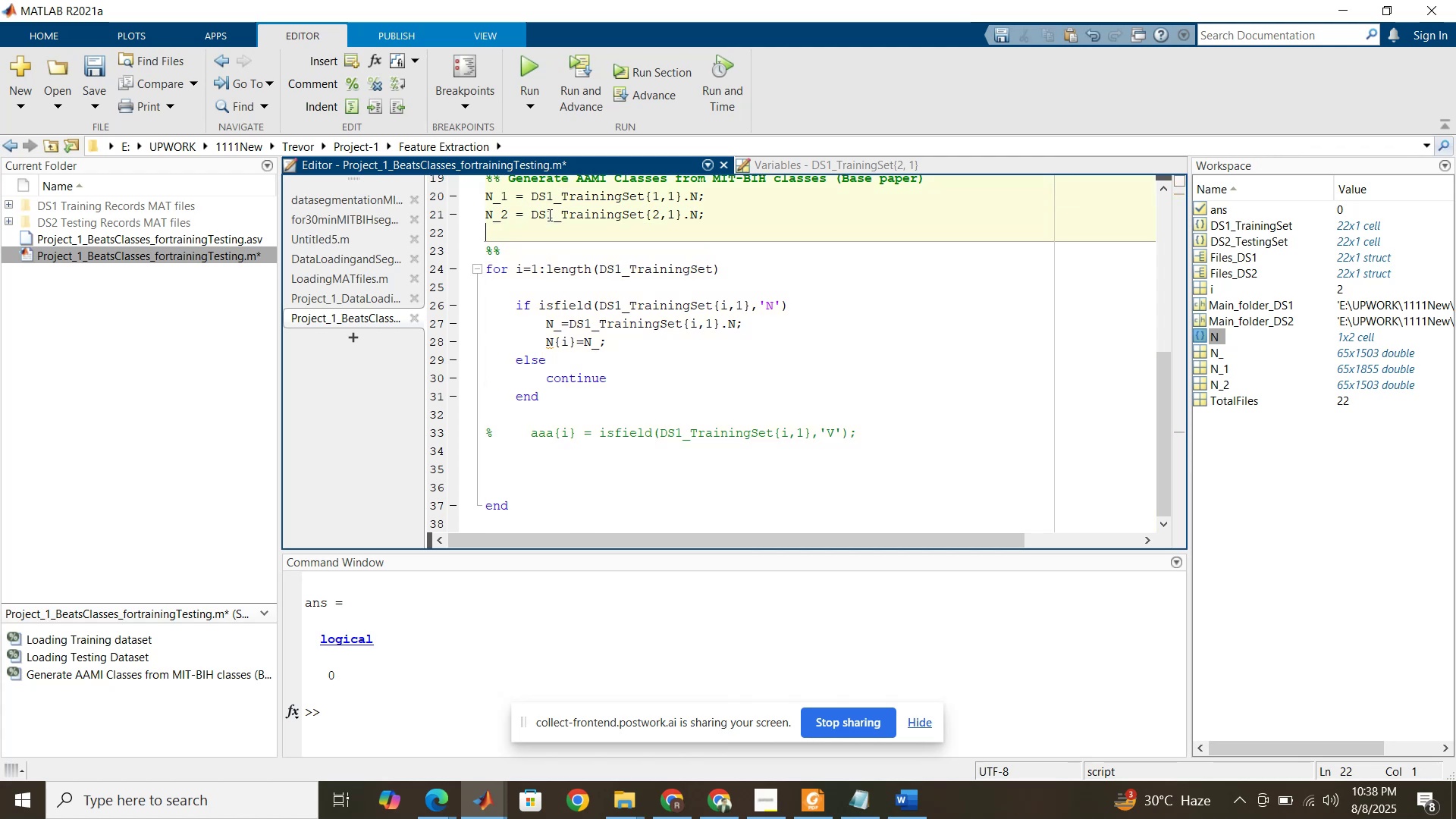 
key(Backspace)
 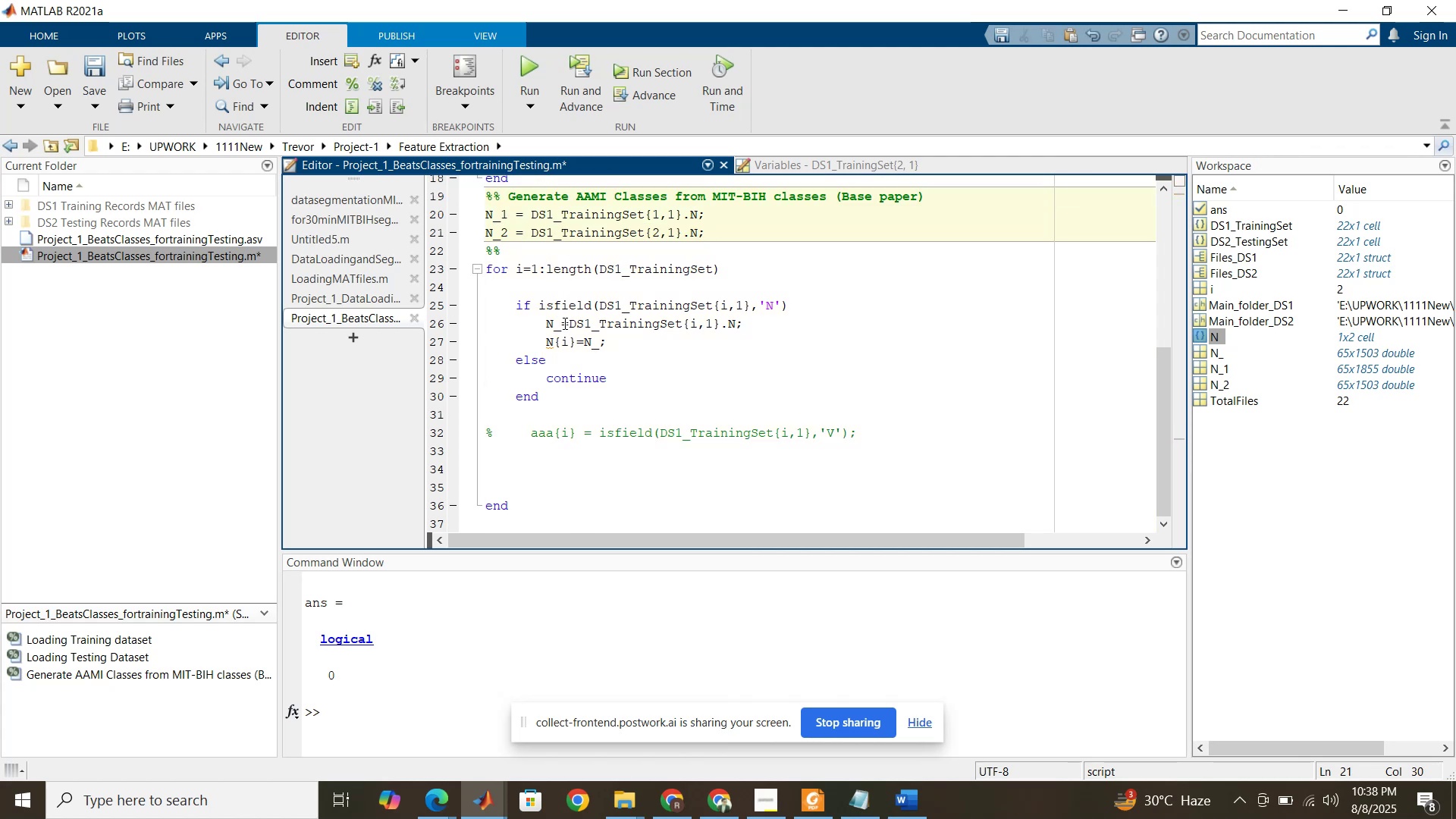 
scroll: coordinate [565, 331], scroll_direction: down, amount: 2.0
 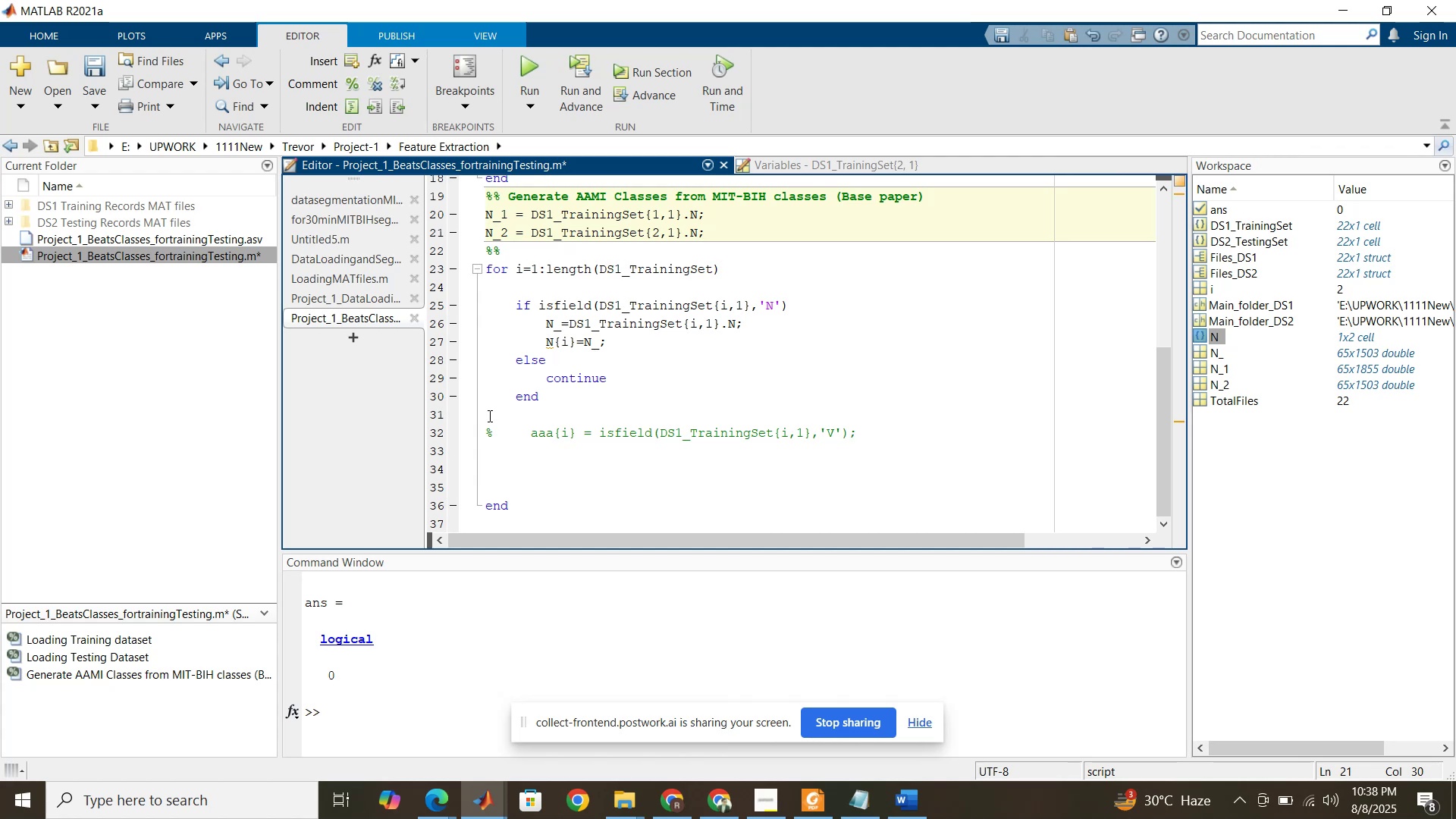 
left_click_drag(start_coordinate=[488, 416], to_coordinate=[529, 492])
 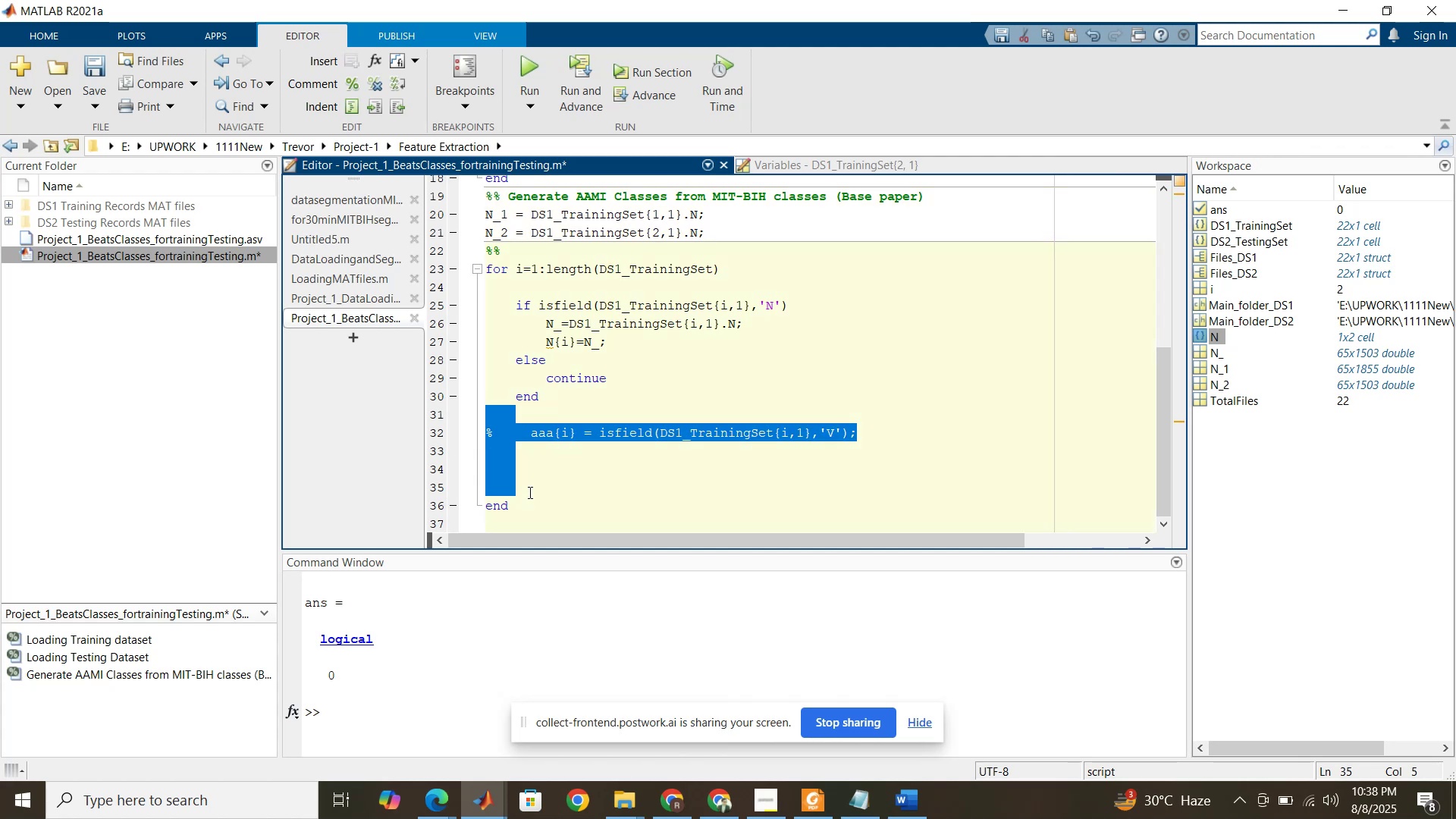 
key(Delete)
 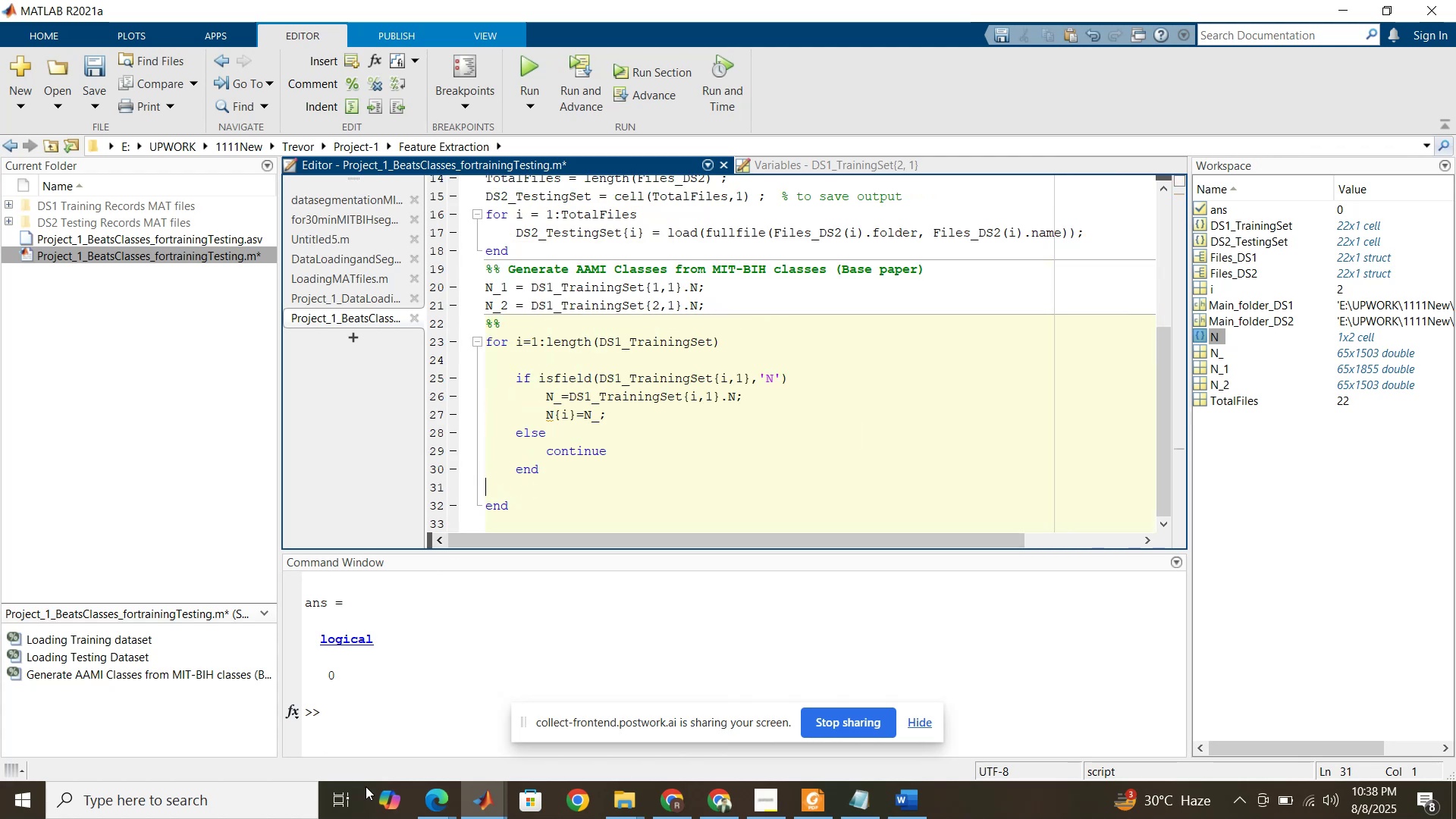 
left_click([420, 802])
 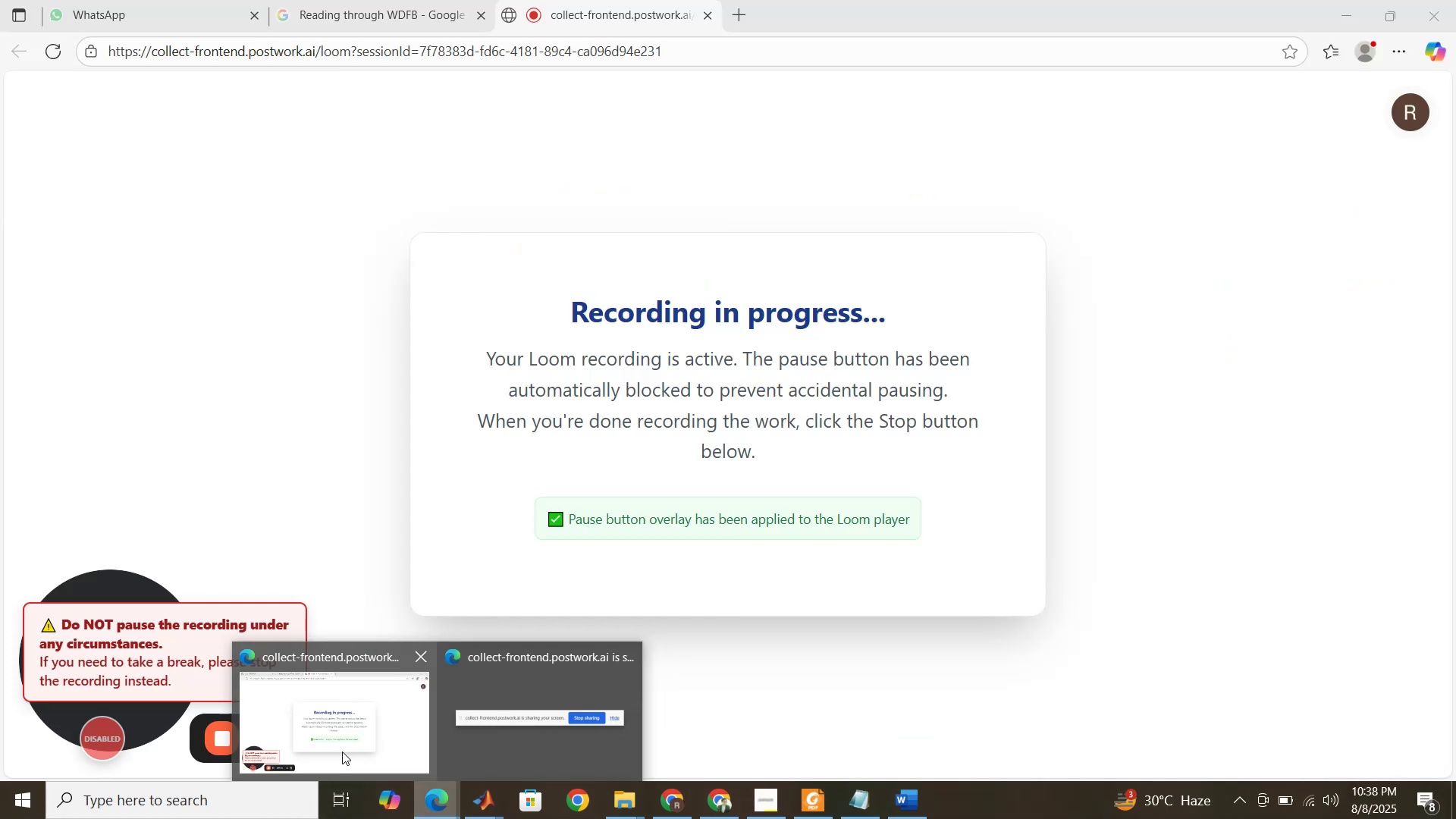 
left_click([342, 752])
 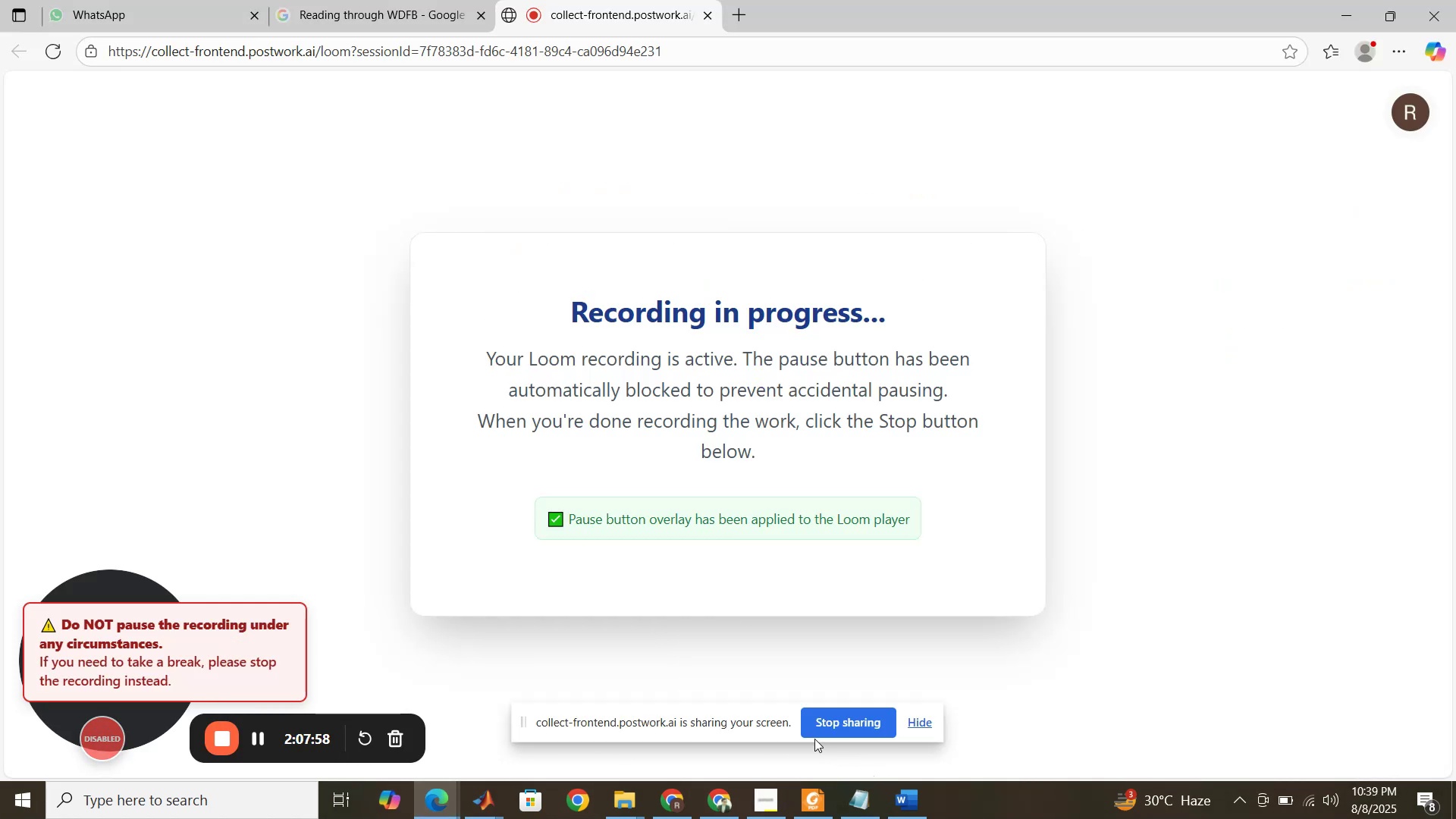 
left_click([488, 803])
 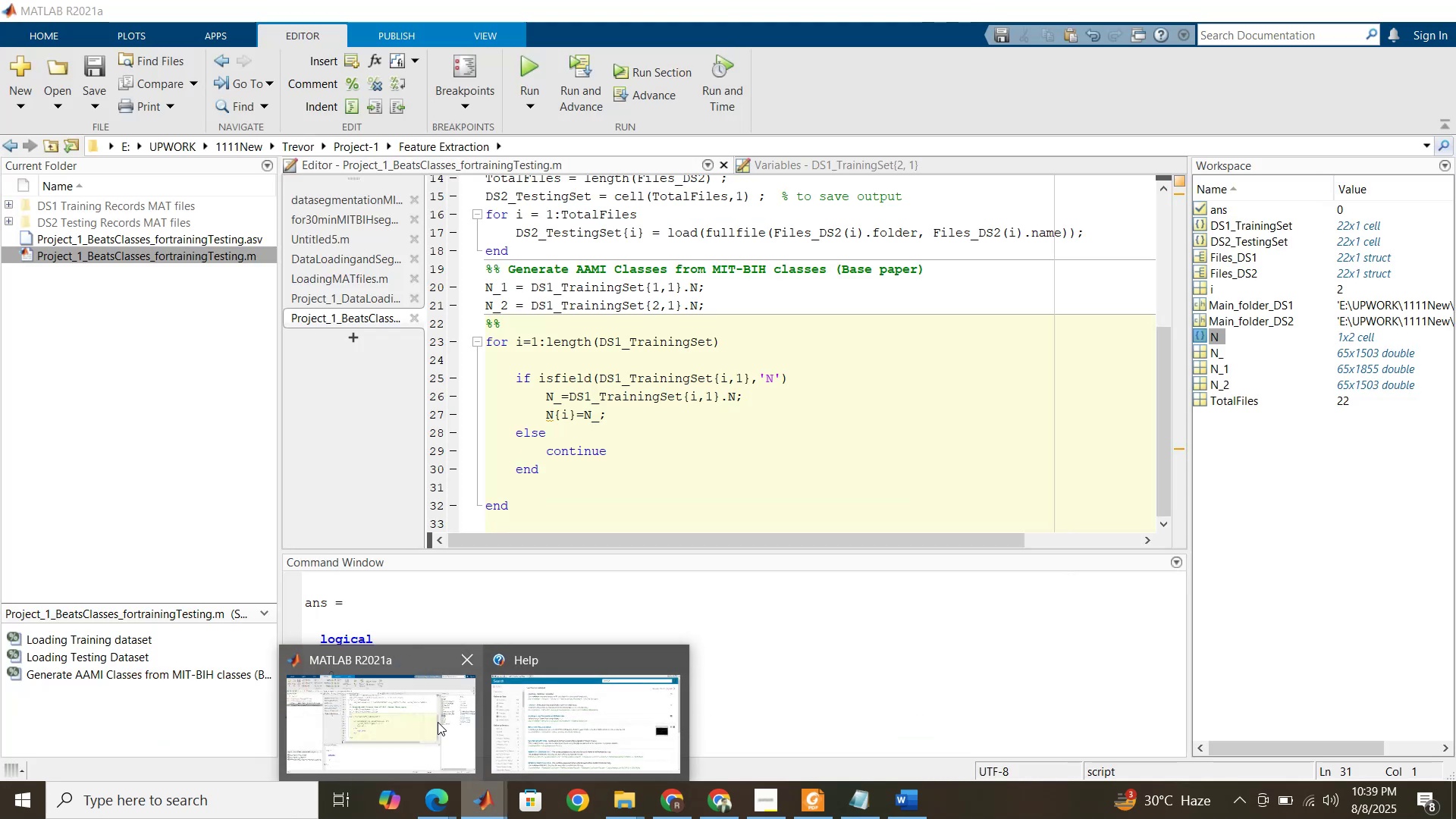 
left_click([438, 722])
 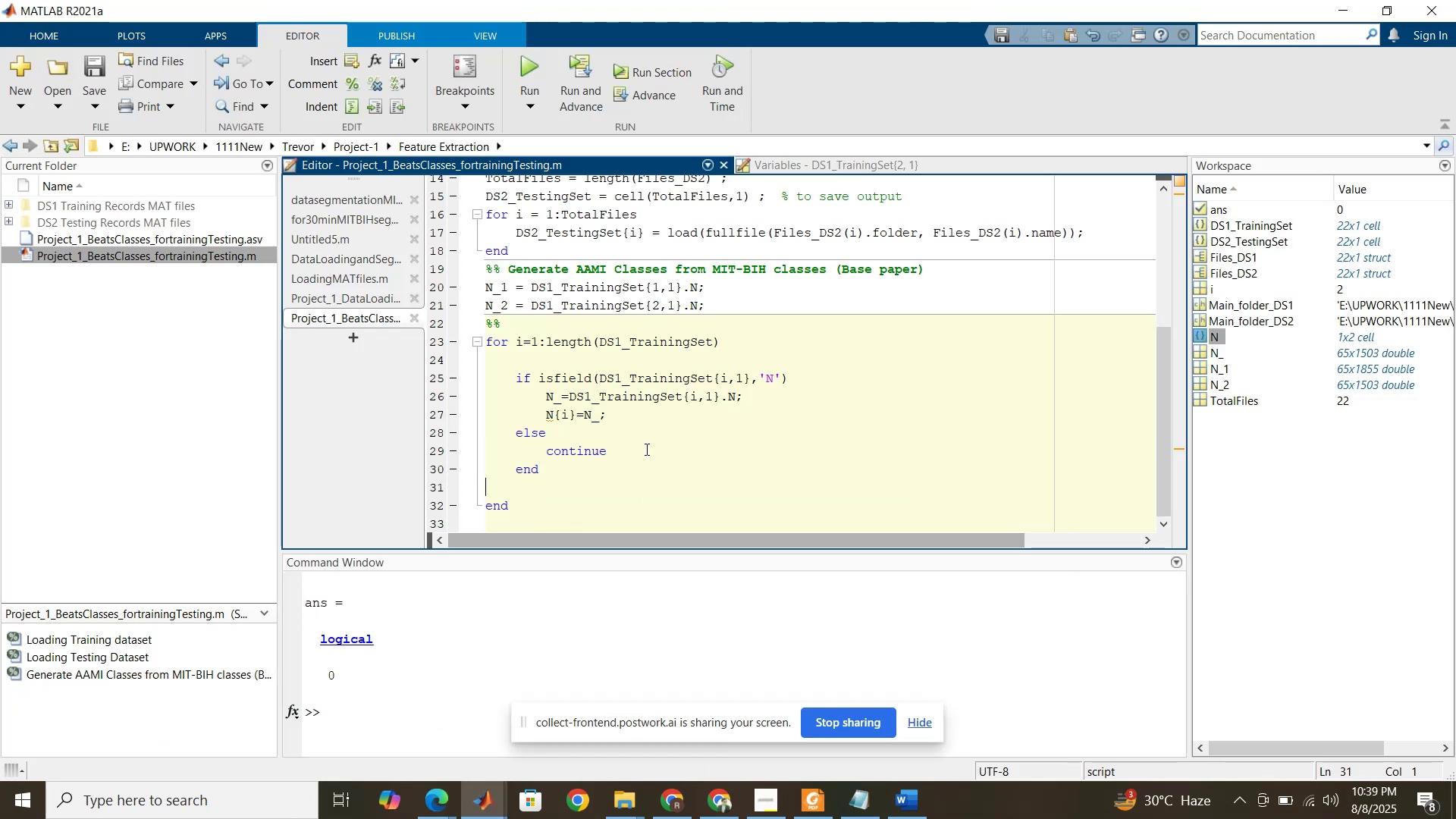 
left_click([645, 449])
 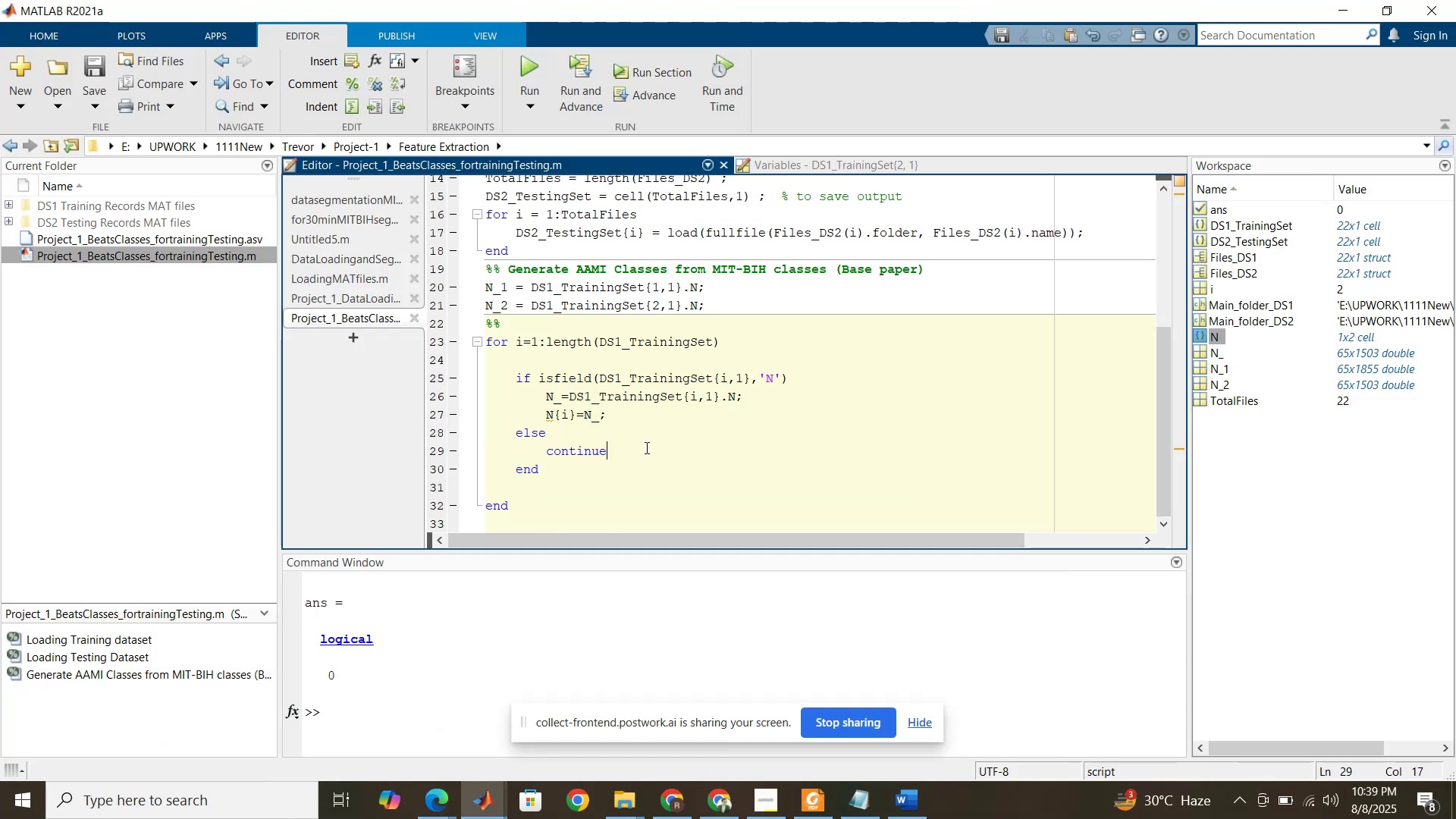 
wait(7.6)
 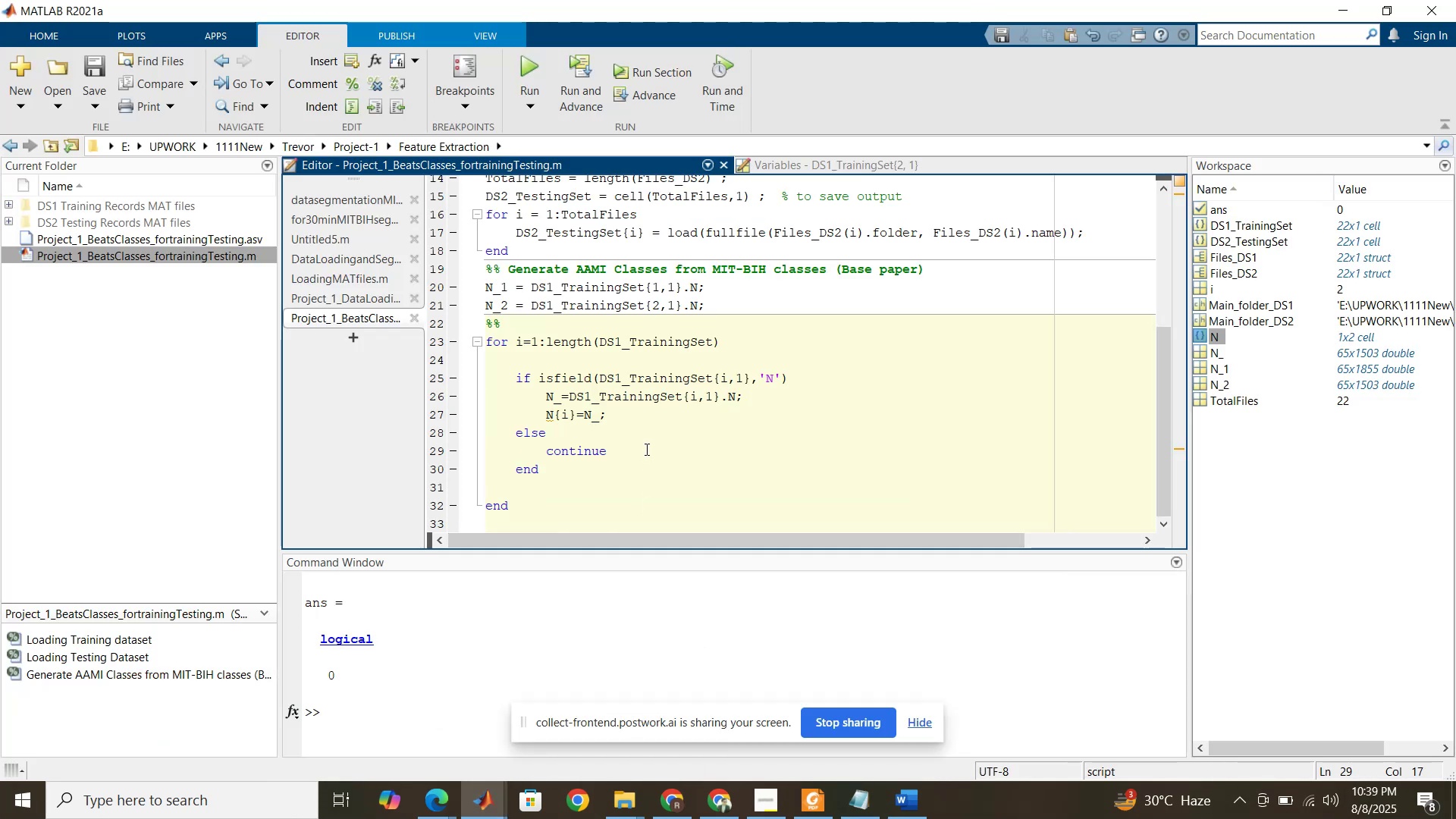 
left_click_drag(start_coordinate=[716, 299], to_coordinate=[489, 285])
 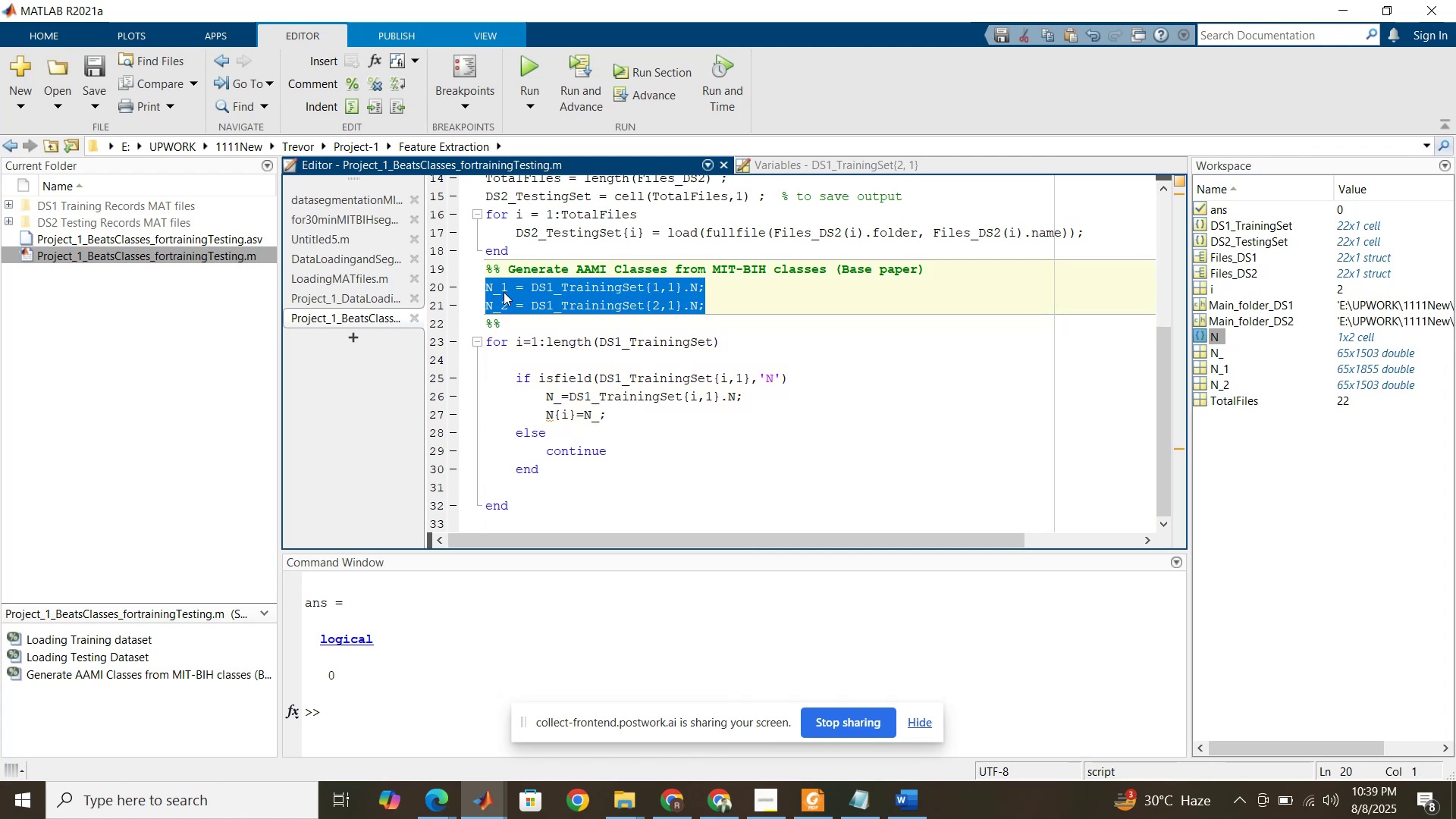 
key(Delete)
 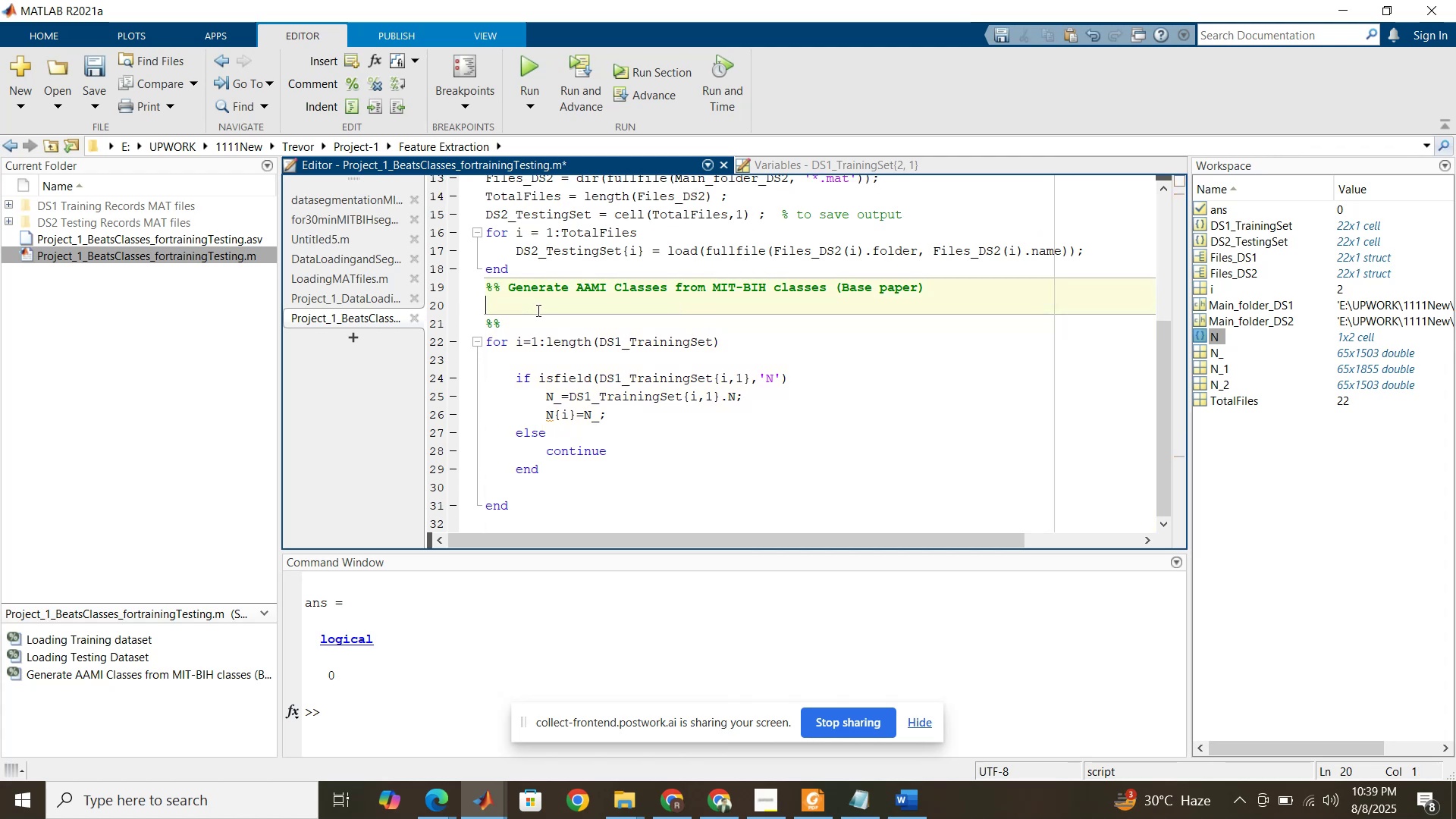 
key(Delete)
 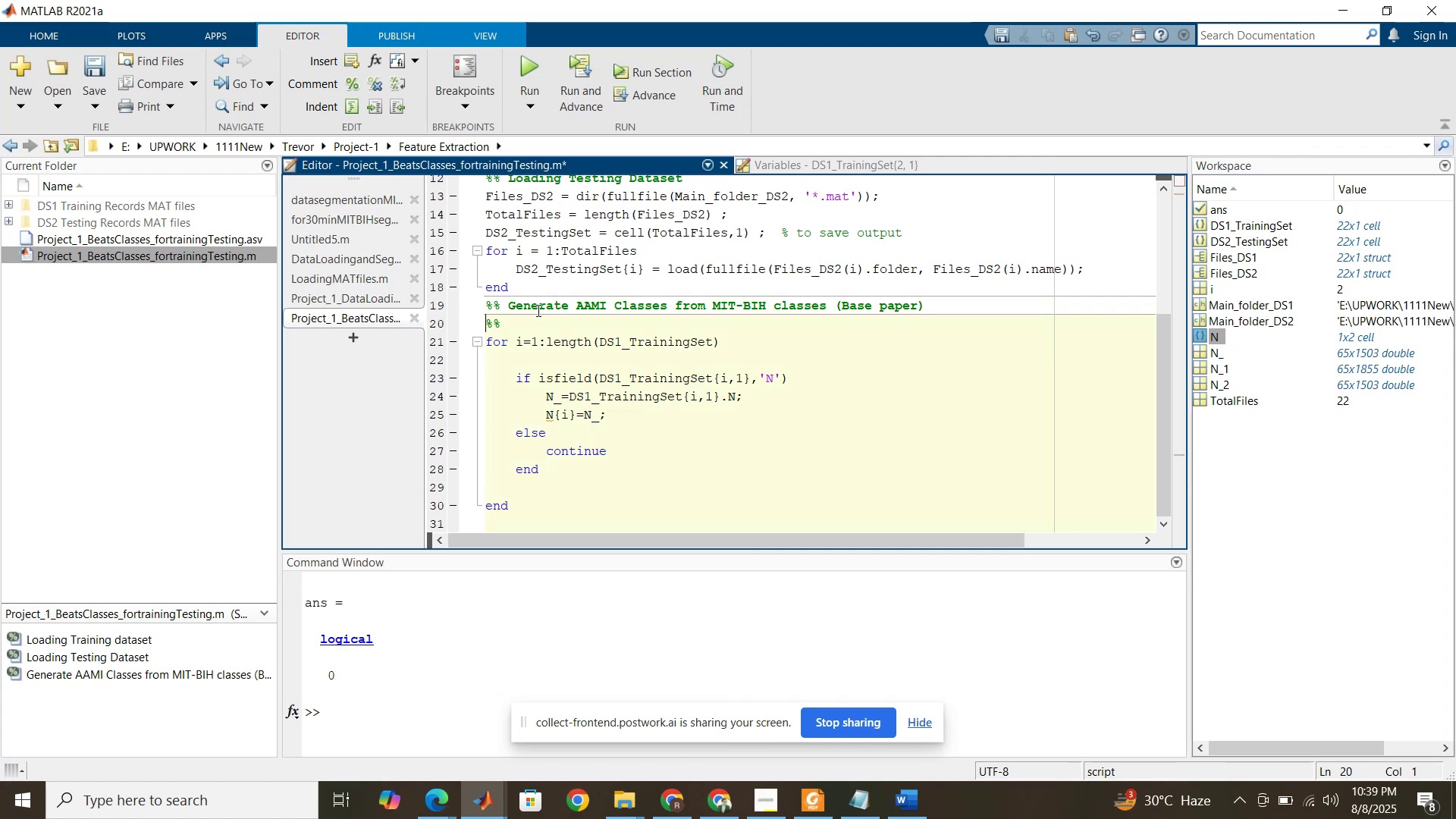 
key(Delete)
 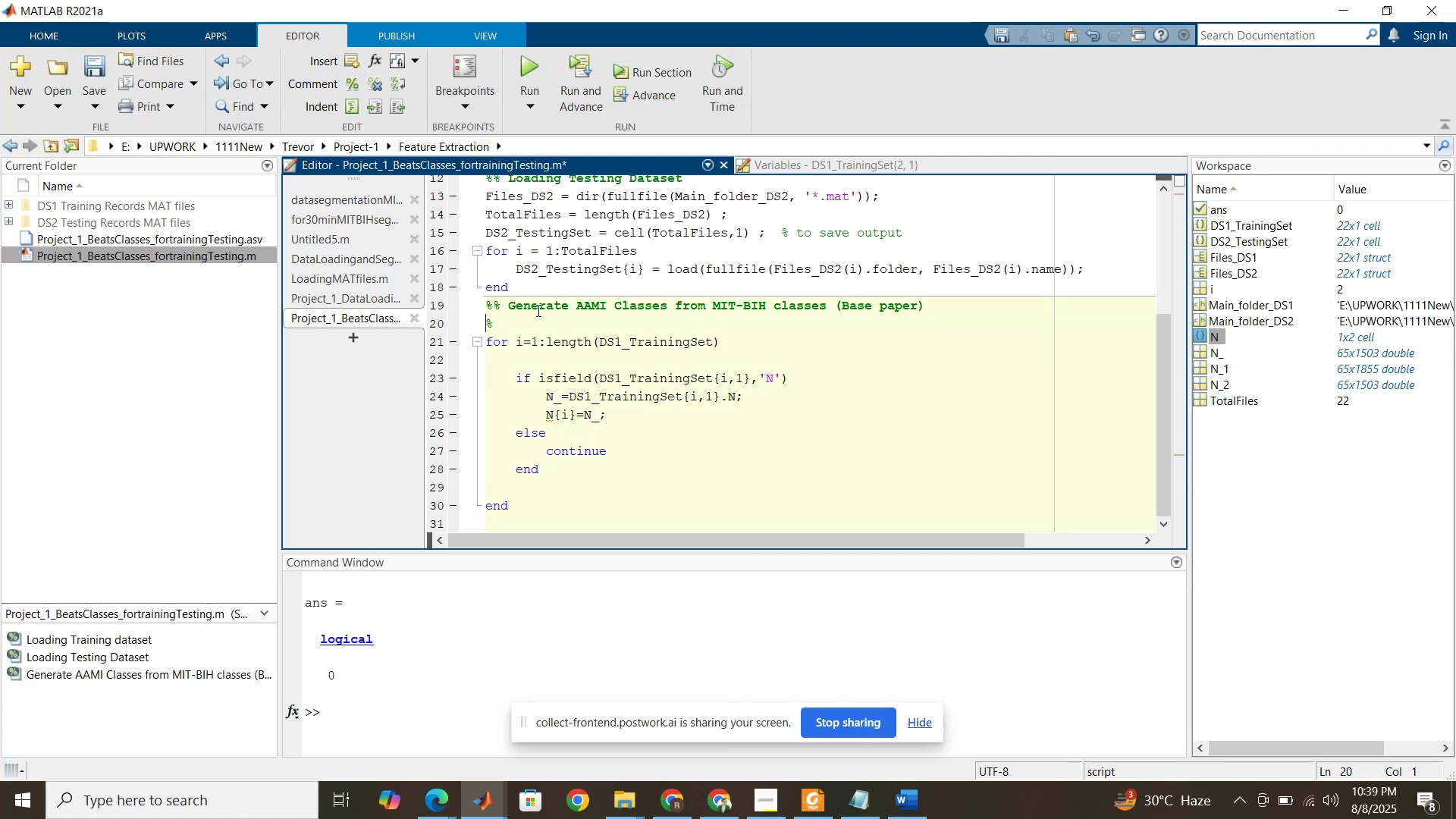 
key(Delete)
 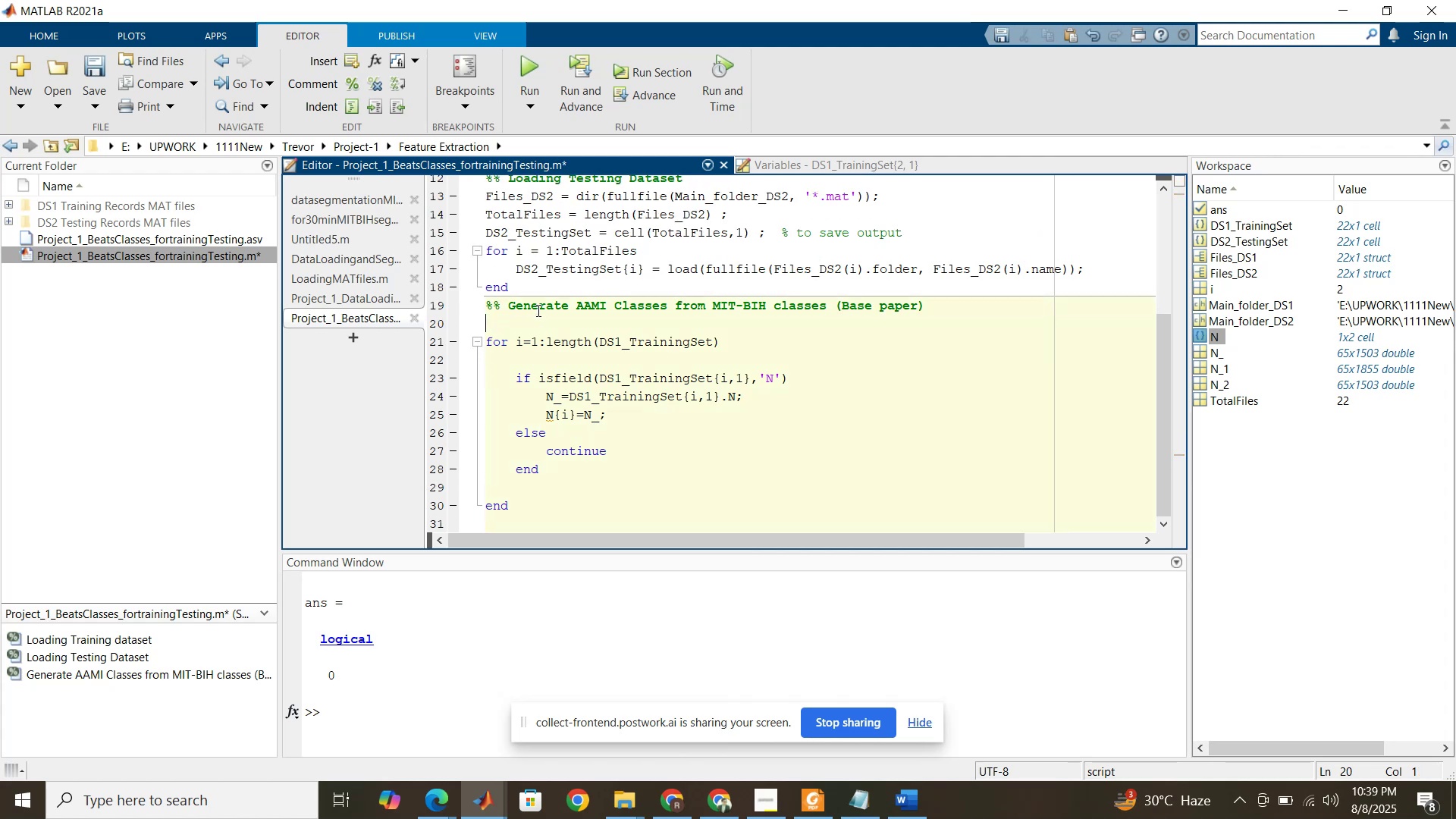 
key(Delete)
 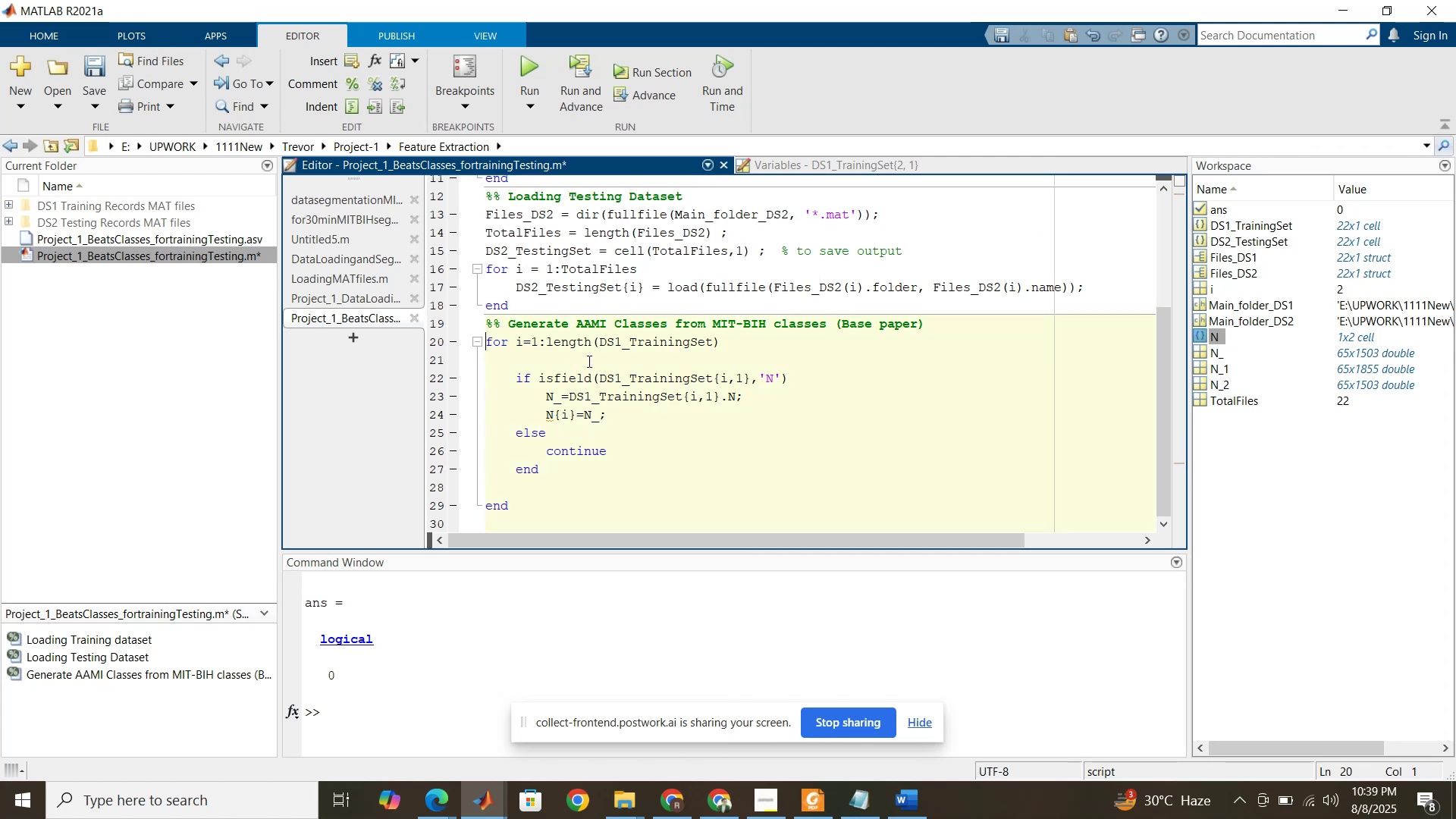 
left_click([593, 356])
 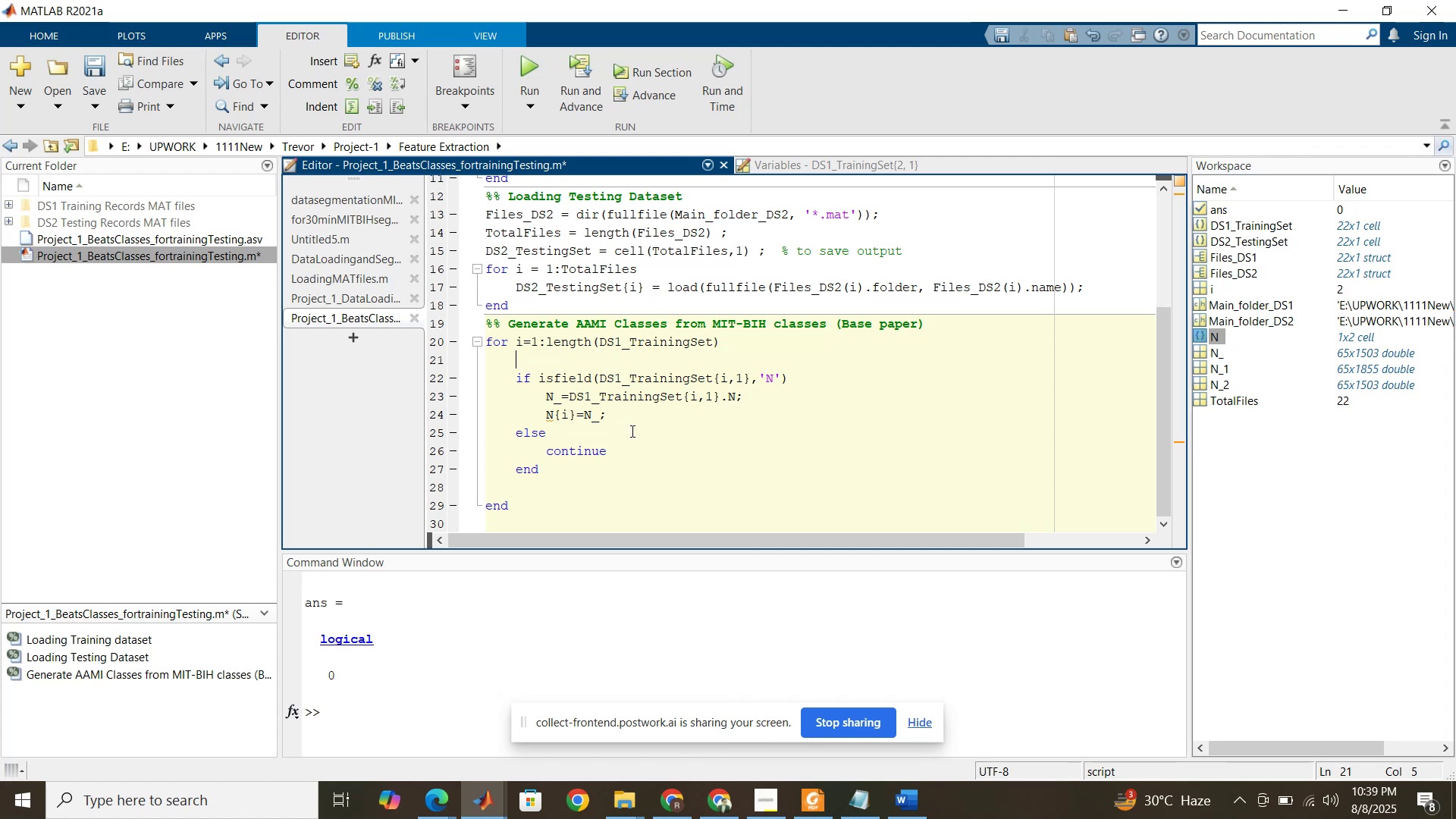 
left_click([631, 431])
 